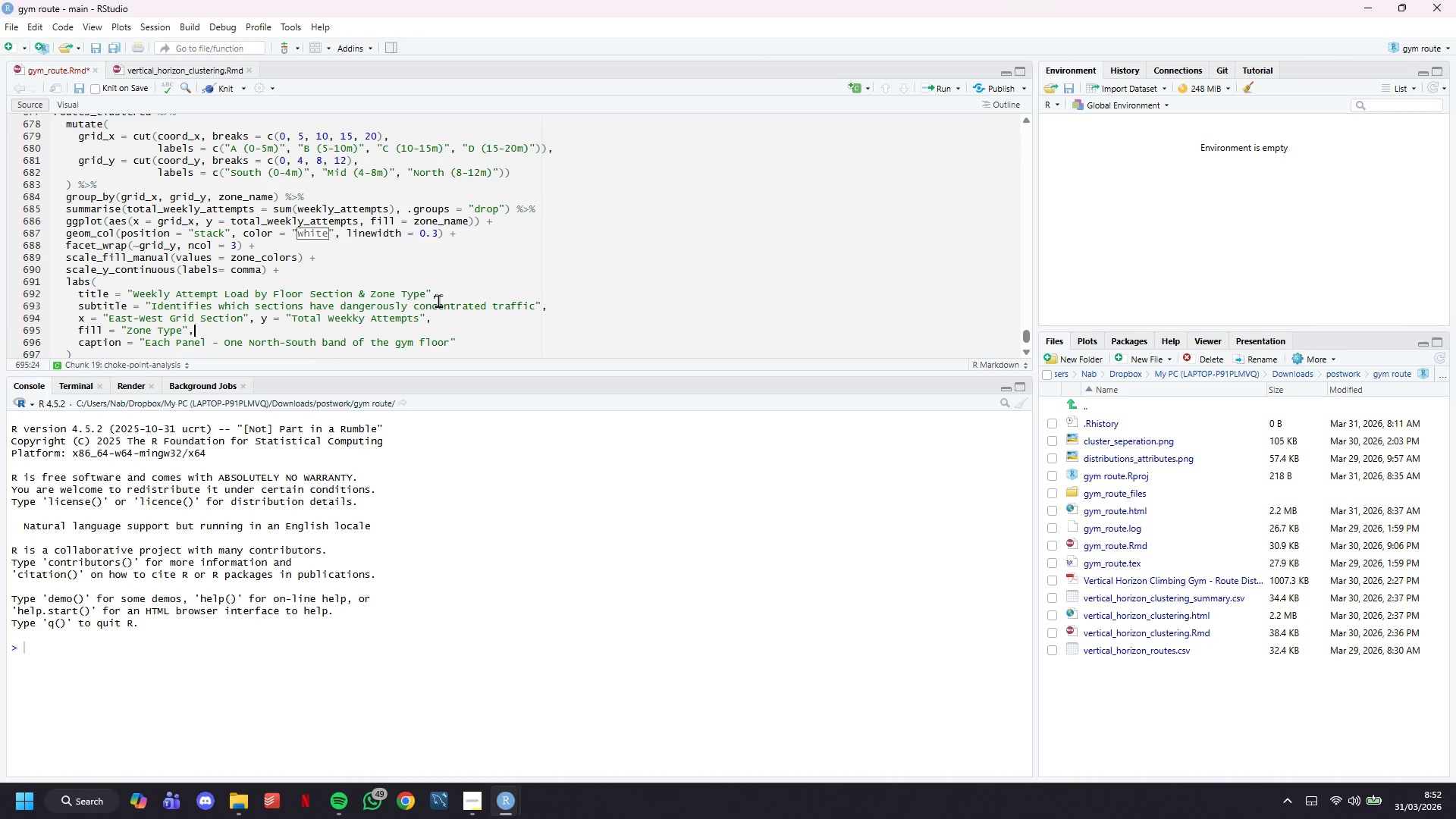 
key(ArrowDown)
 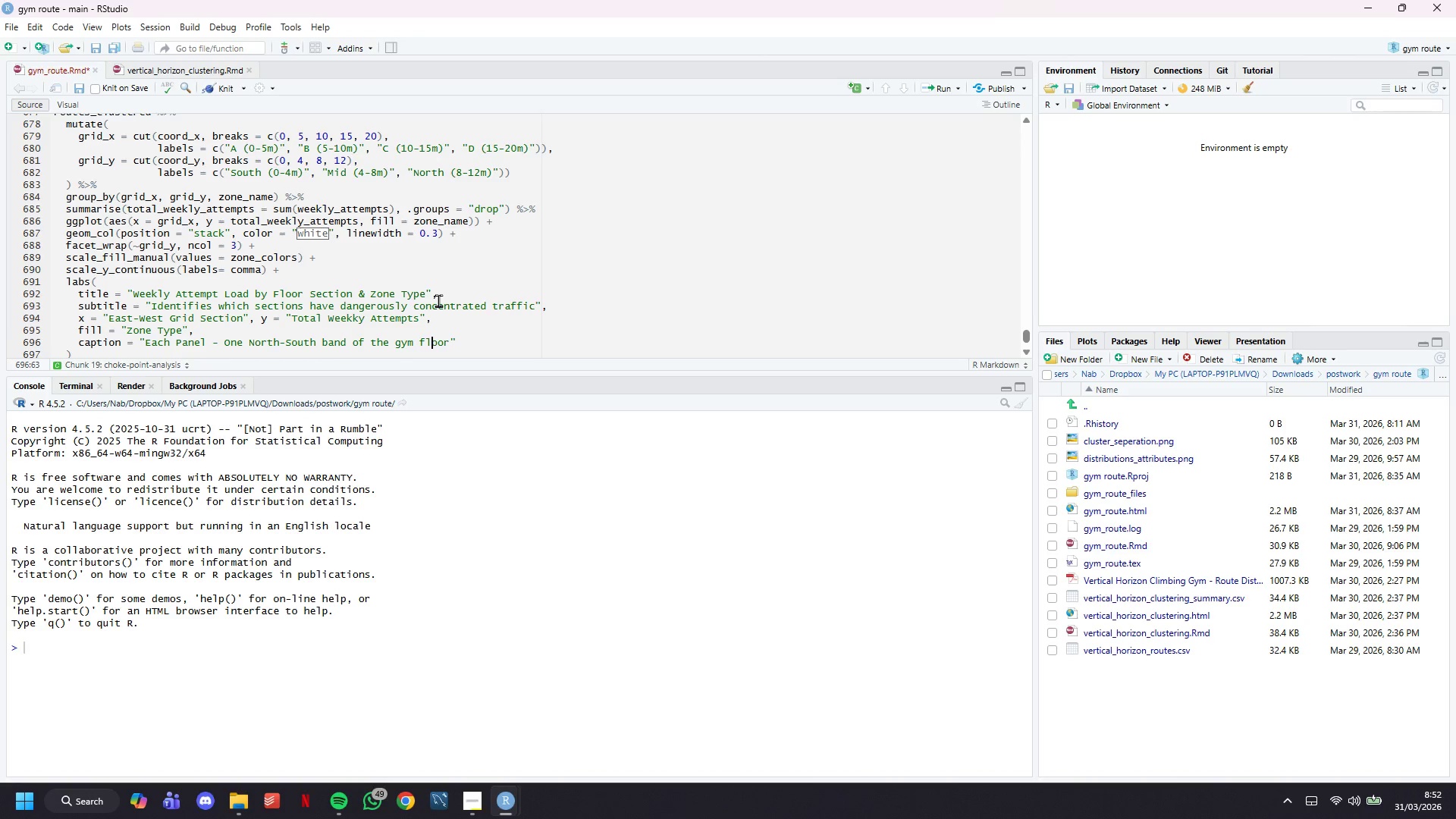 
key(ArrowDown)
 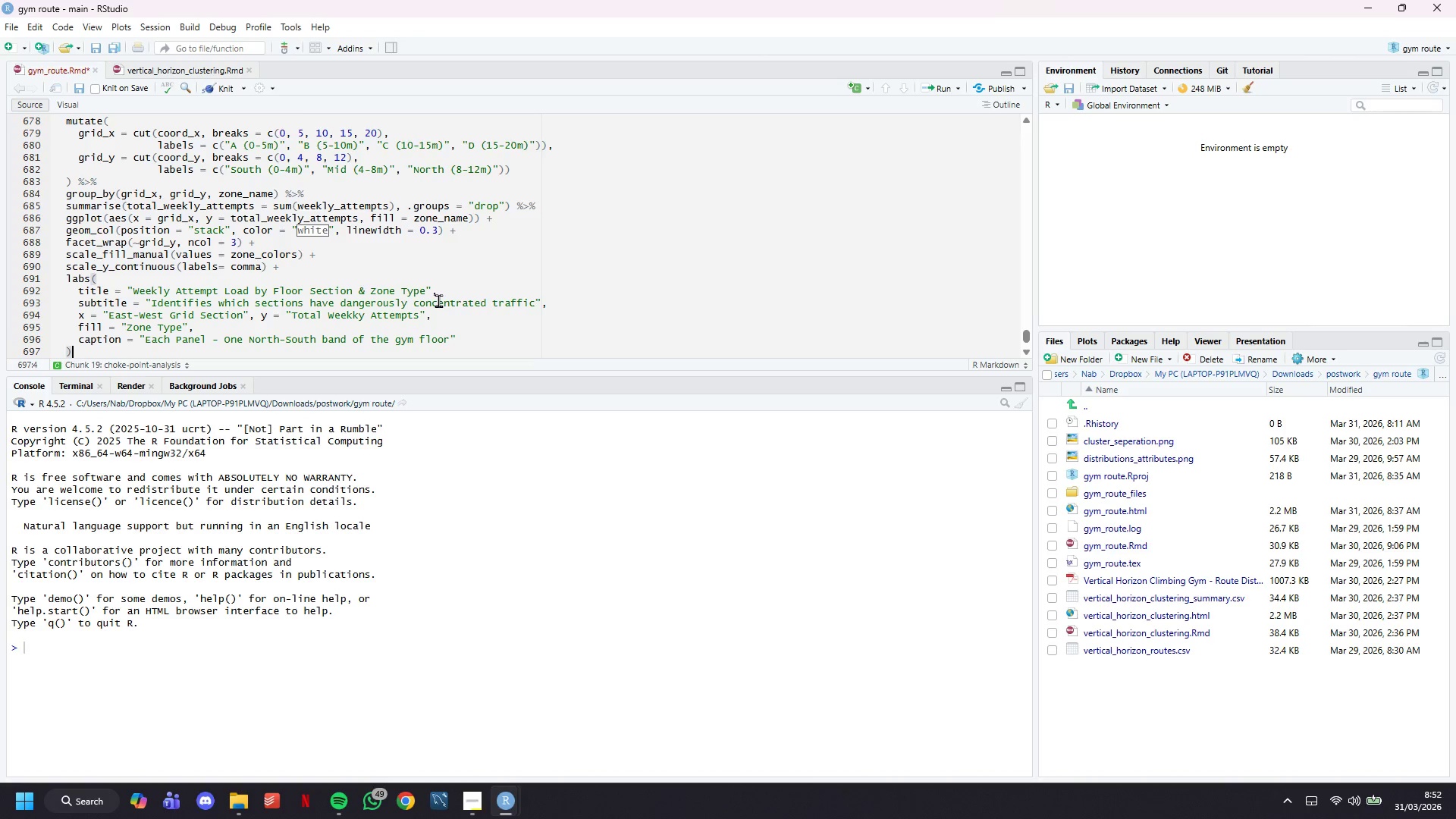 
key(ArrowDown)
 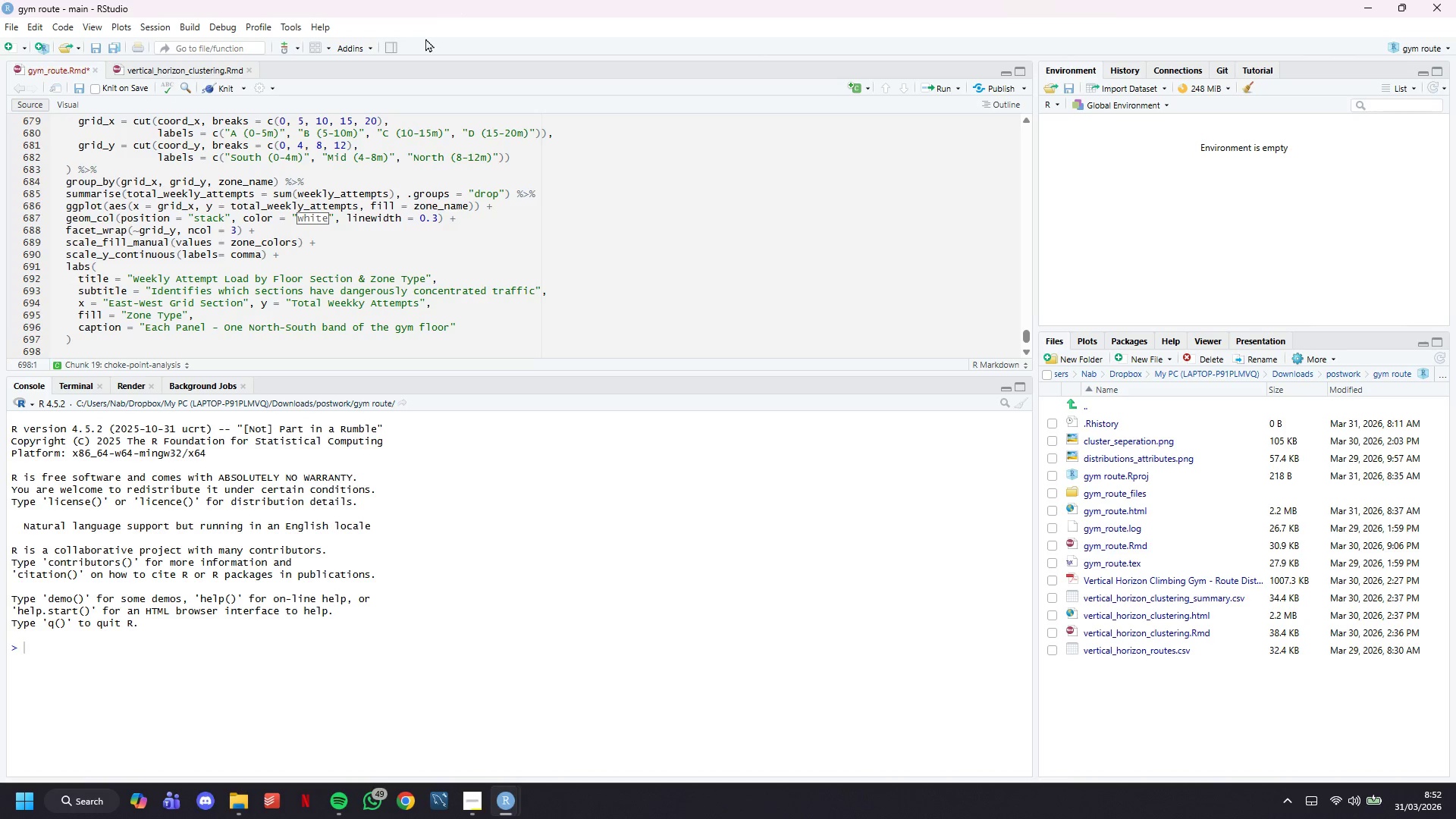 
scroll: coordinate [385, 104], scroll_direction: down, amount: 4.0
 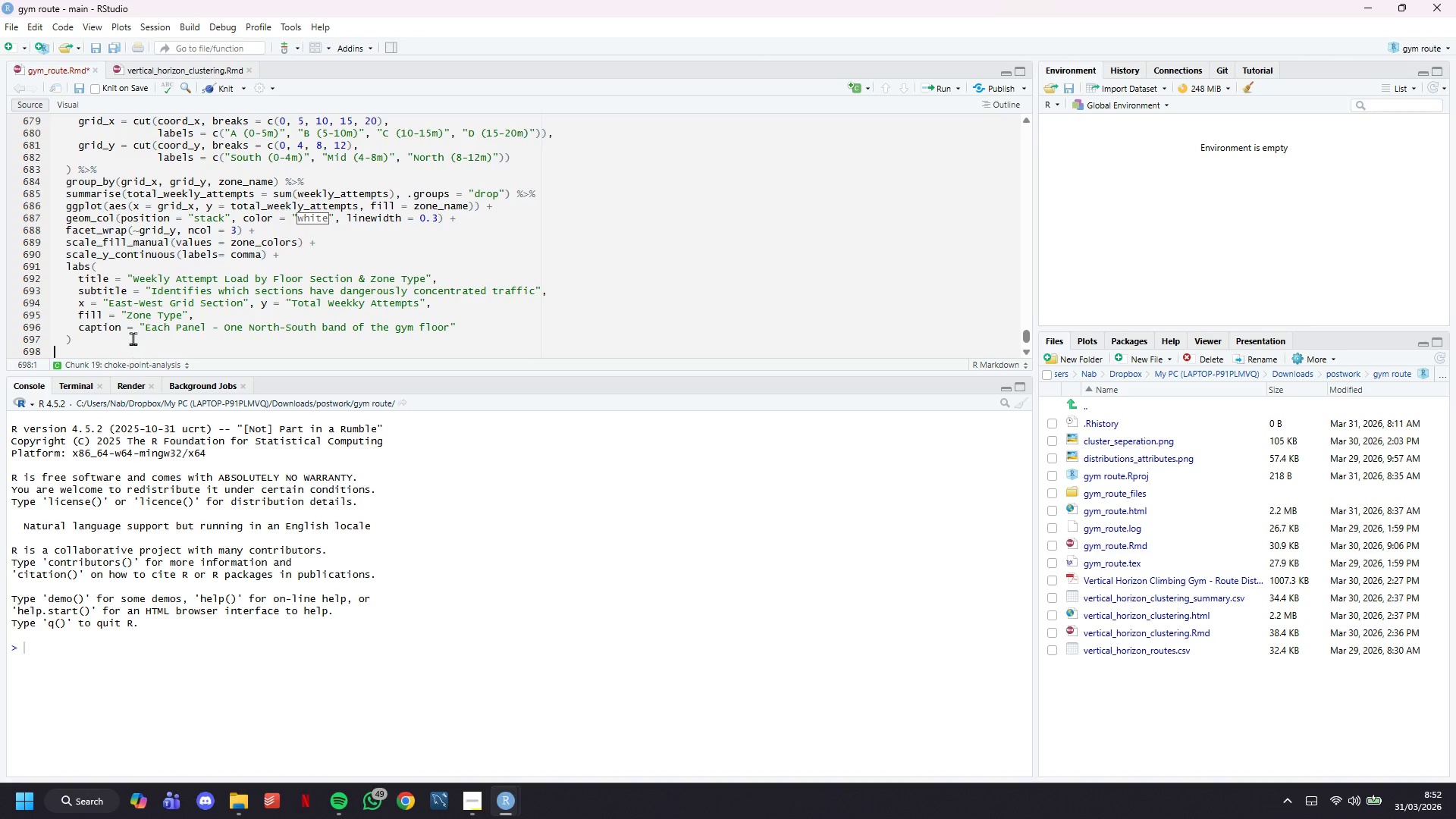 
left_click([133, 338])
 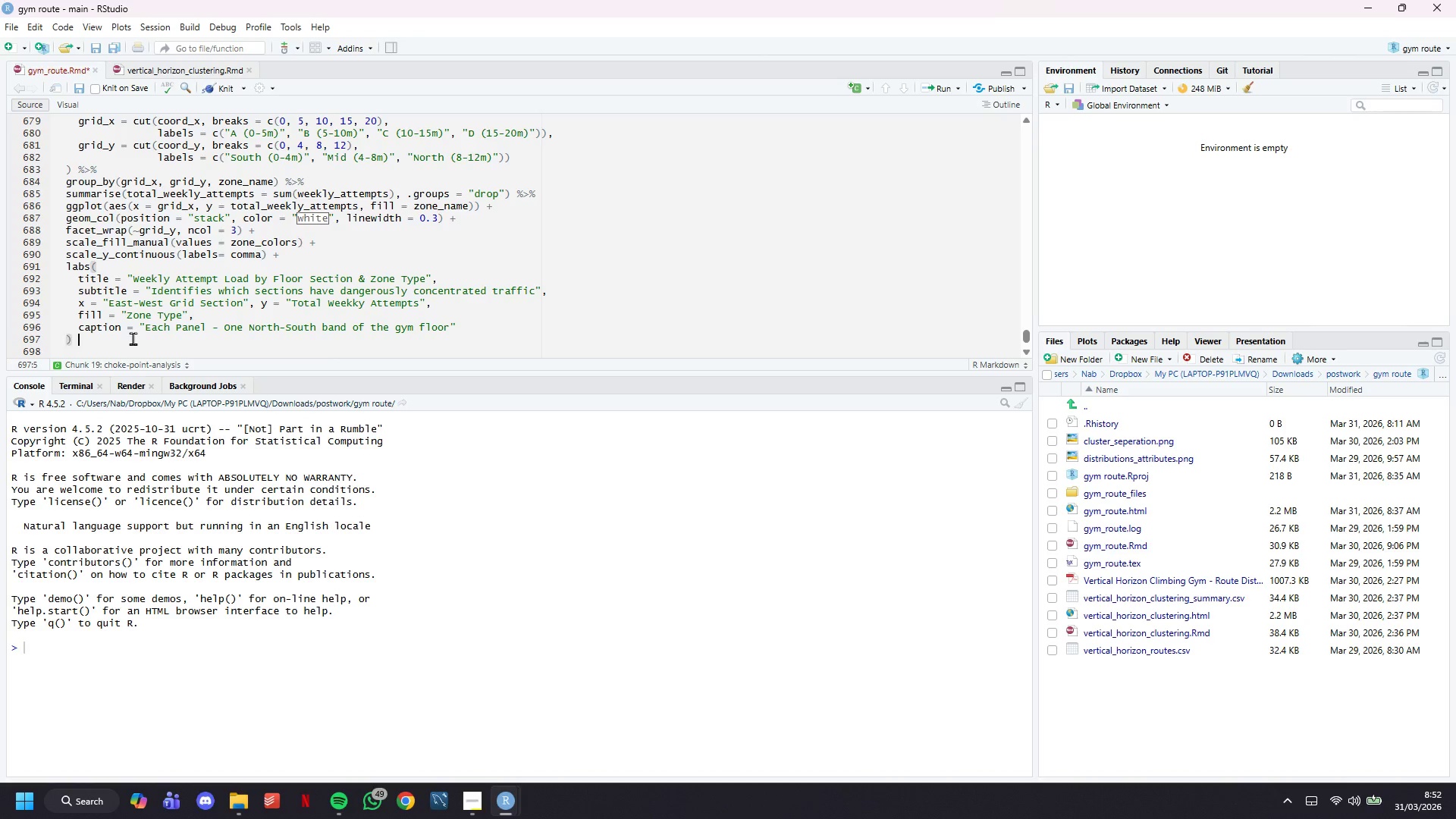 
key(Space)
 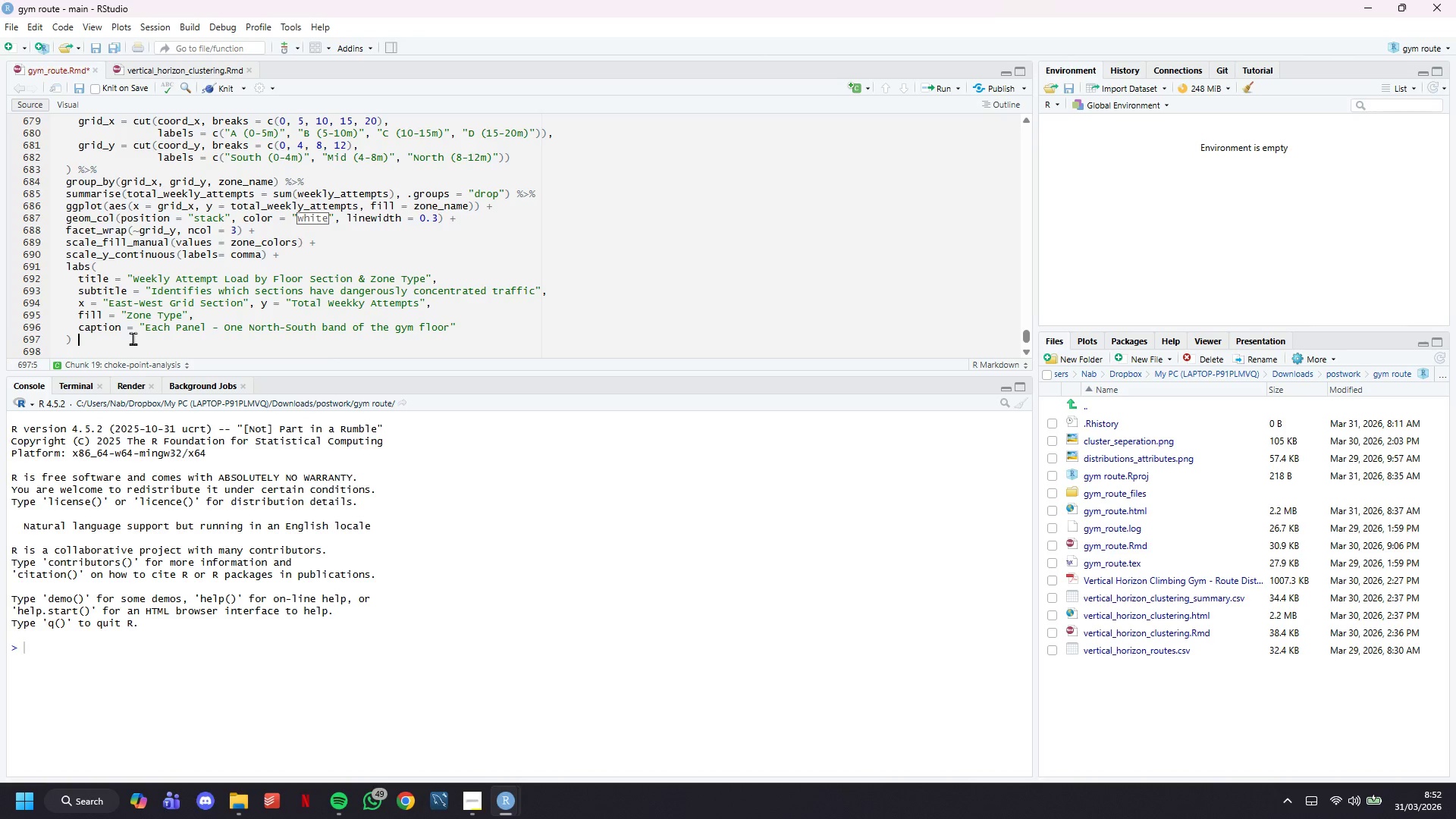 
key(Shift+ShiftLeft)
 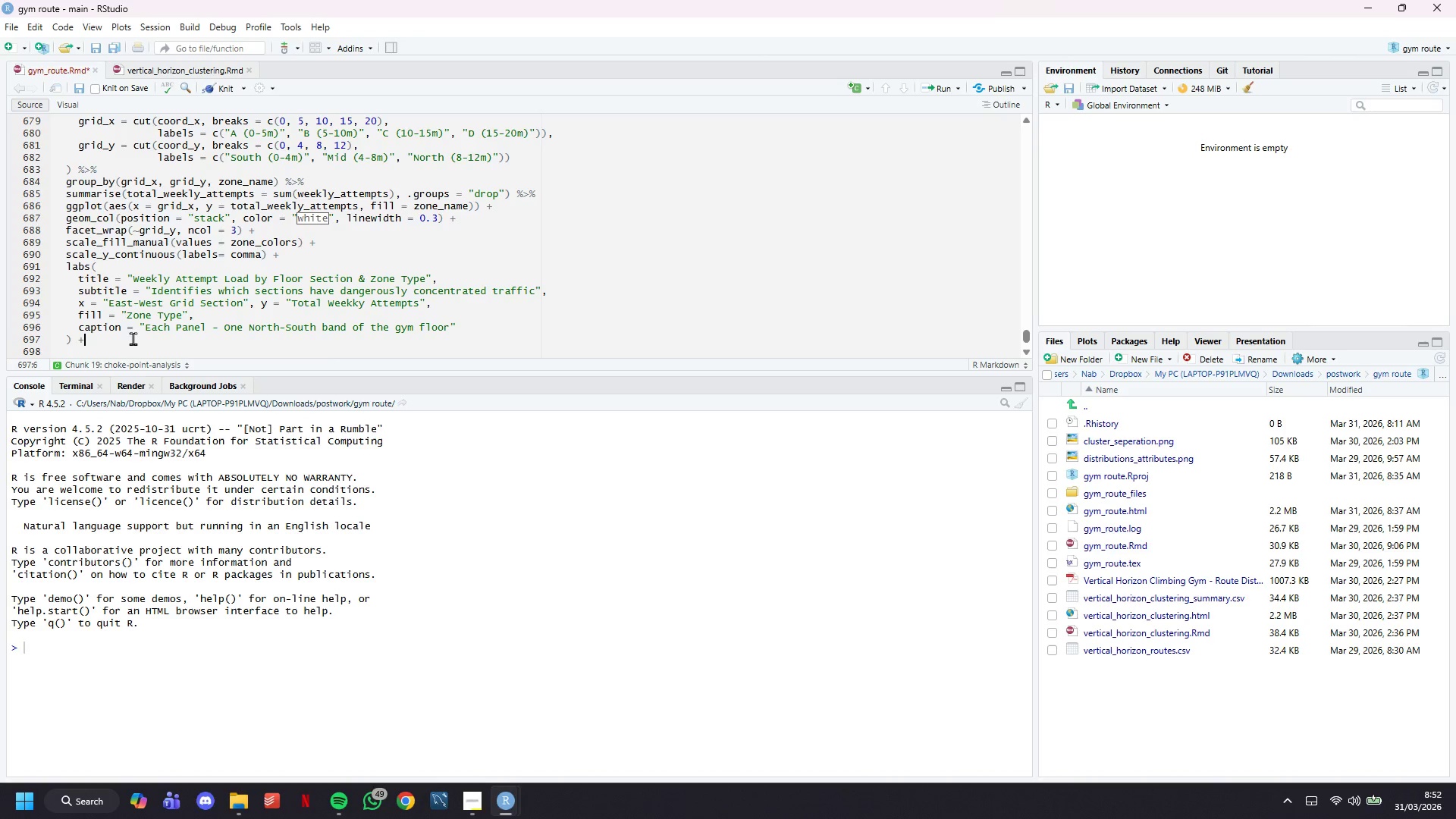 
key(Shift+Equal)
 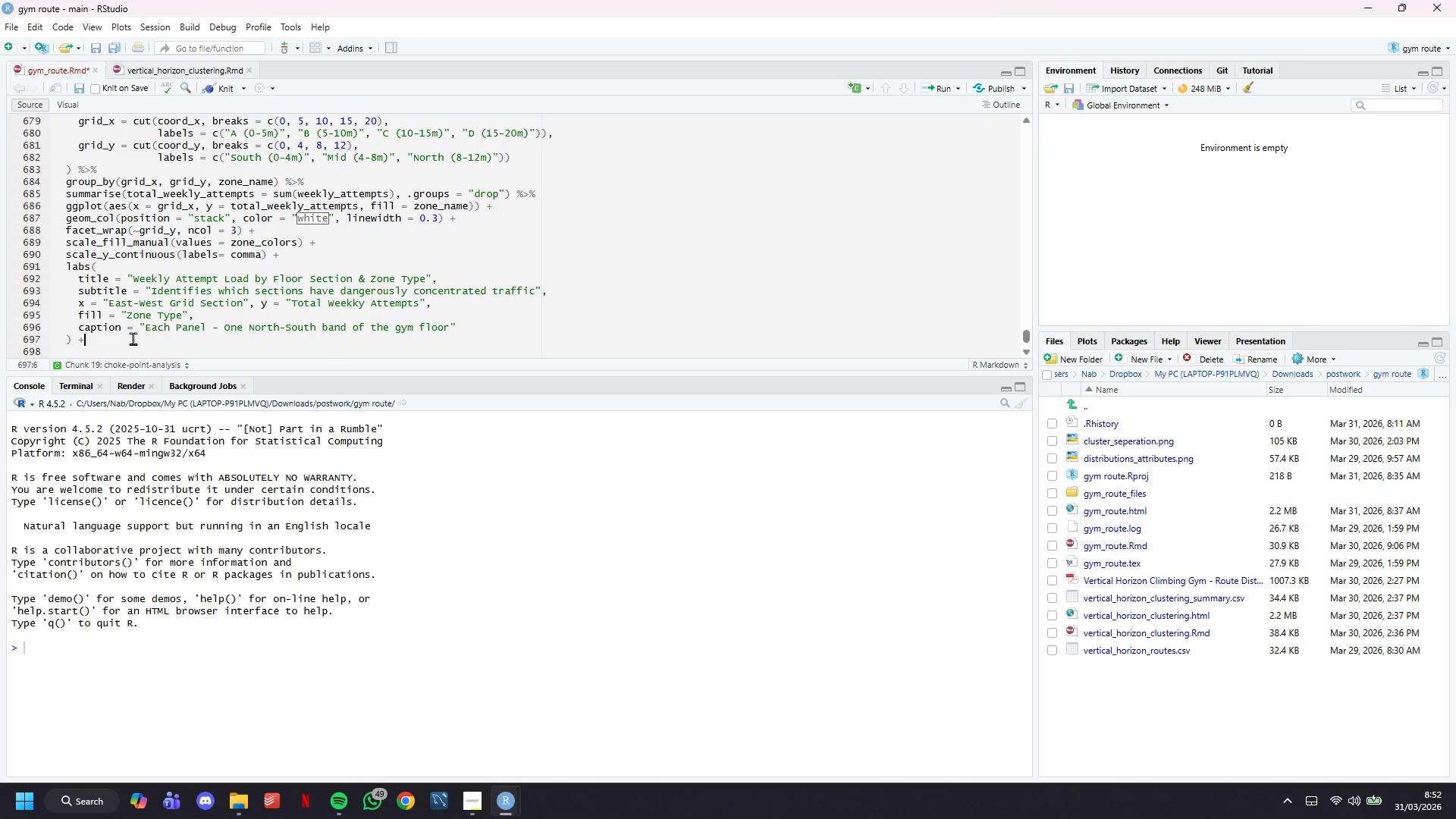 
key(Enter)
 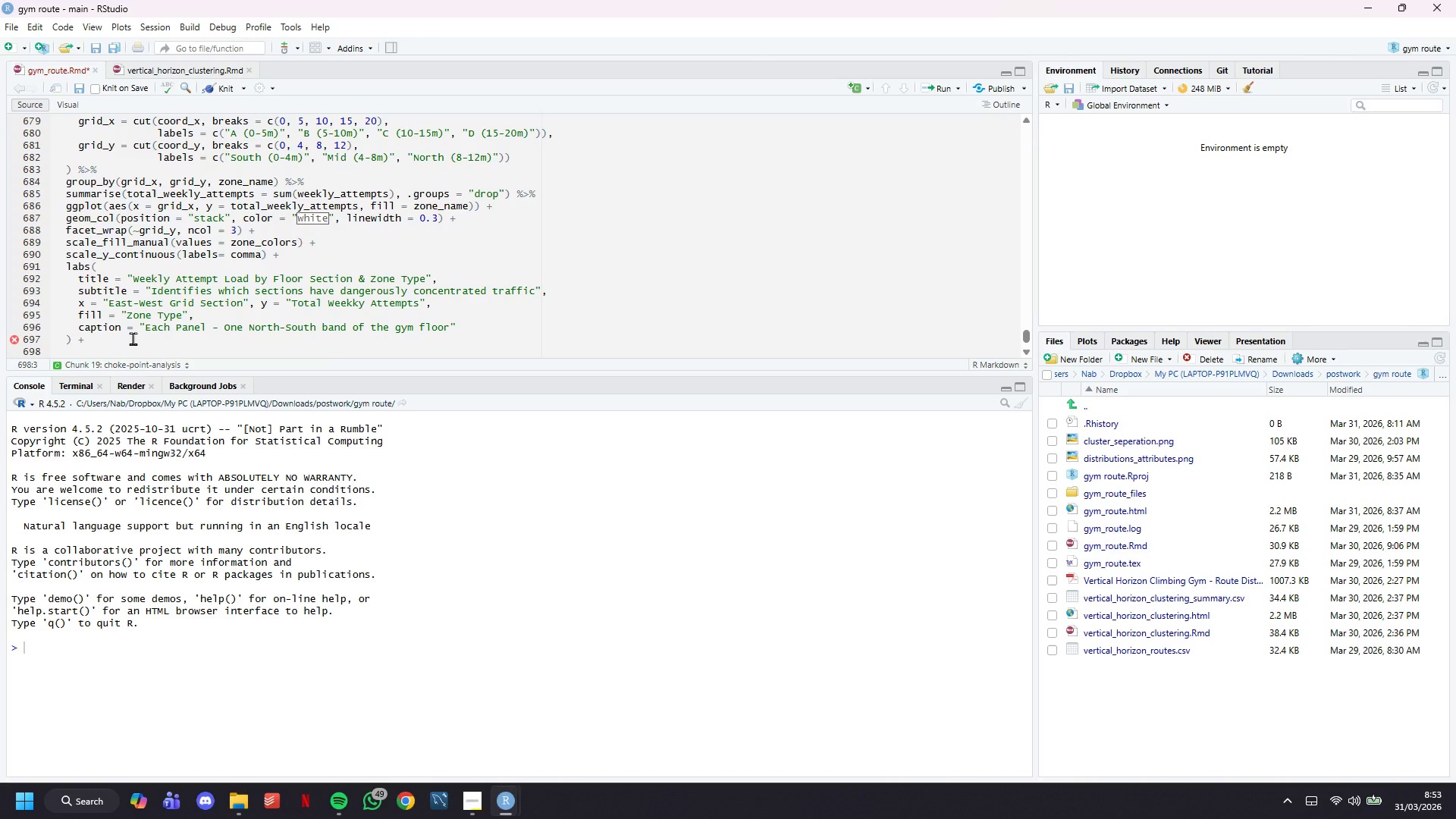 
wait(19.73)
 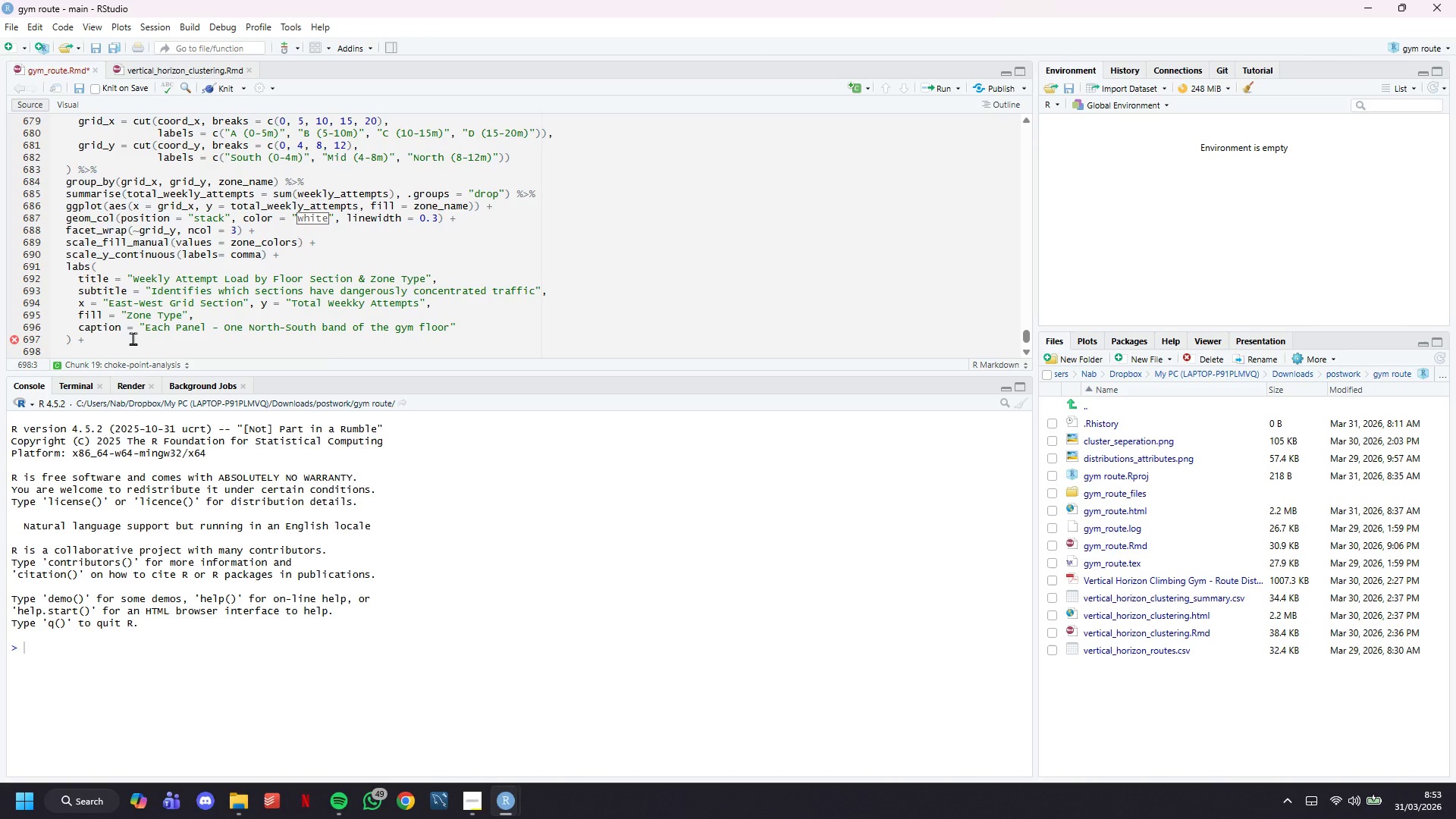 
type(yheme()
 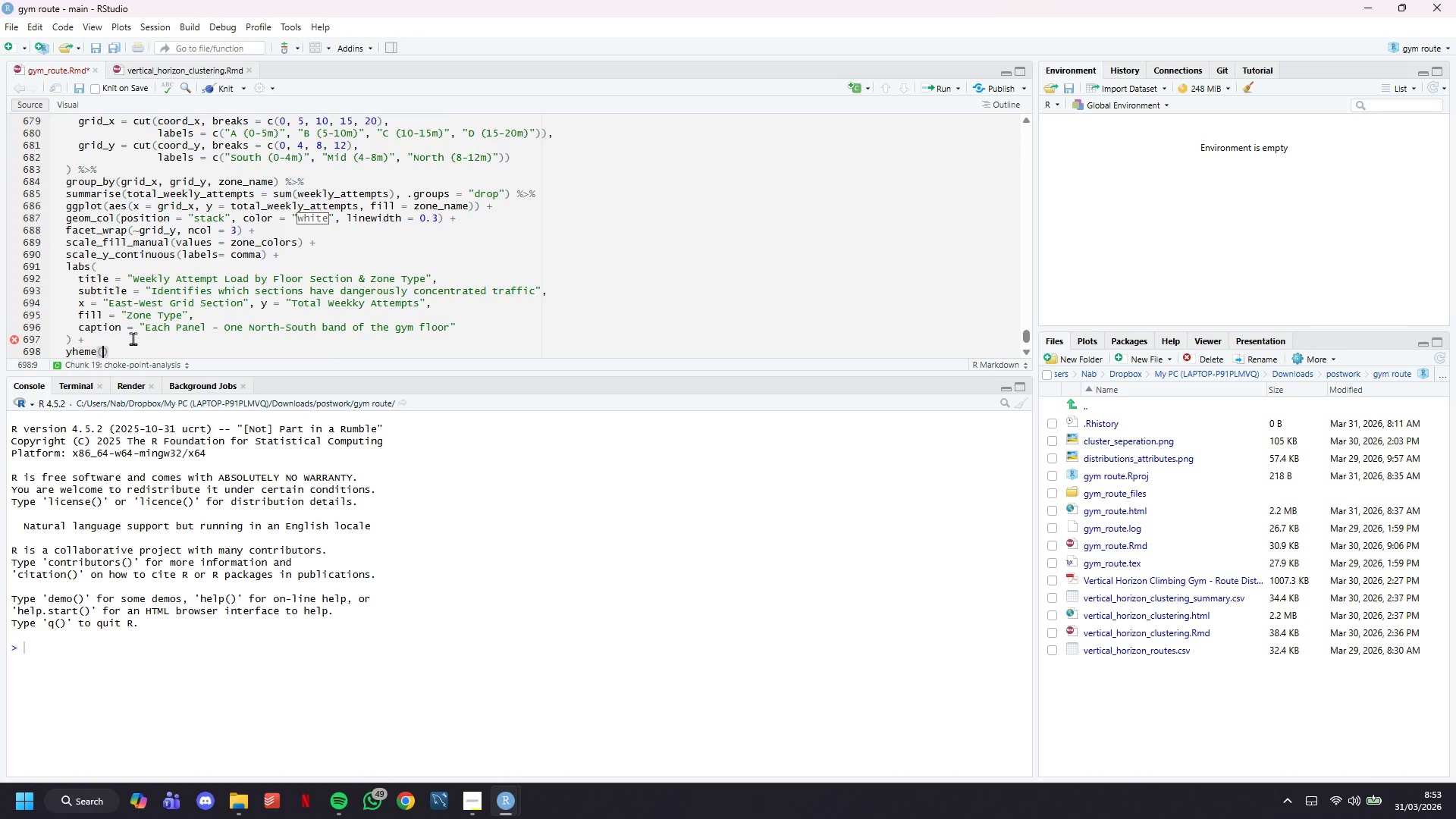 
key(Enter)
 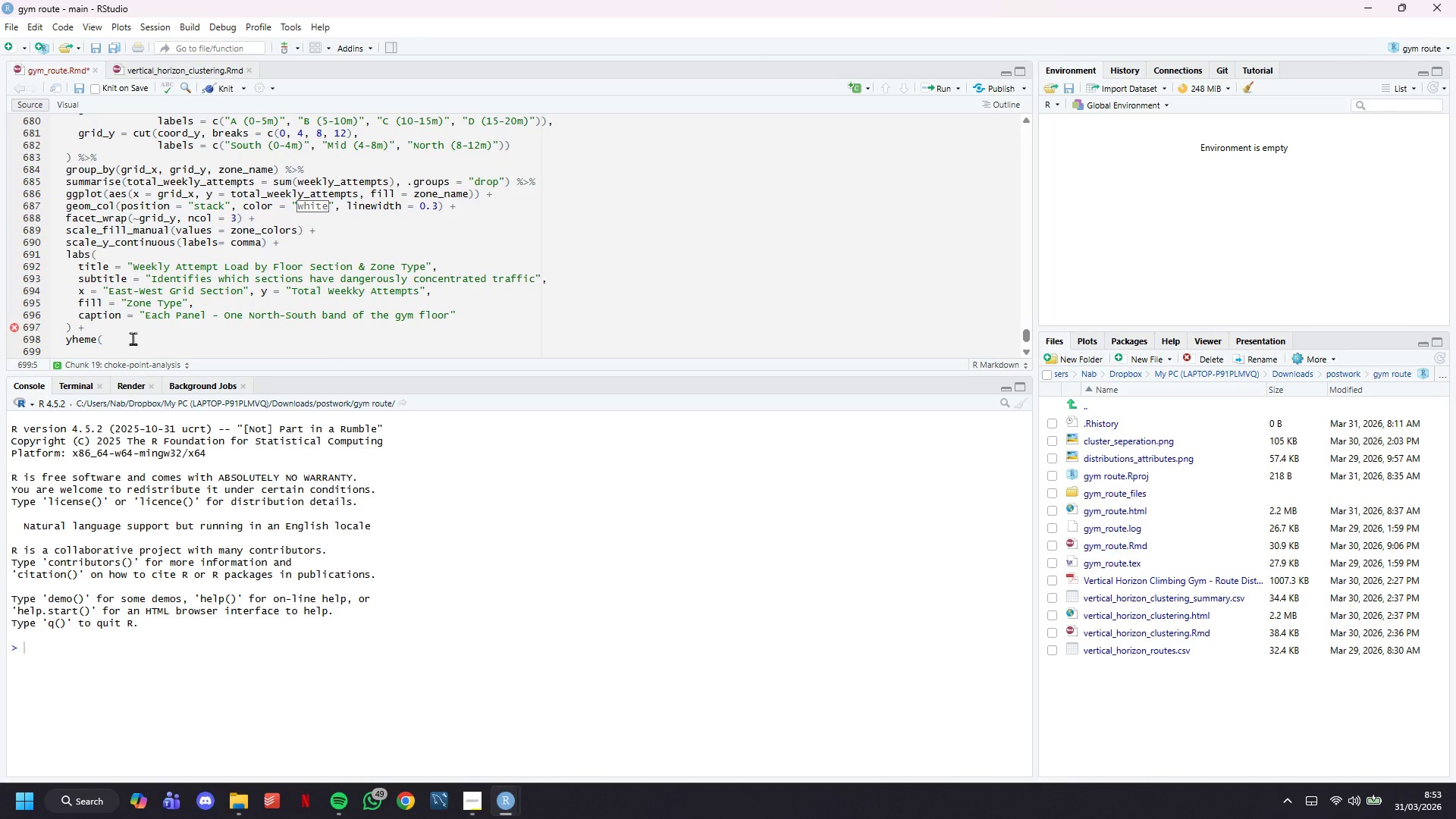 
key(ArrowUp)
 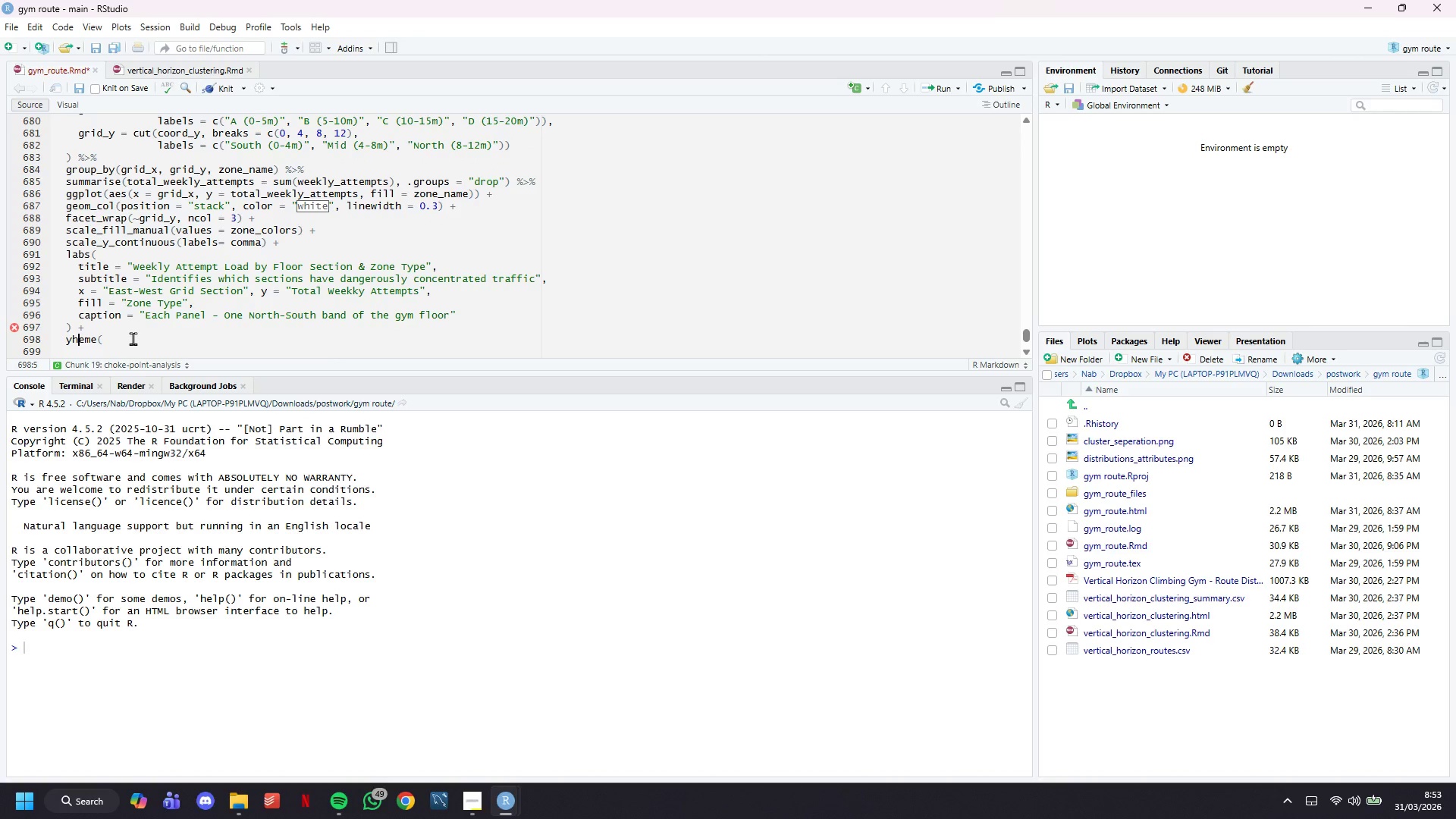 
key(ArrowLeft)
 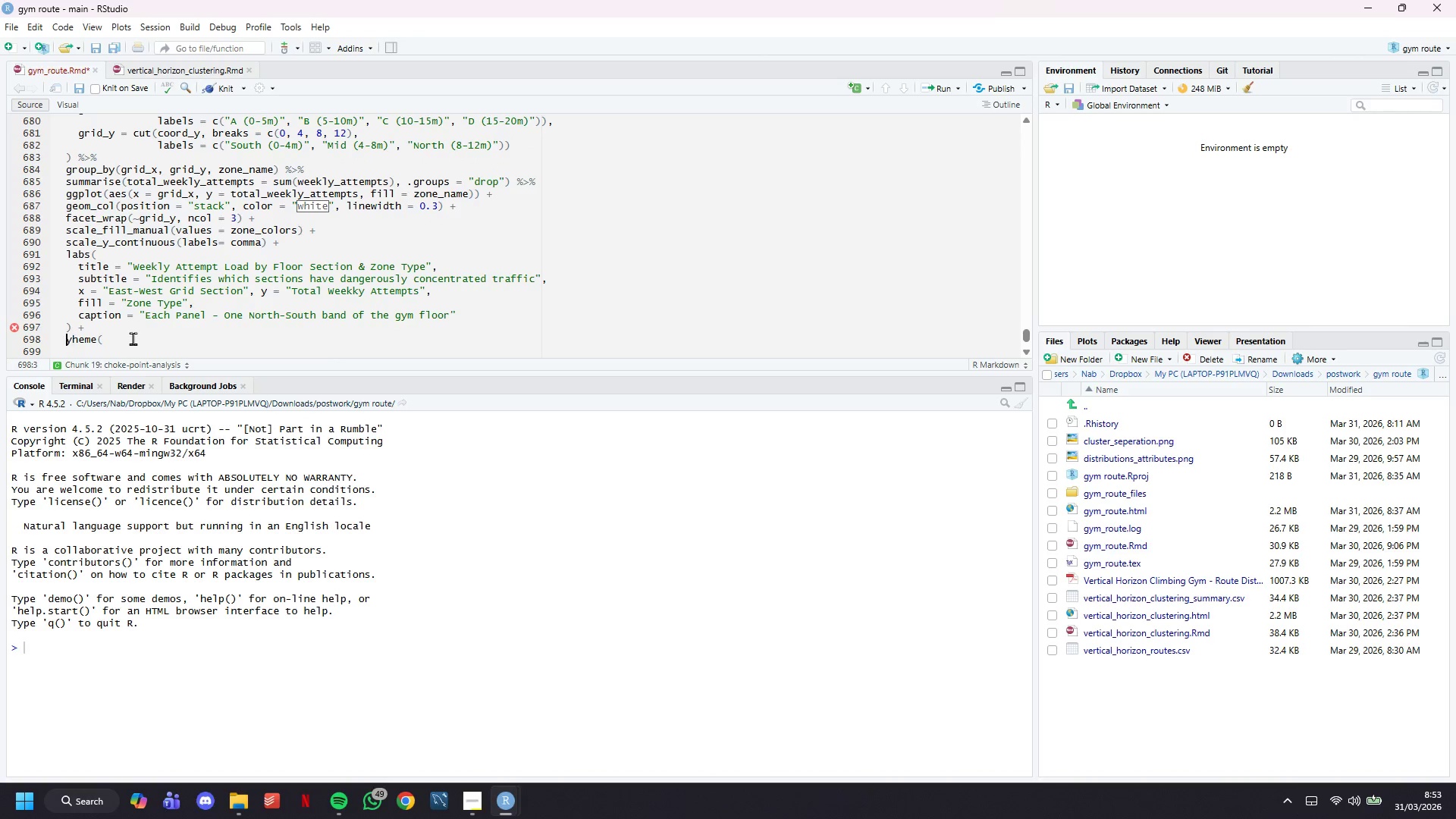 
key(ArrowLeft)
 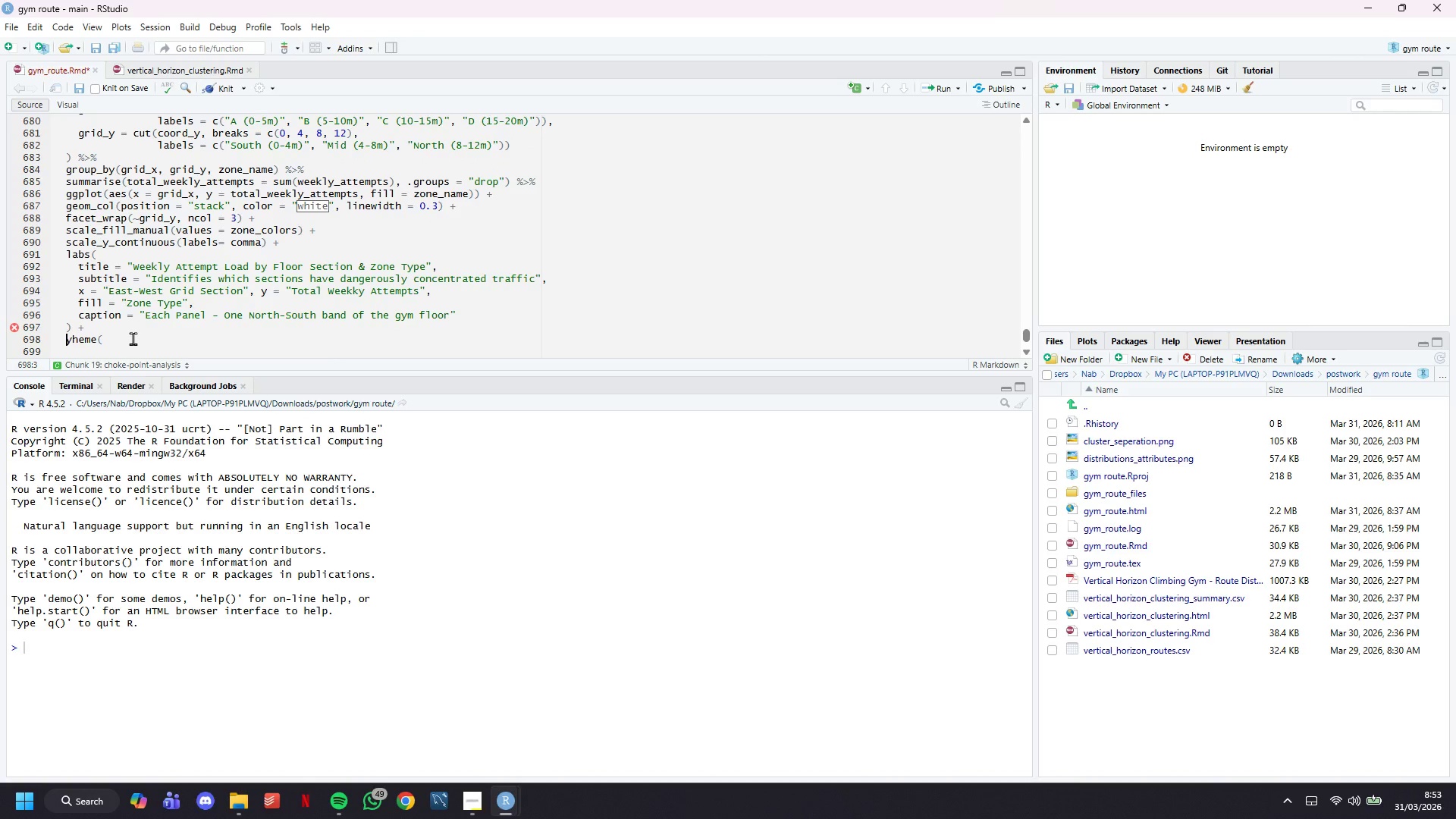 
key(ArrowRight)
 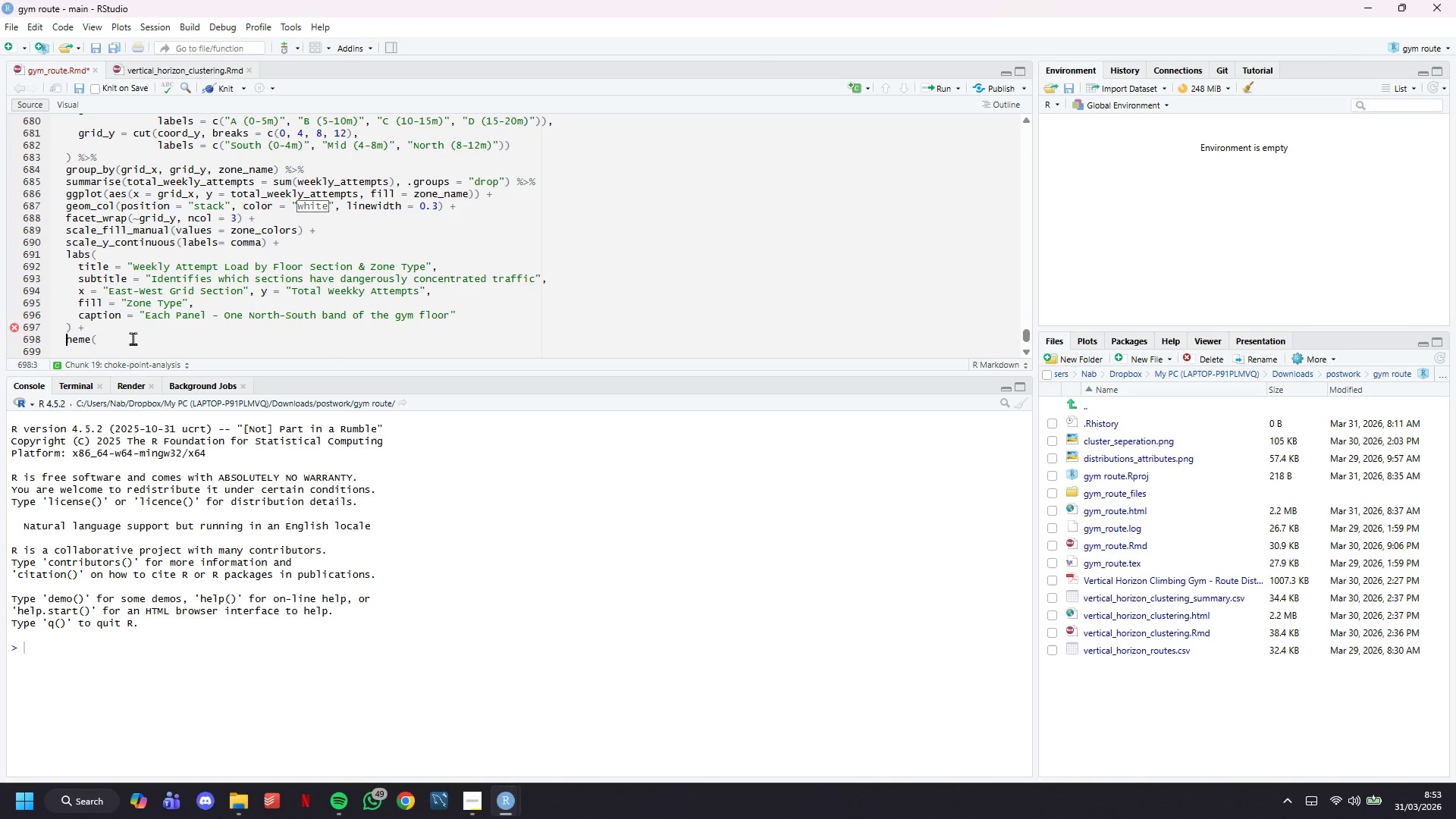 
key(Backspace)
 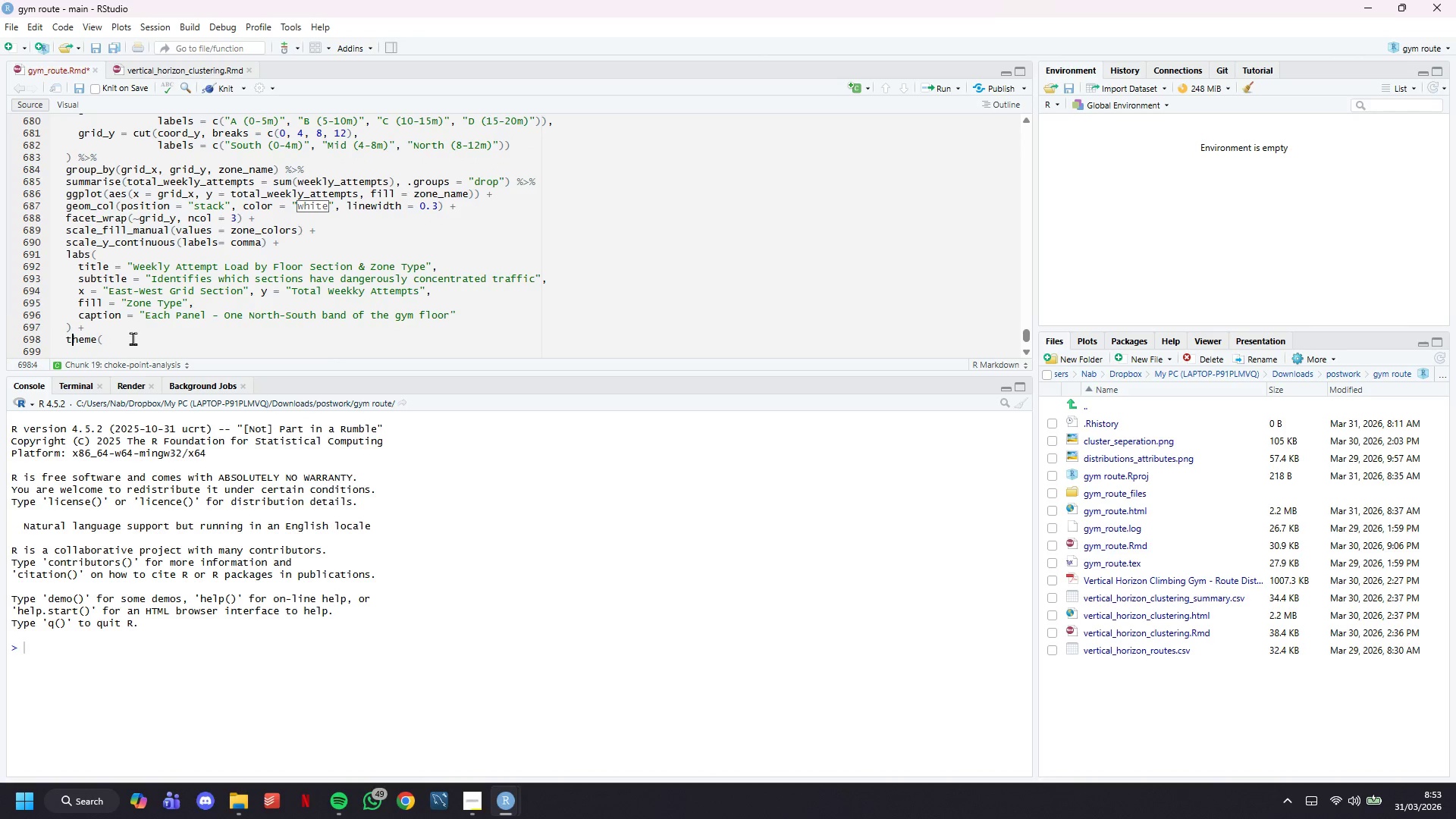 
key(T)
 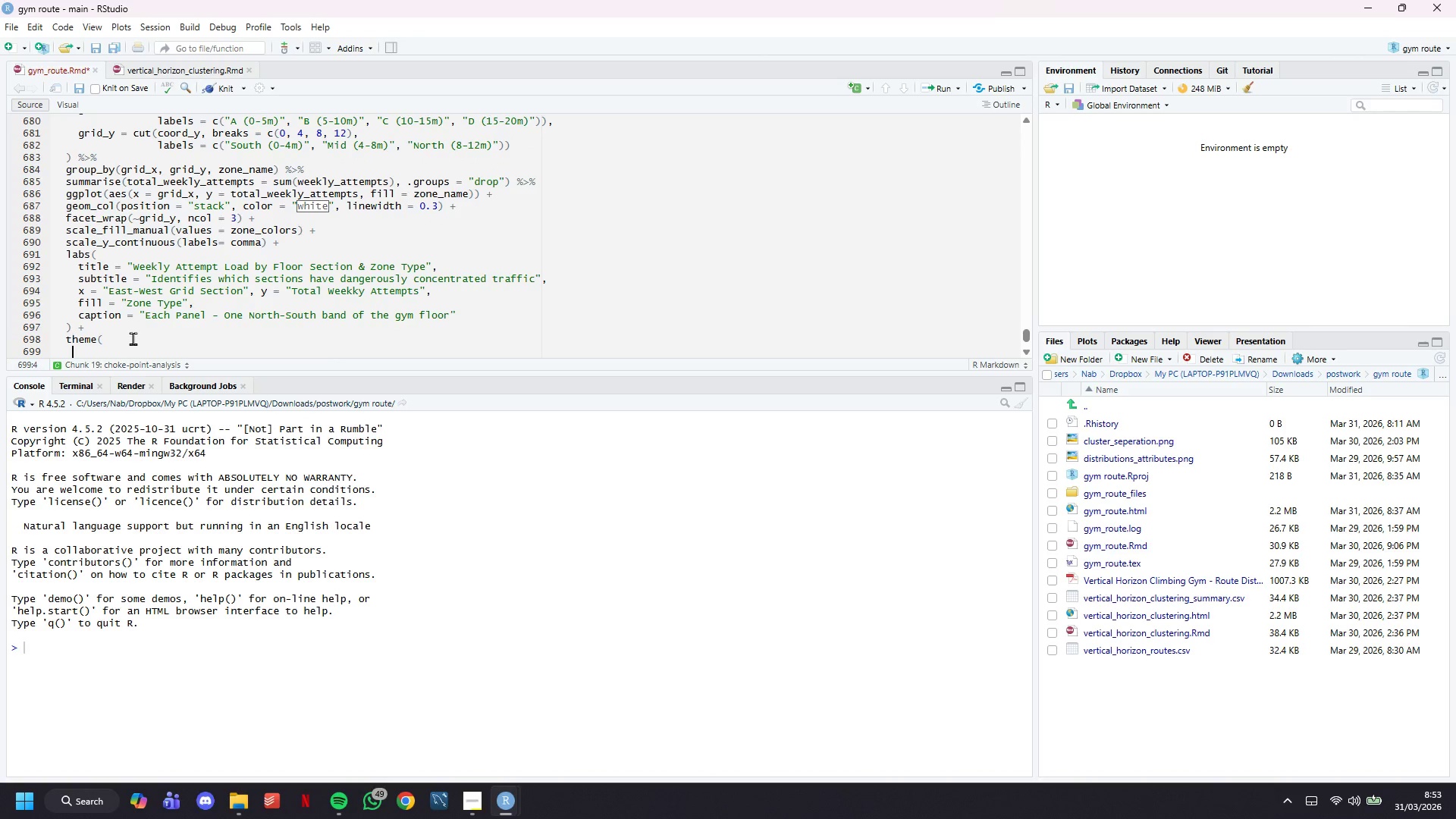 
key(ArrowDown)
 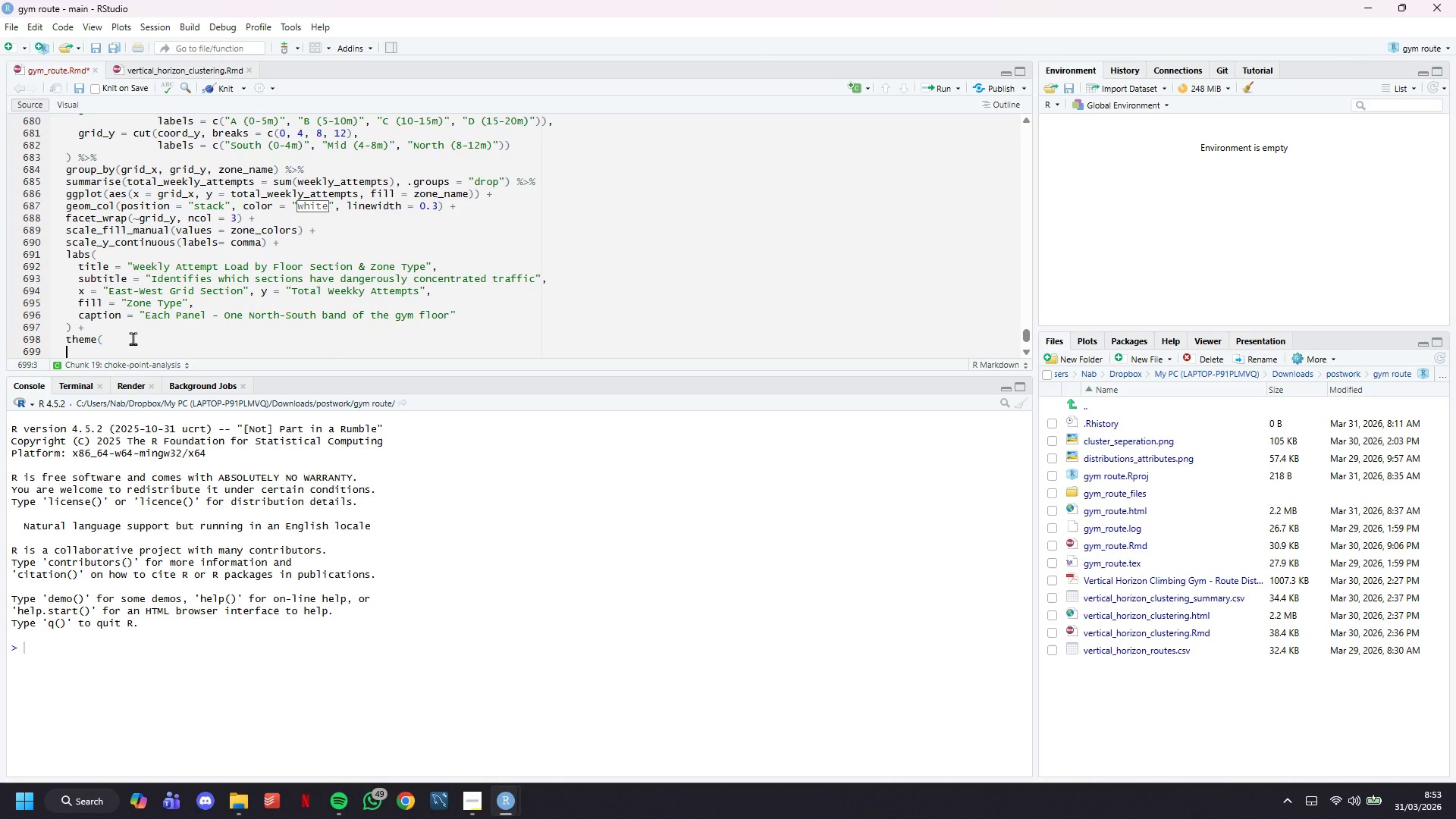 
key(ArrowLeft)
 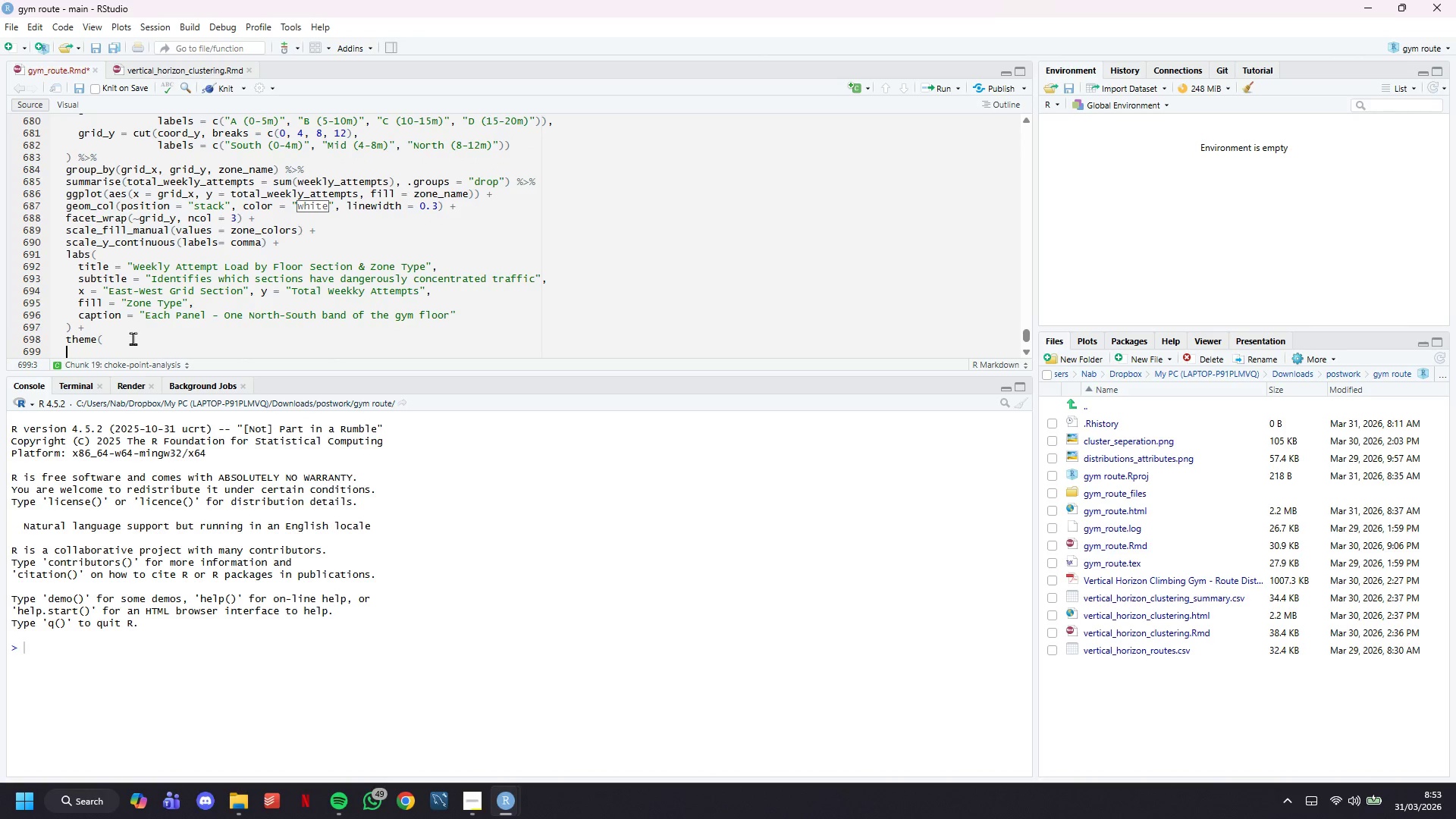 
key(ArrowLeft)
 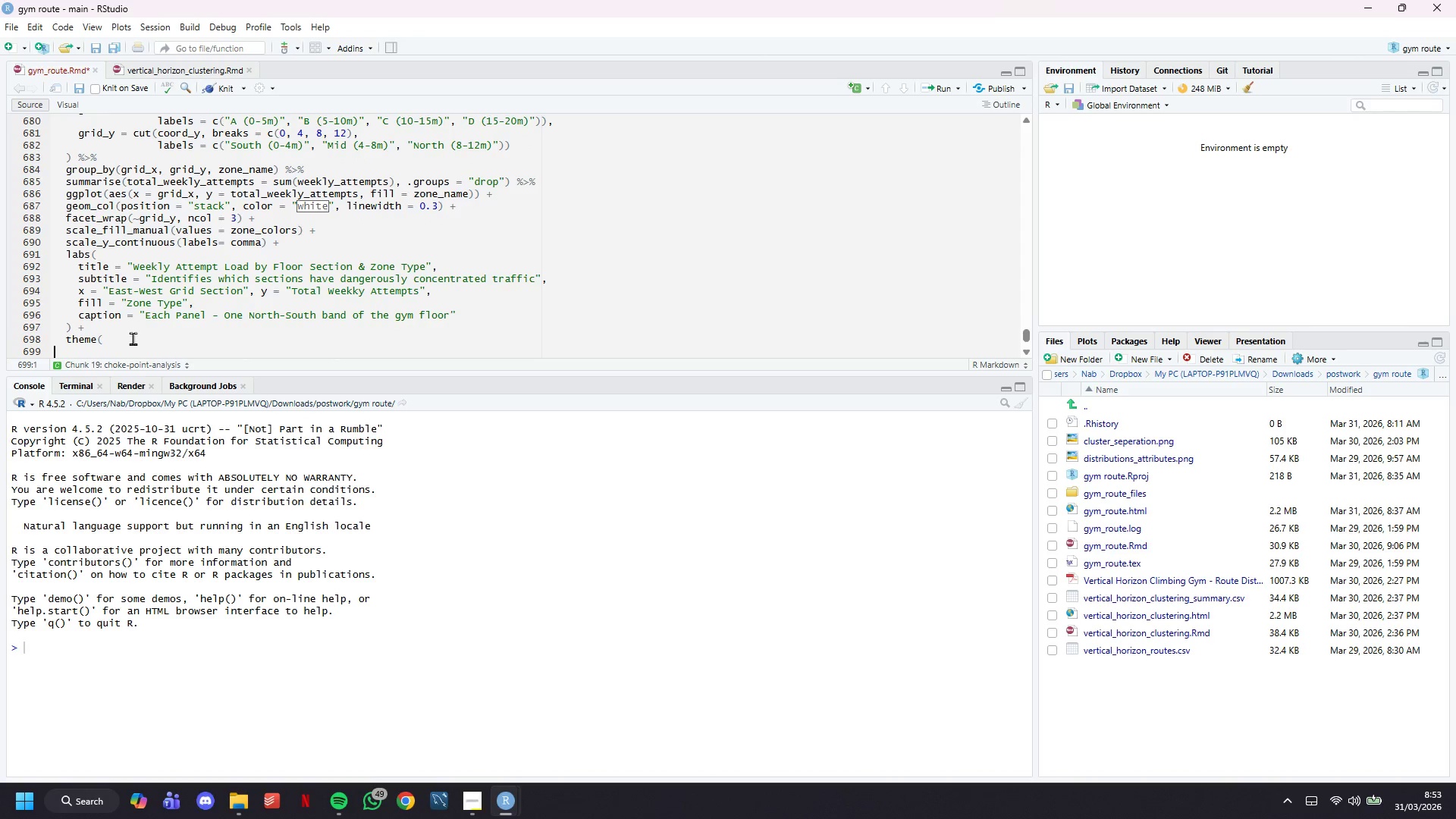 
key(ArrowDown)
 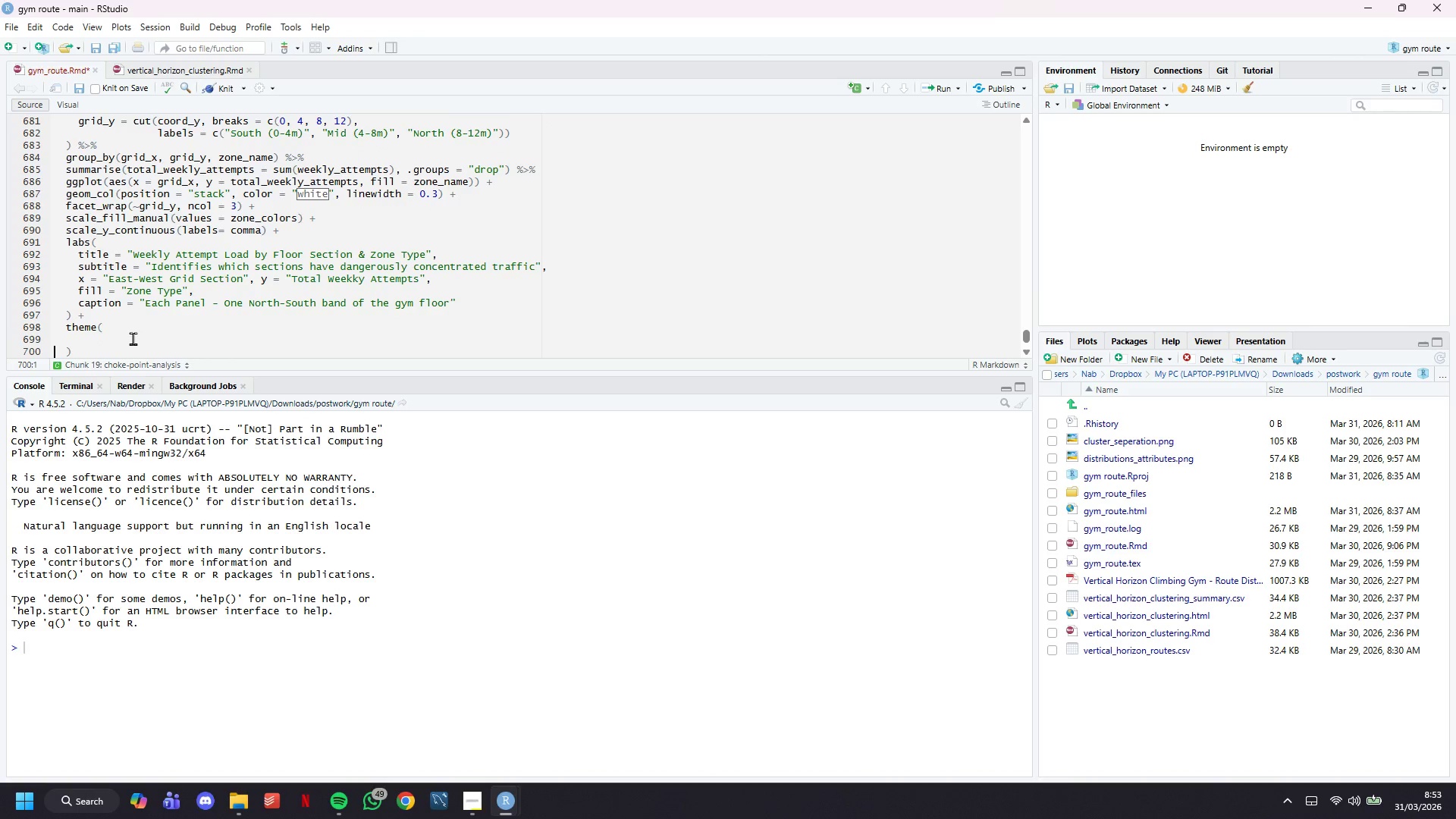 
key(ArrowDown)
 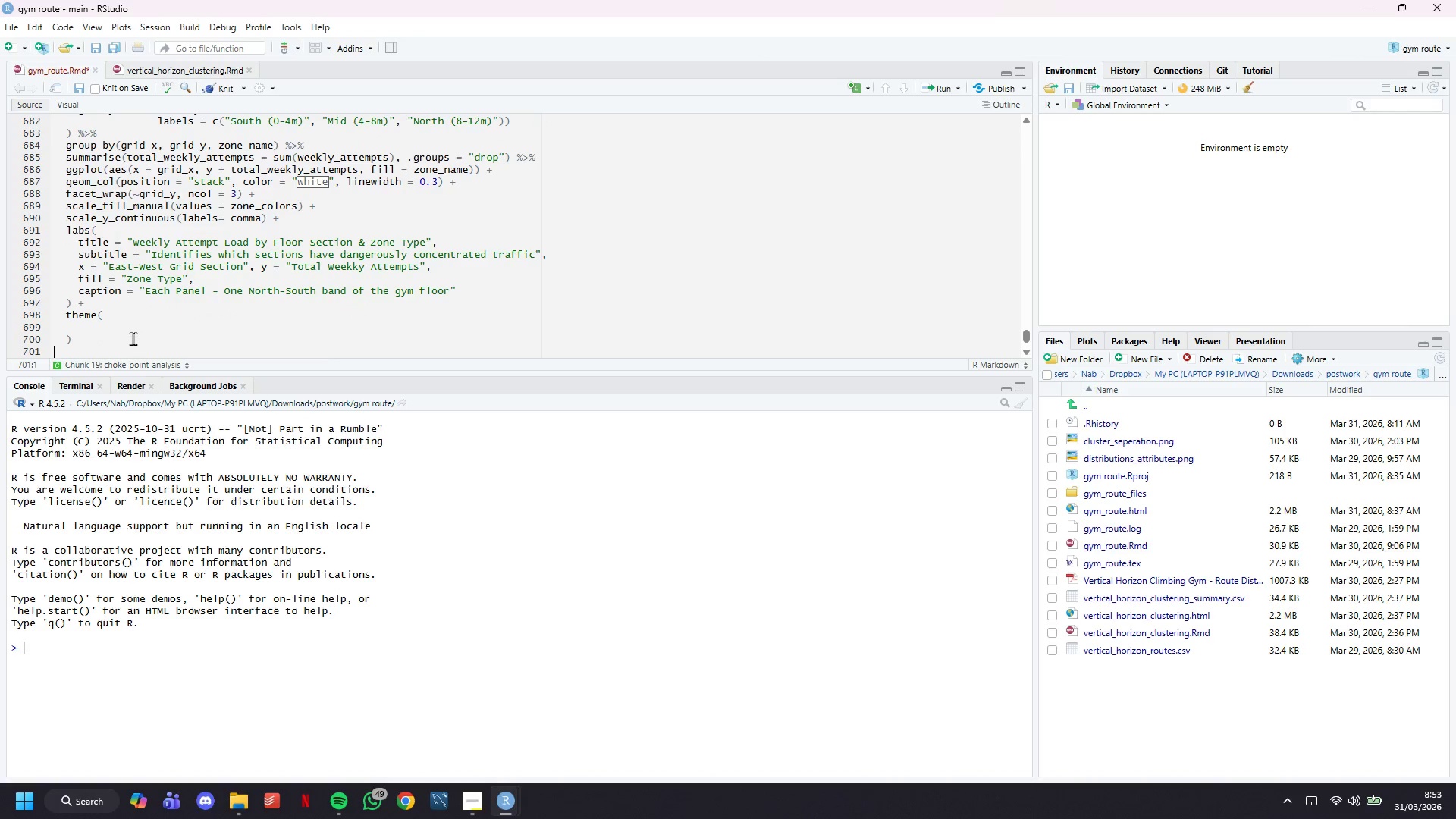 
key(ArrowUp)
 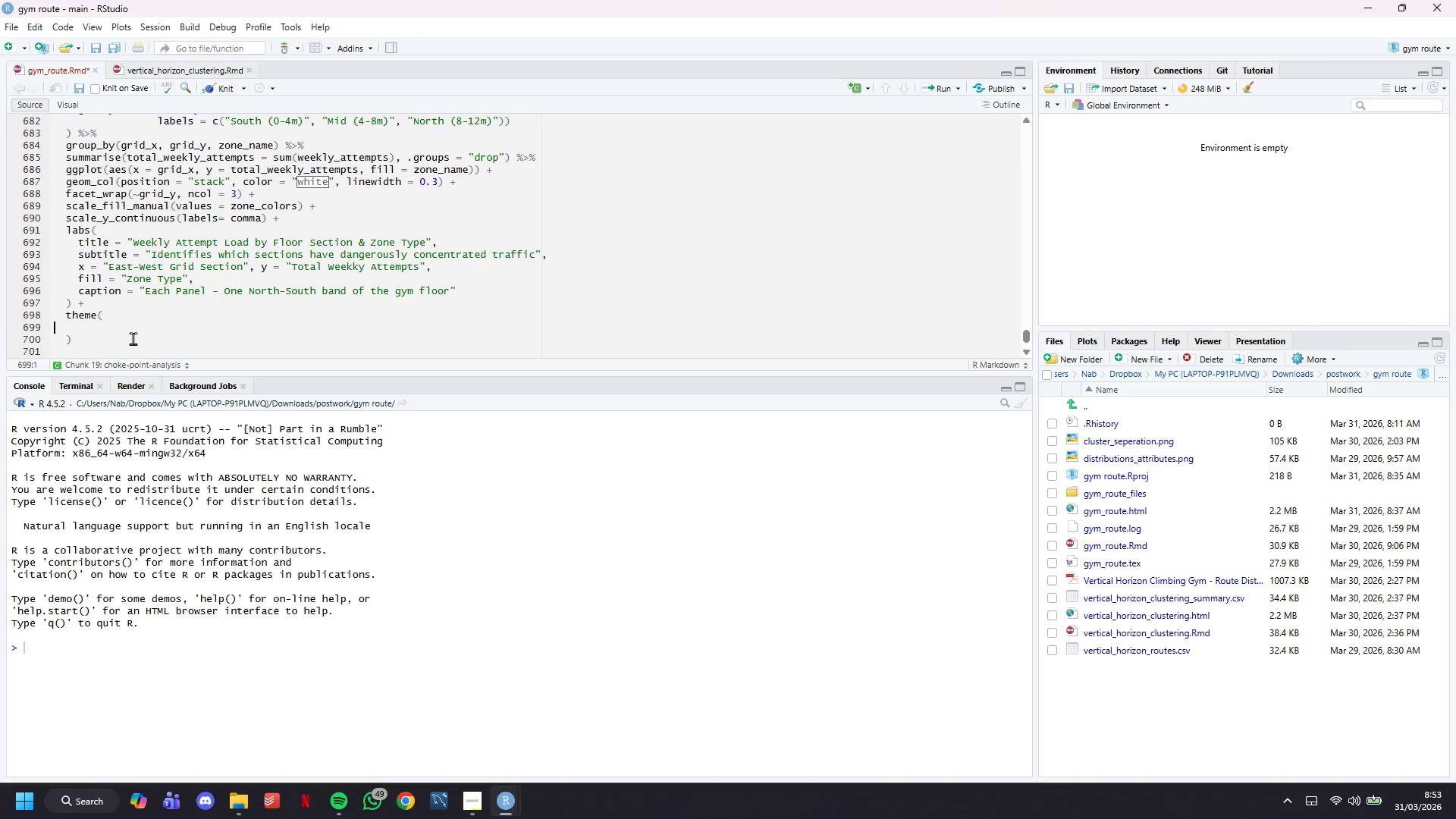 
key(ArrowUp)
 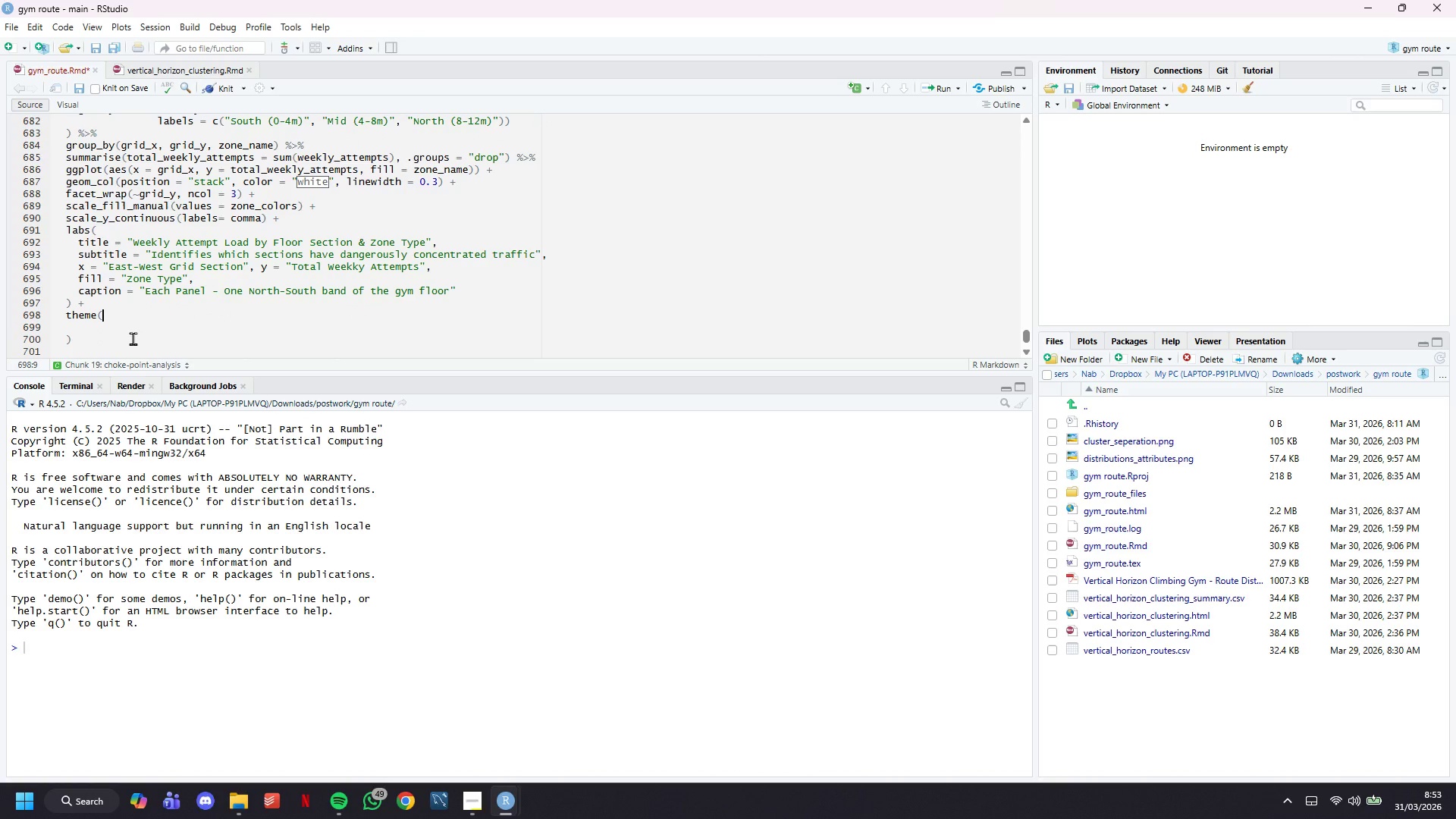 
key(ArrowLeft)
 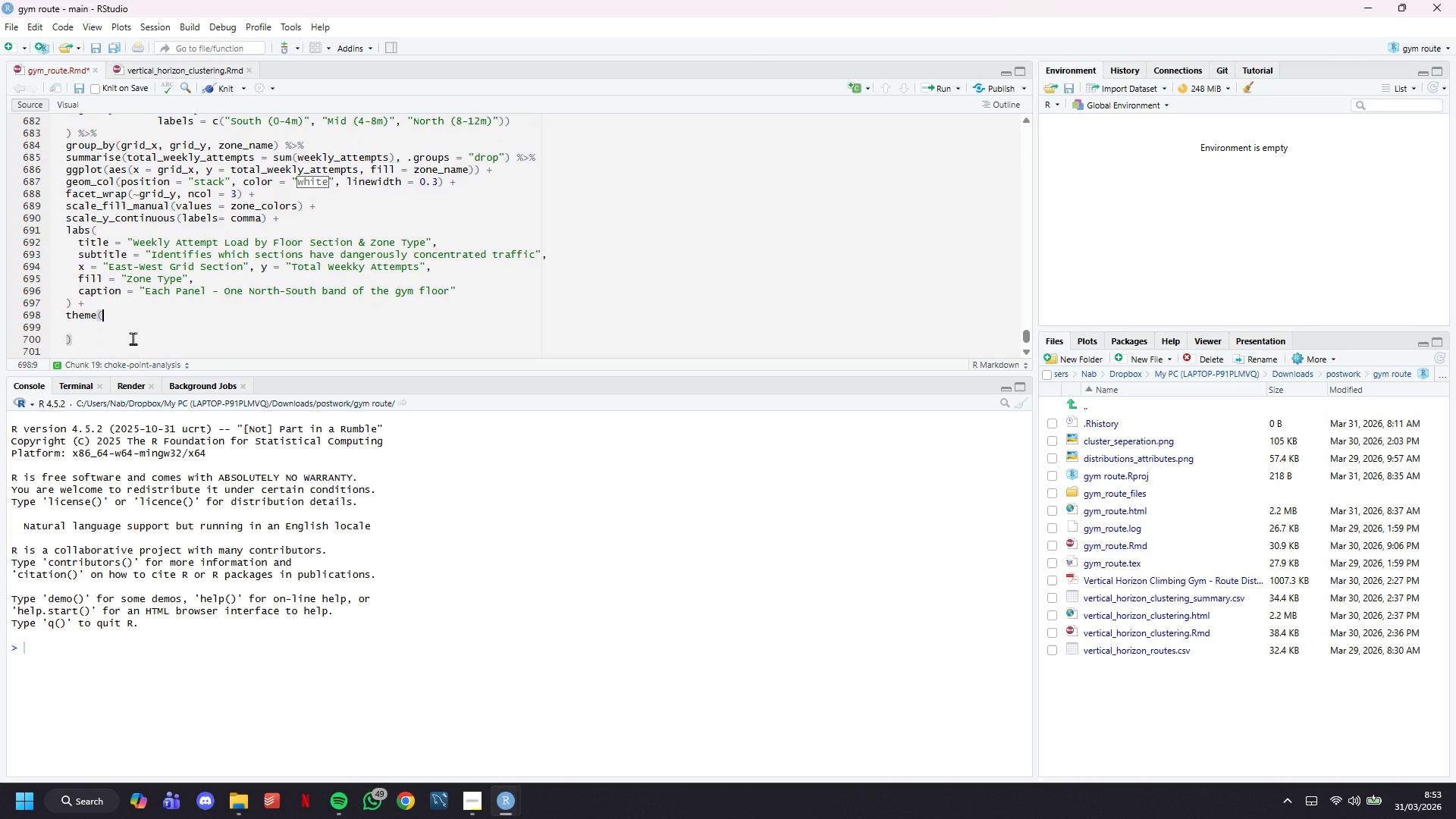 
key(Enter)
 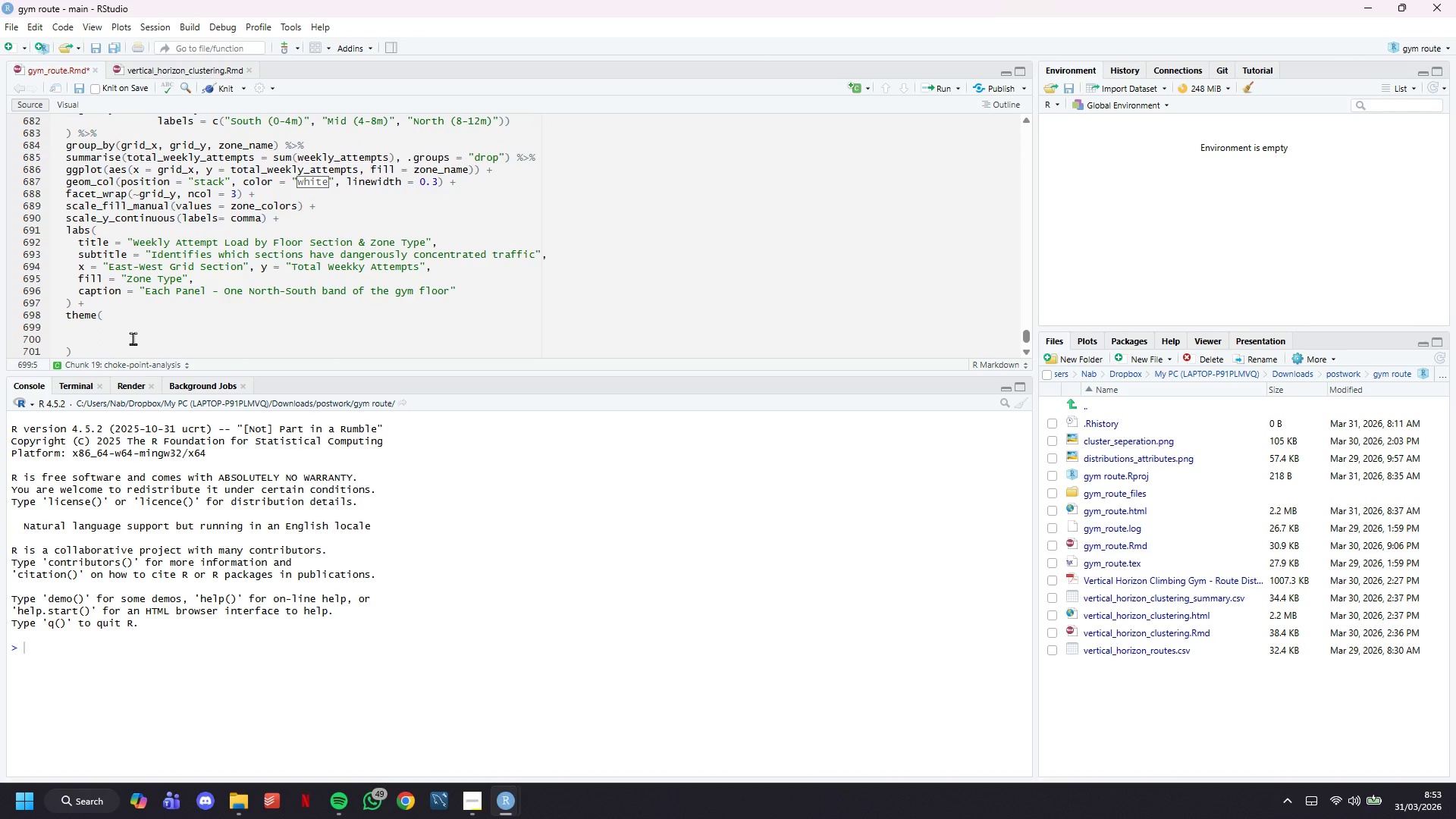 
type(strip.next)
key(Backspace)
key(Backspace)
key(Backspace)
key(Backspace)
type(text = element_text(face = "bold)
 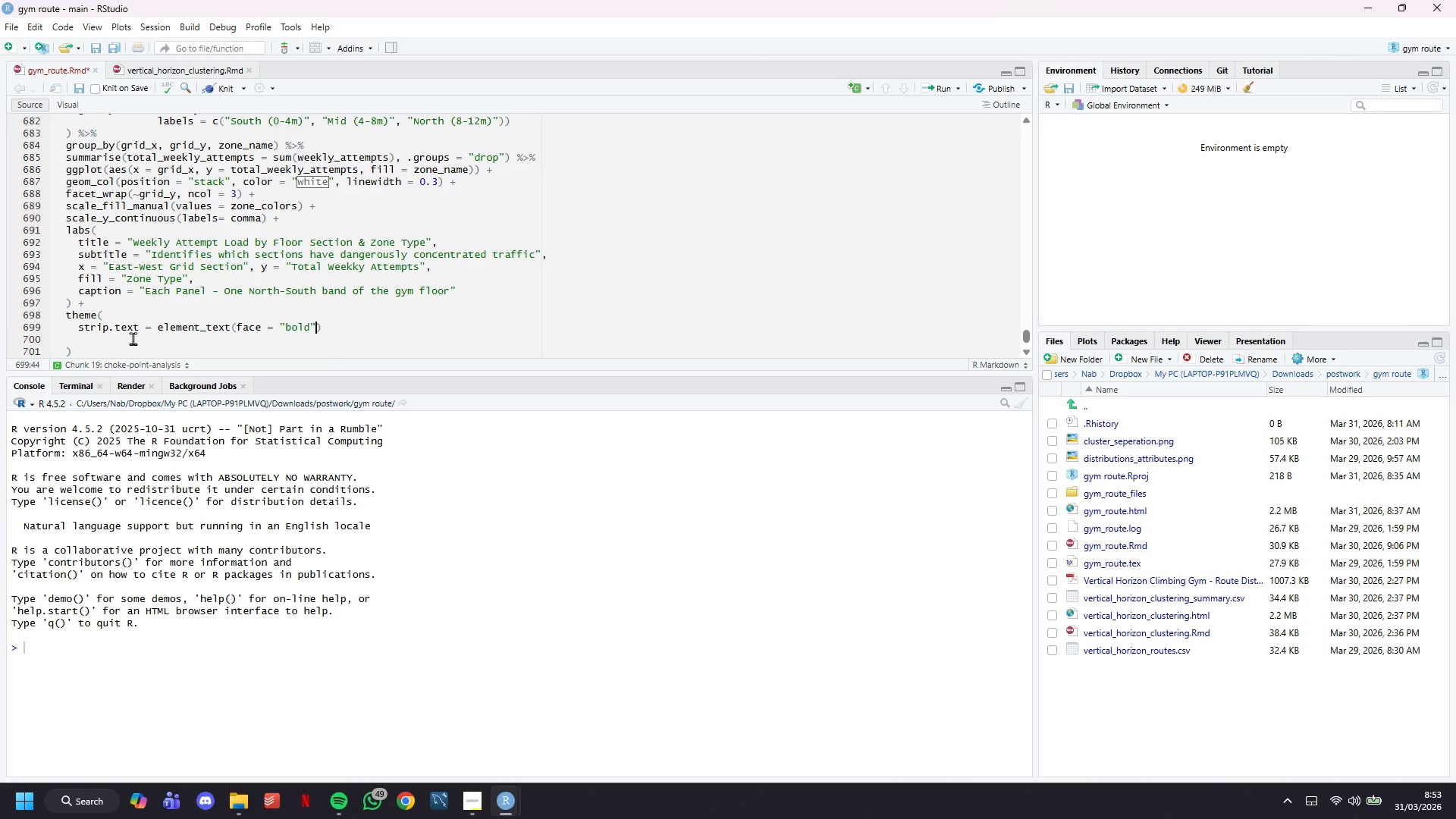 
 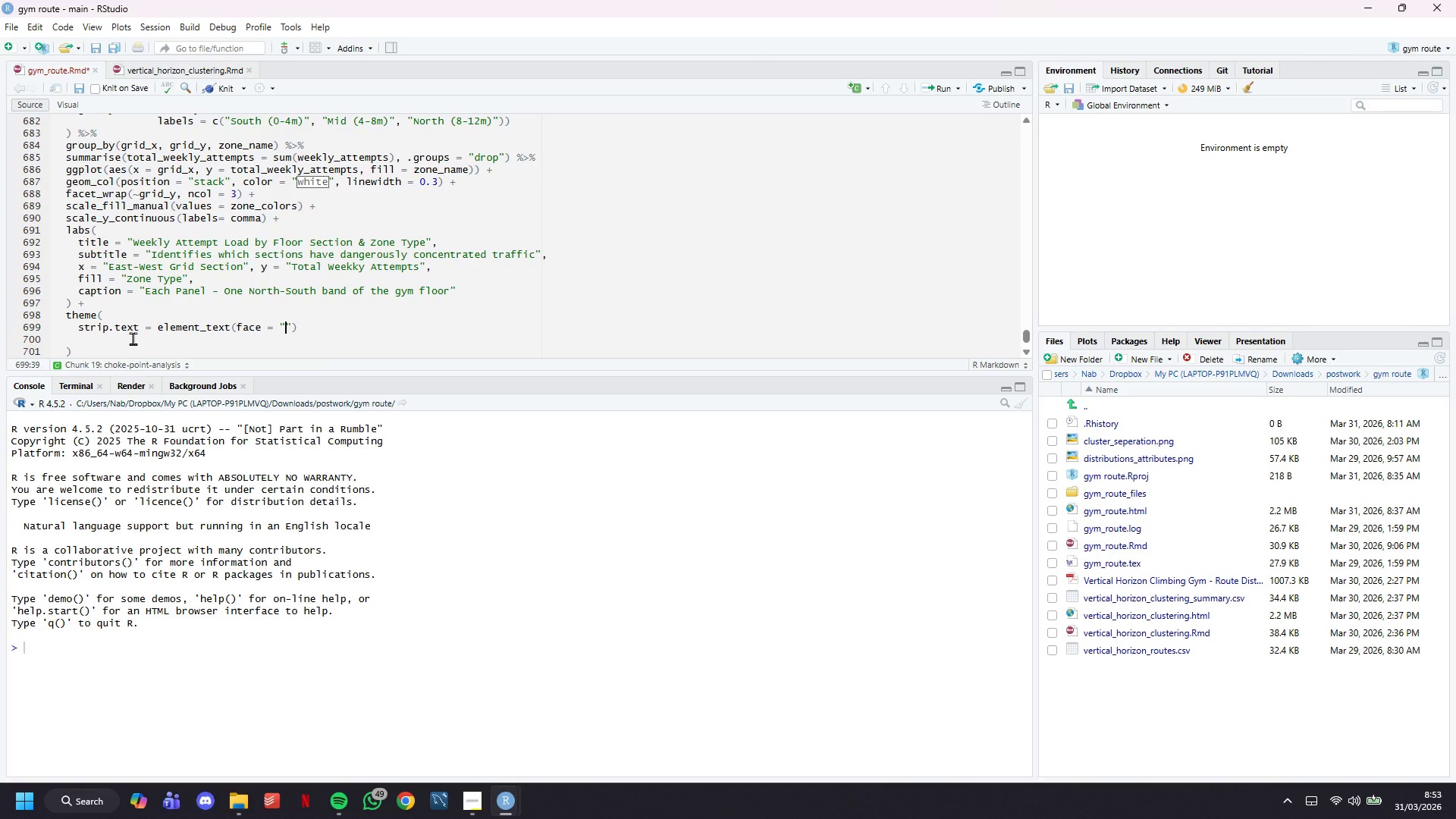 
key(ArrowRight)
 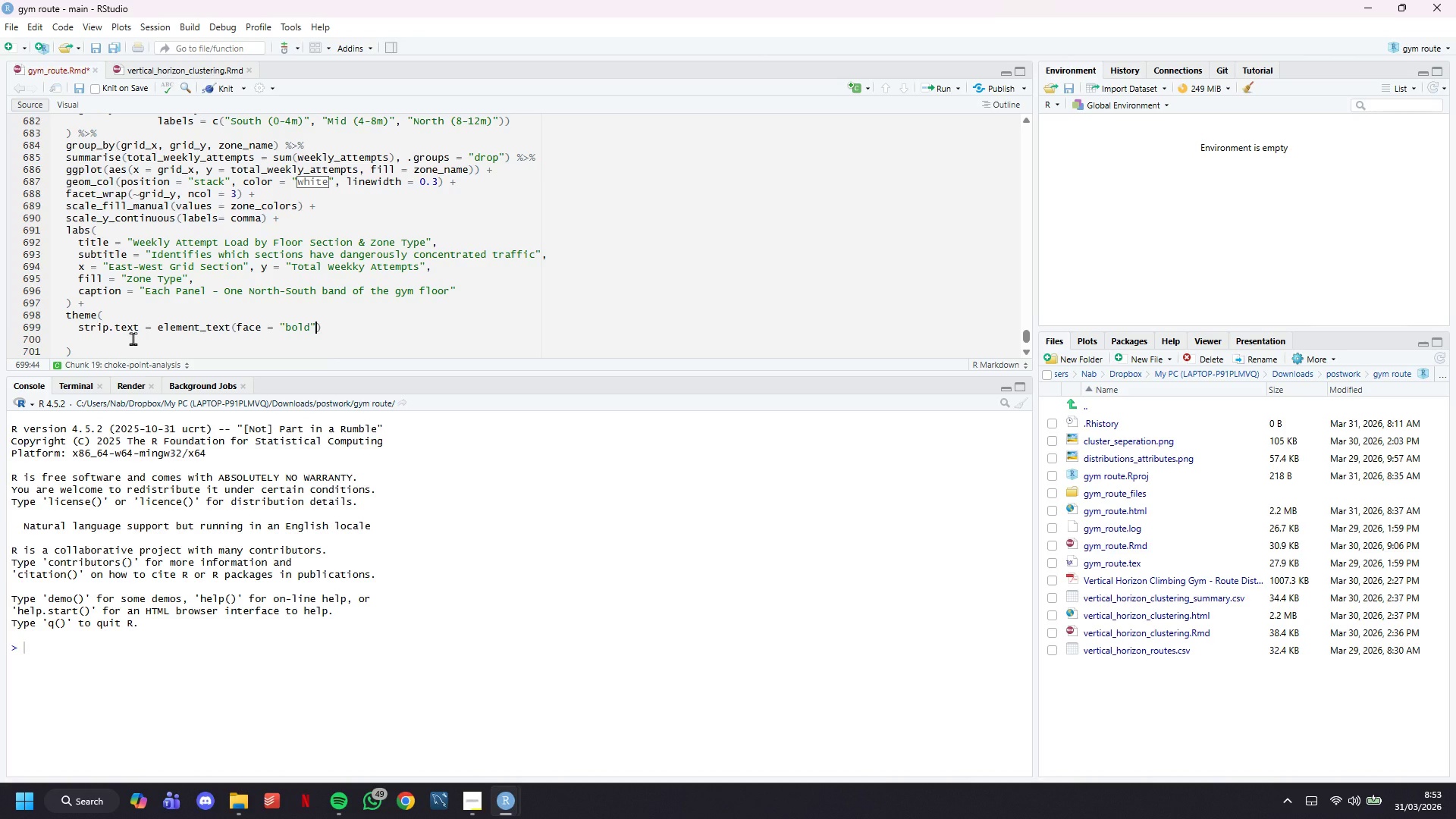 
key(ArrowRight)
 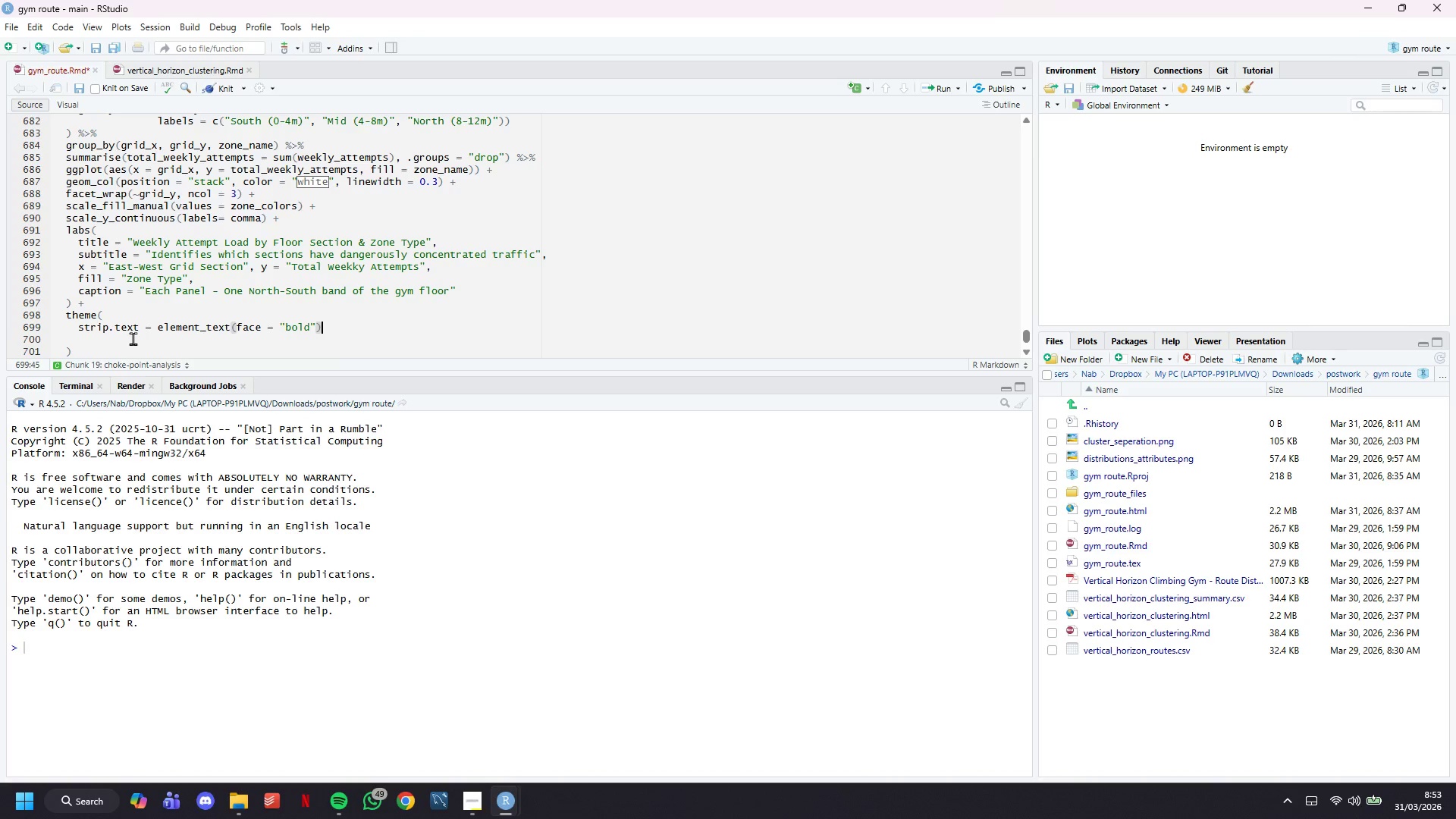 
key(Comma)
 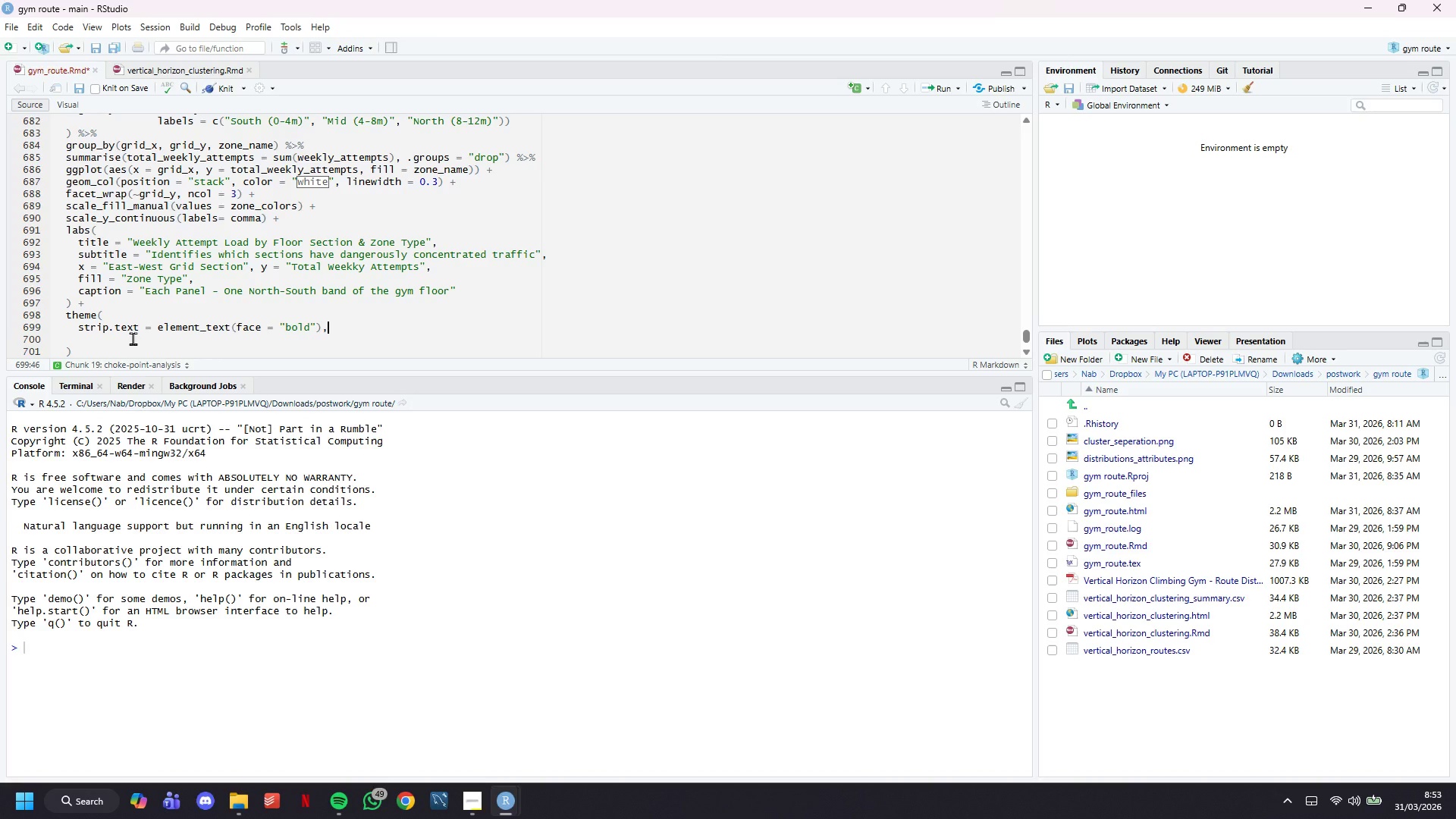 
key(Enter)
 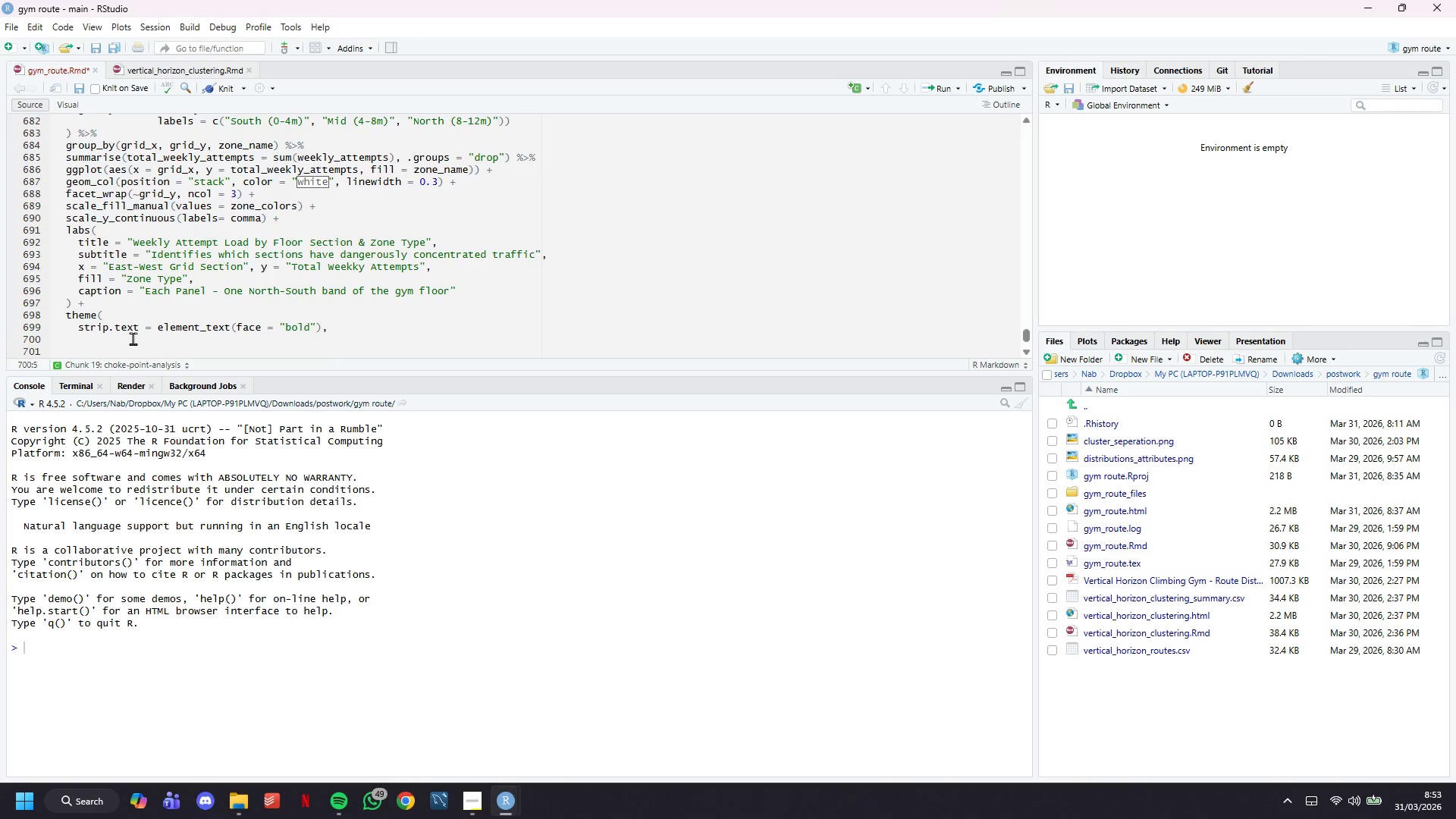 
type(legend.title = element_blank()
 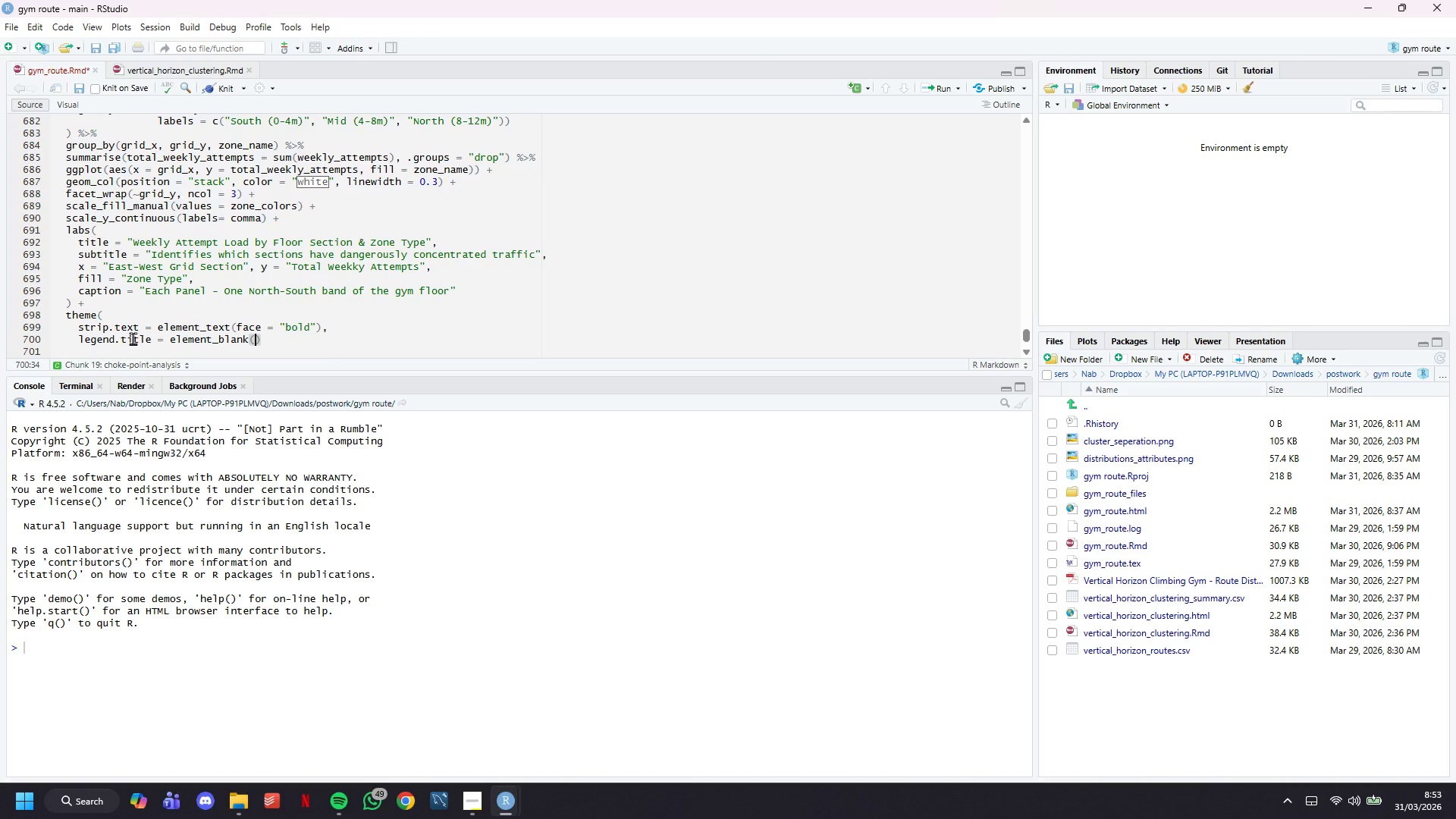 
 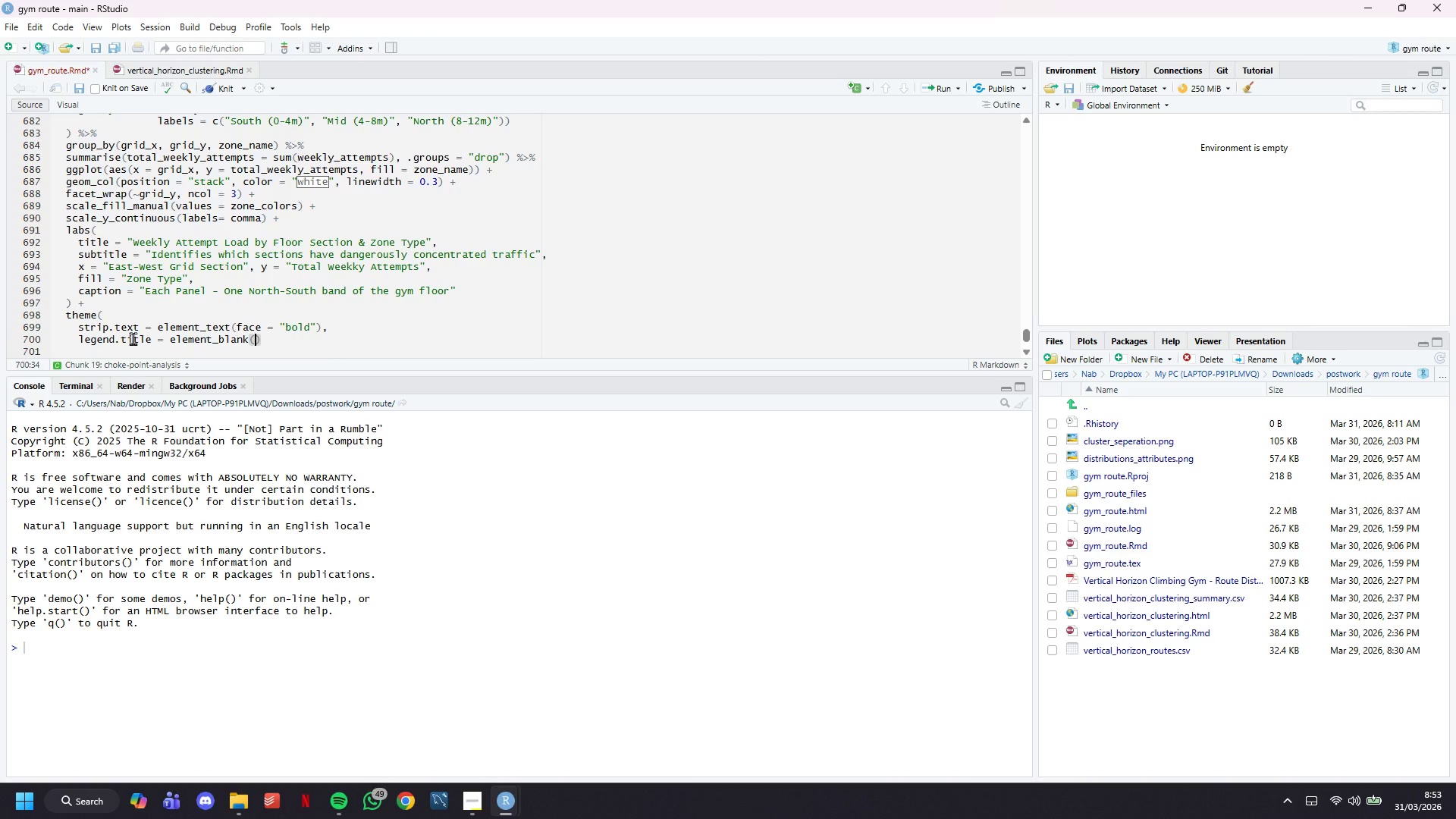 
key(ArrowRight)
 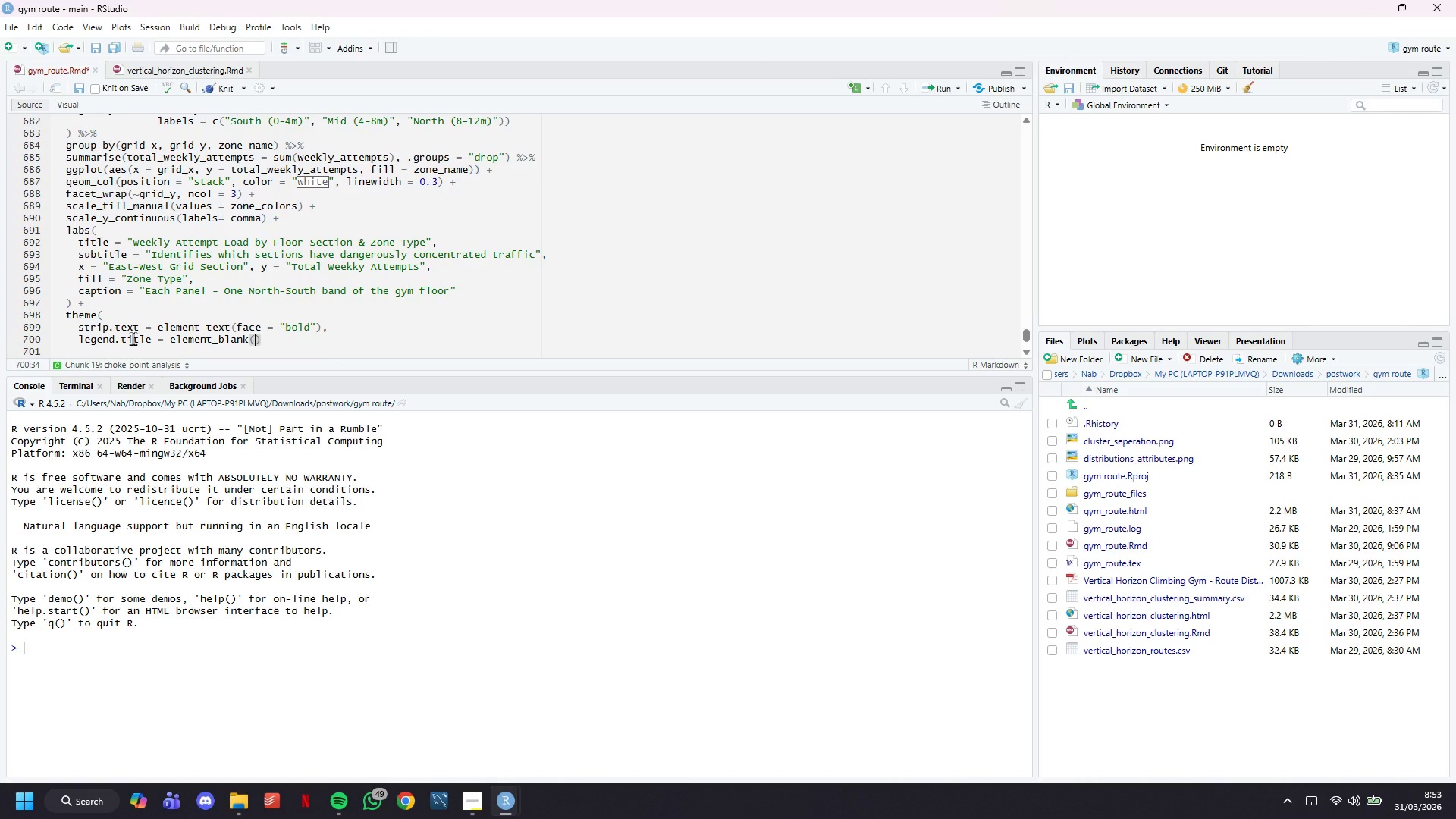 
key(ArrowDown)
 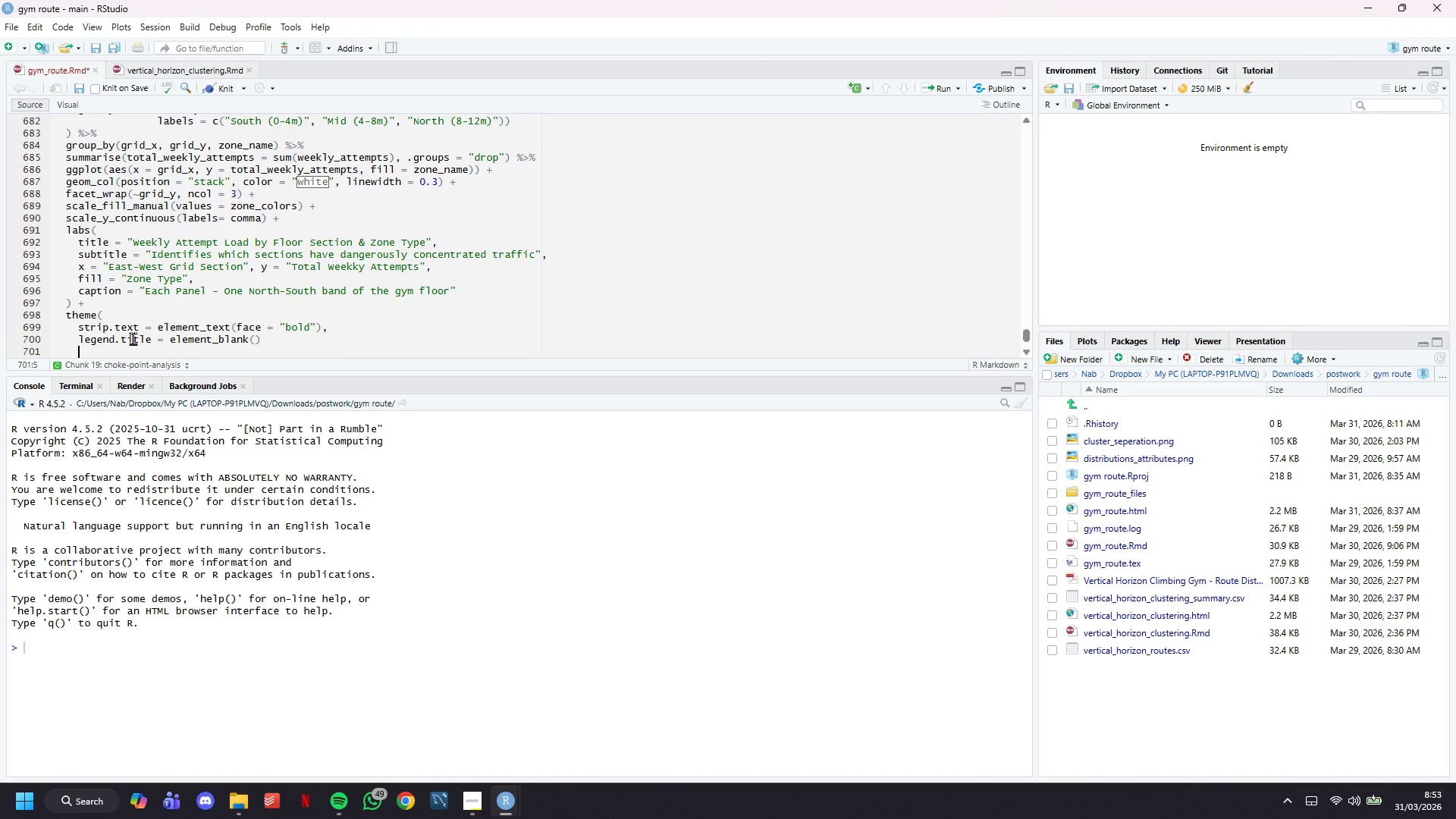 
key(Backspace)
 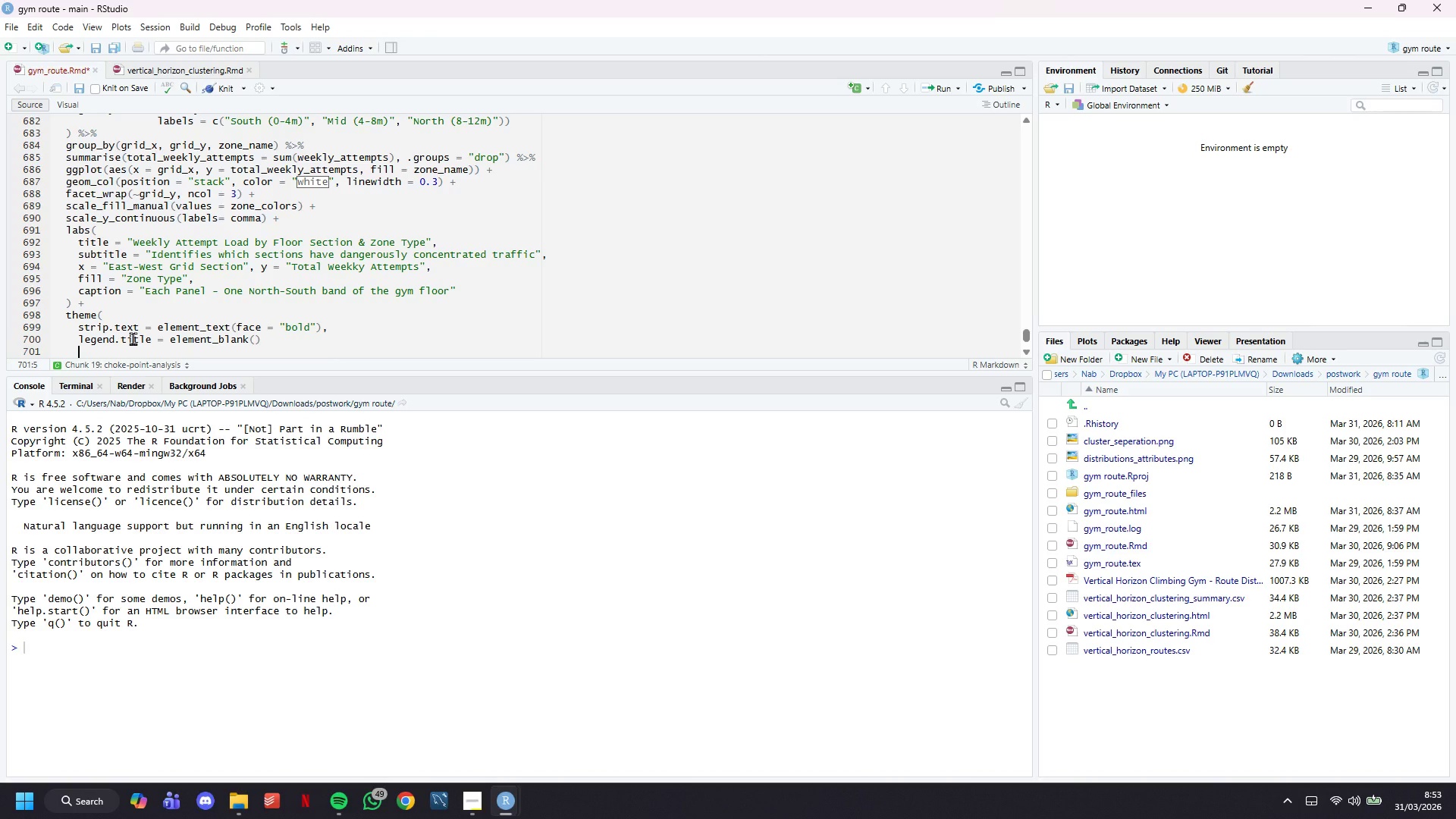 
key(Backspace)
 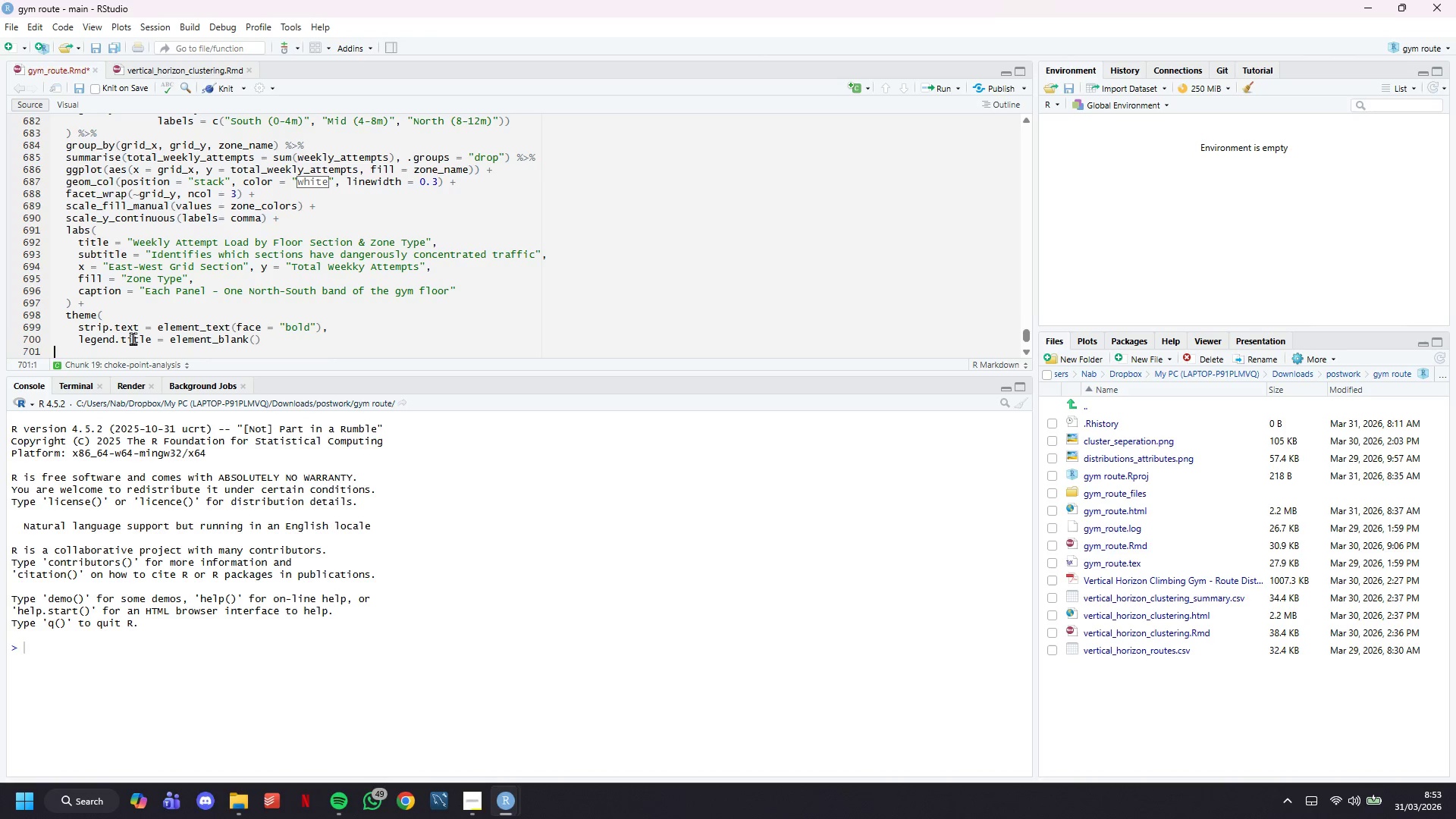 
key(Backspace)
 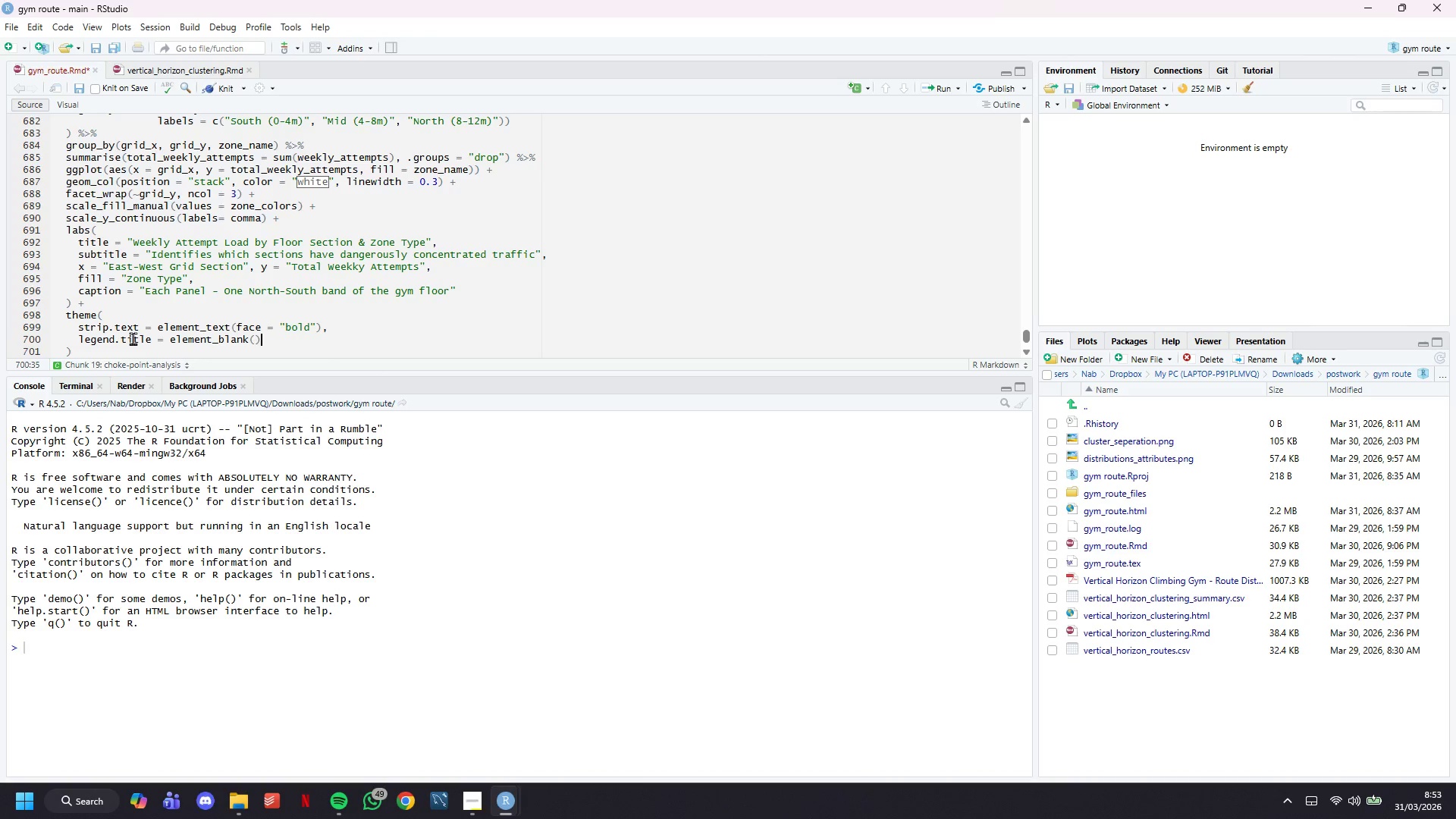 
key(ArrowDown)
 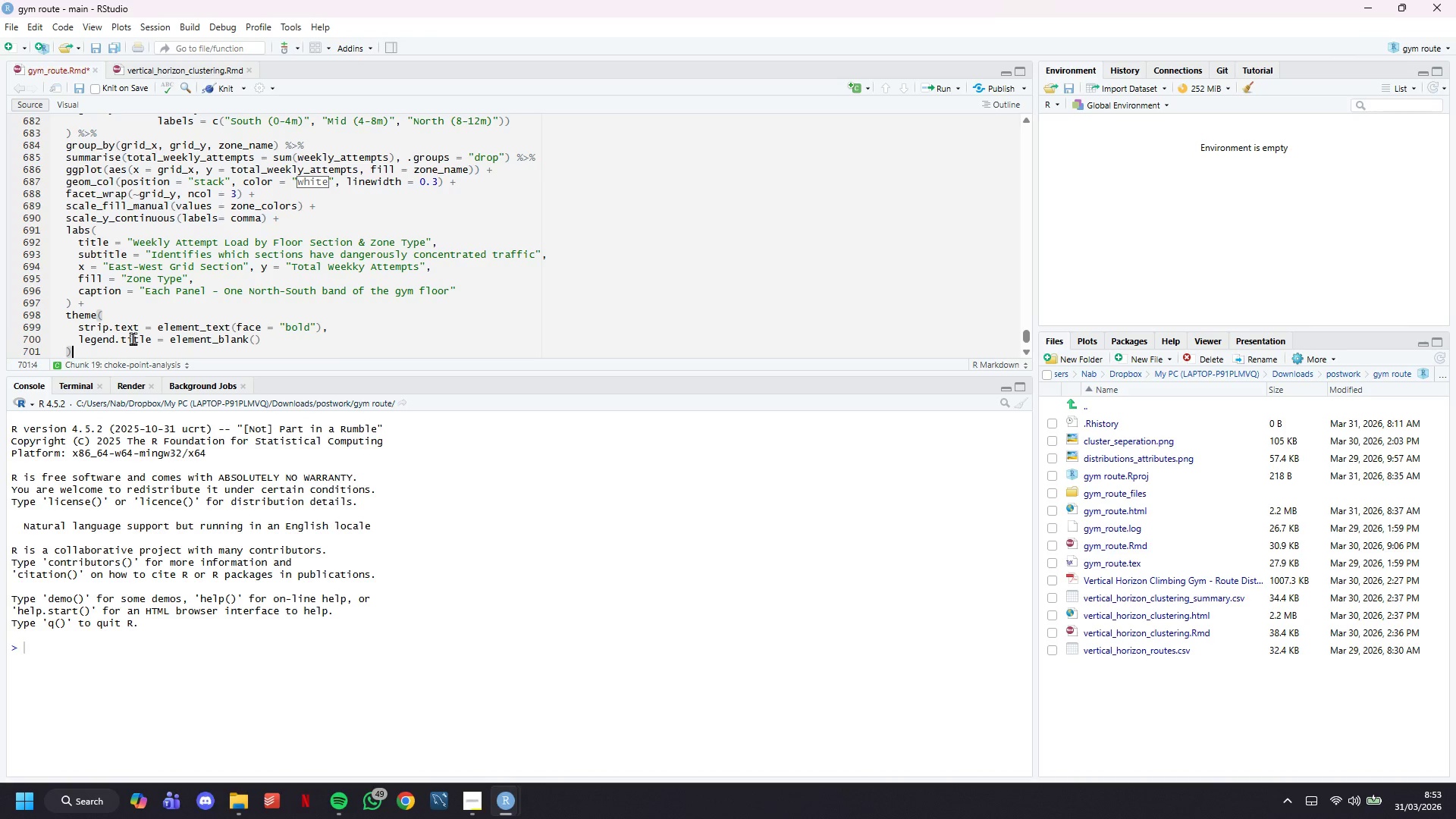 
key(ArrowDown)
 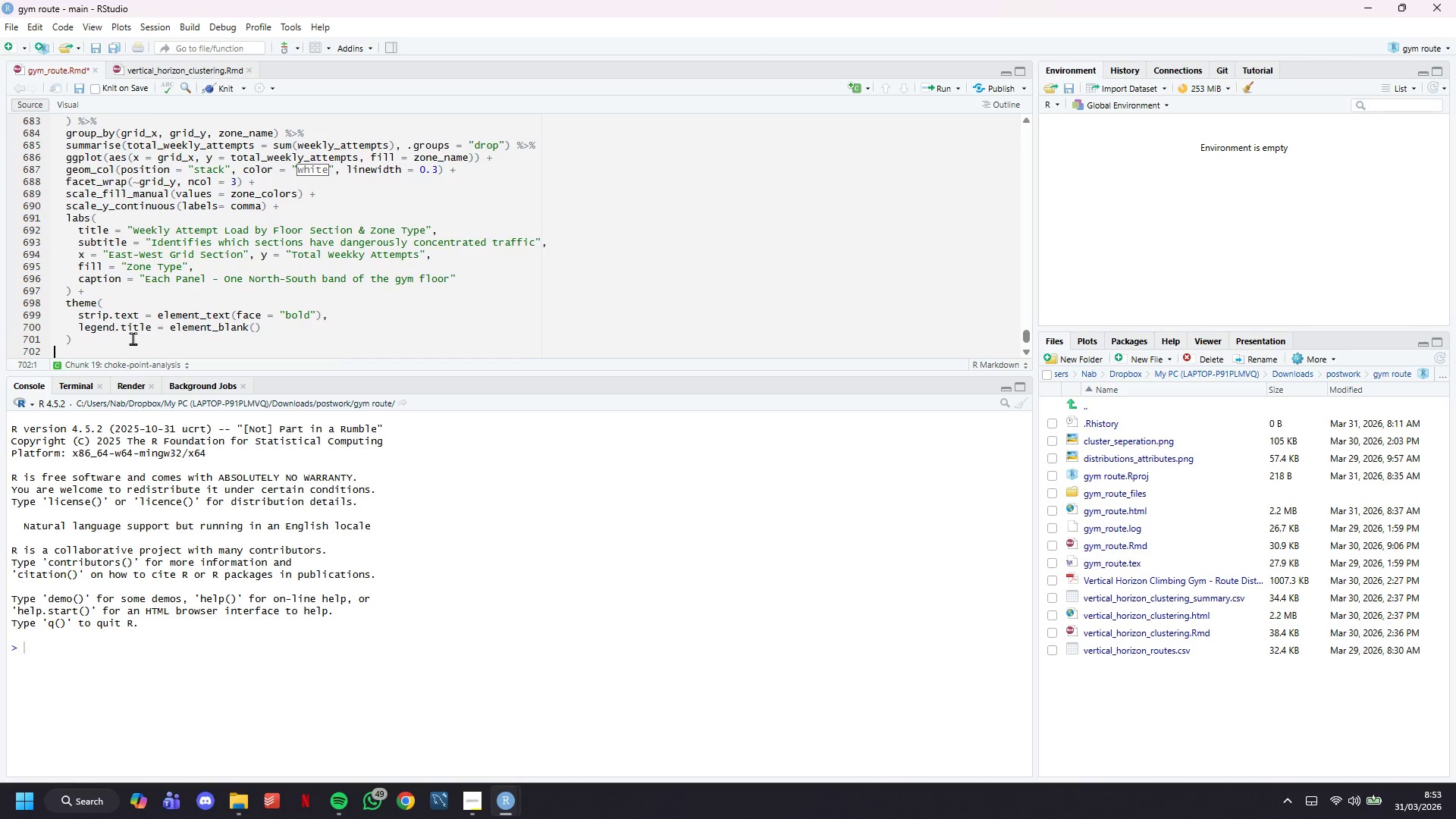 
key(ArrowDown)
 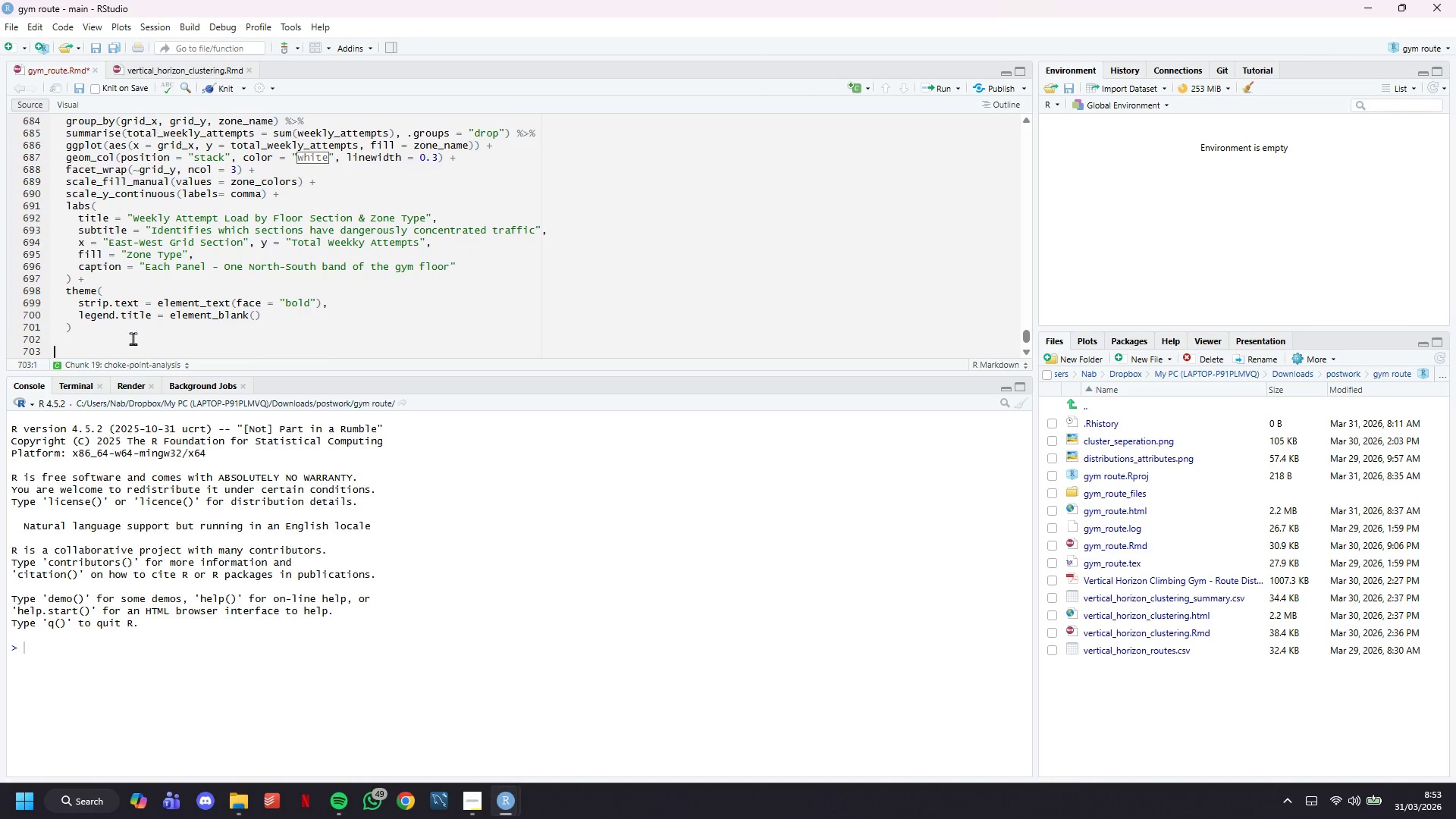 
key(ArrowDown)
 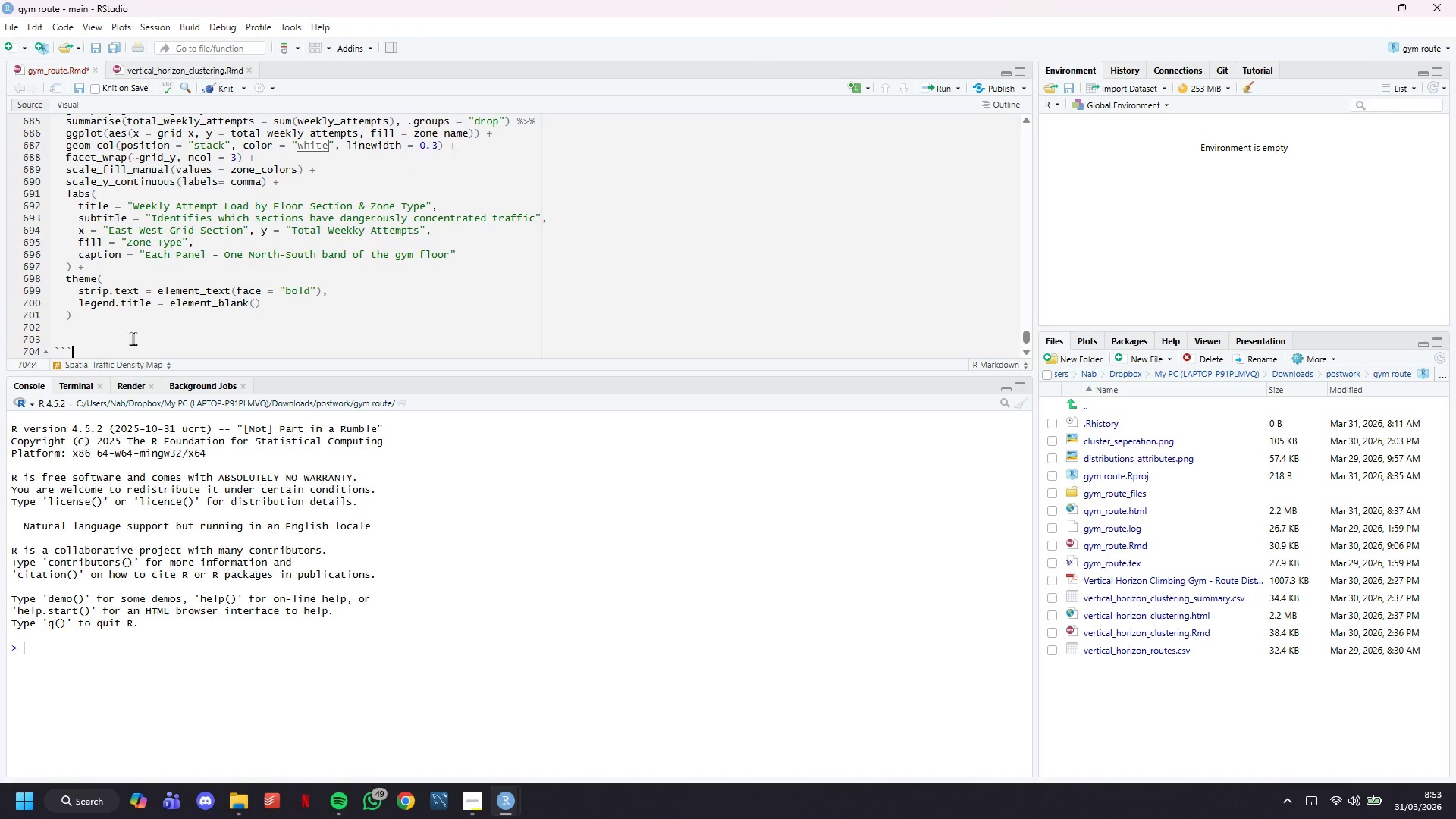 
key(ArrowUp)
 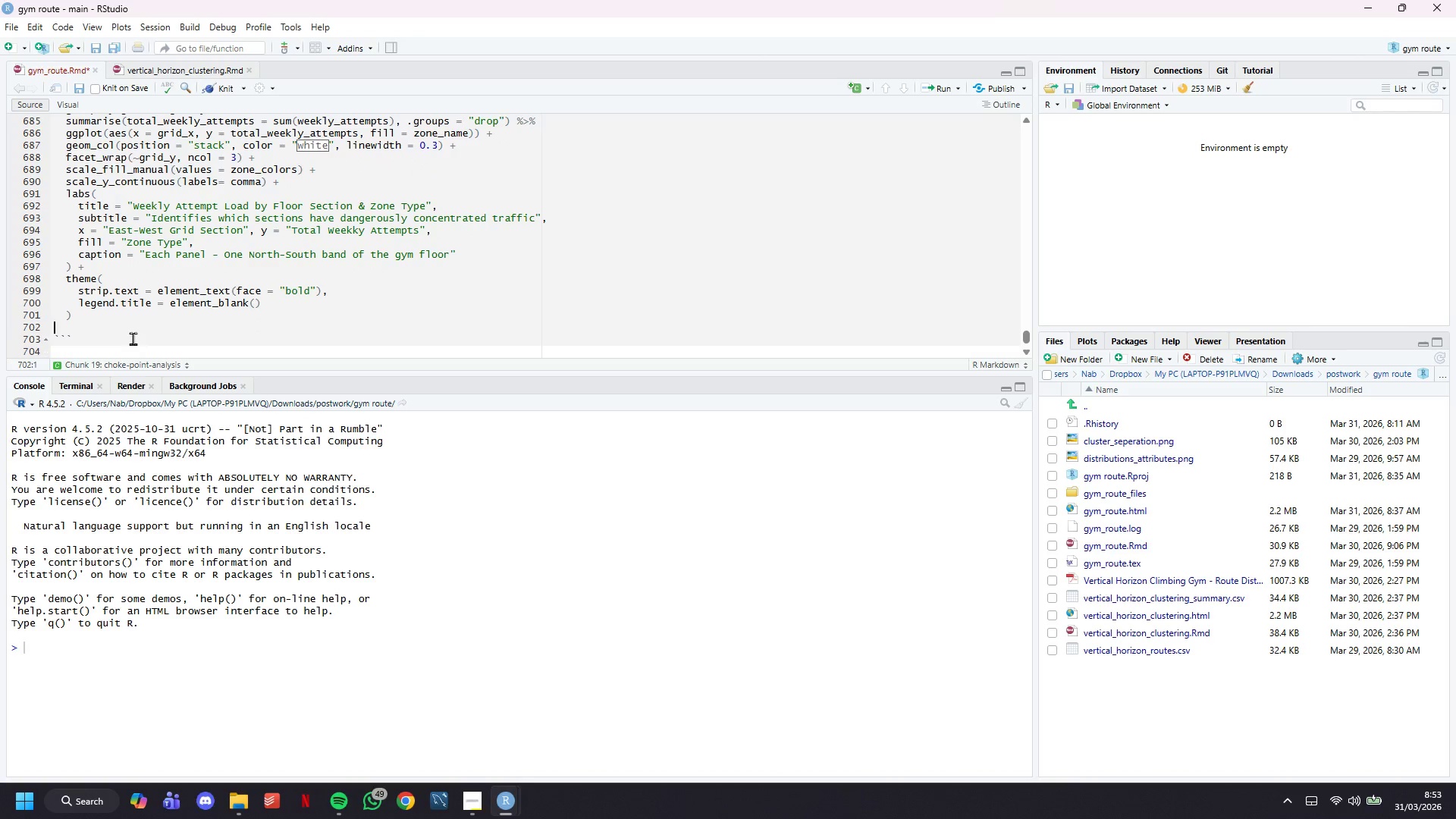 
key(Backspace)
 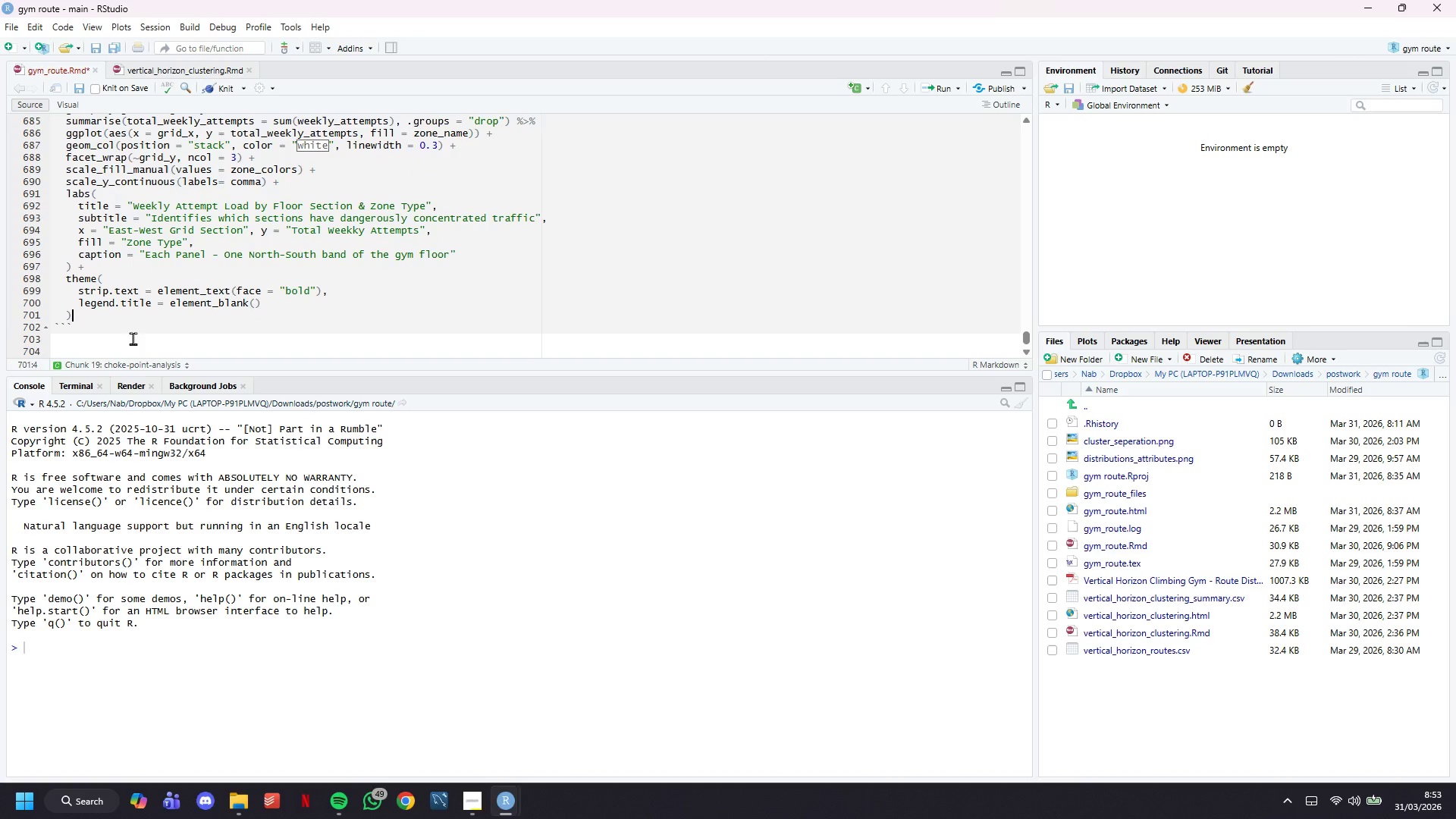 
key(Backspace)
 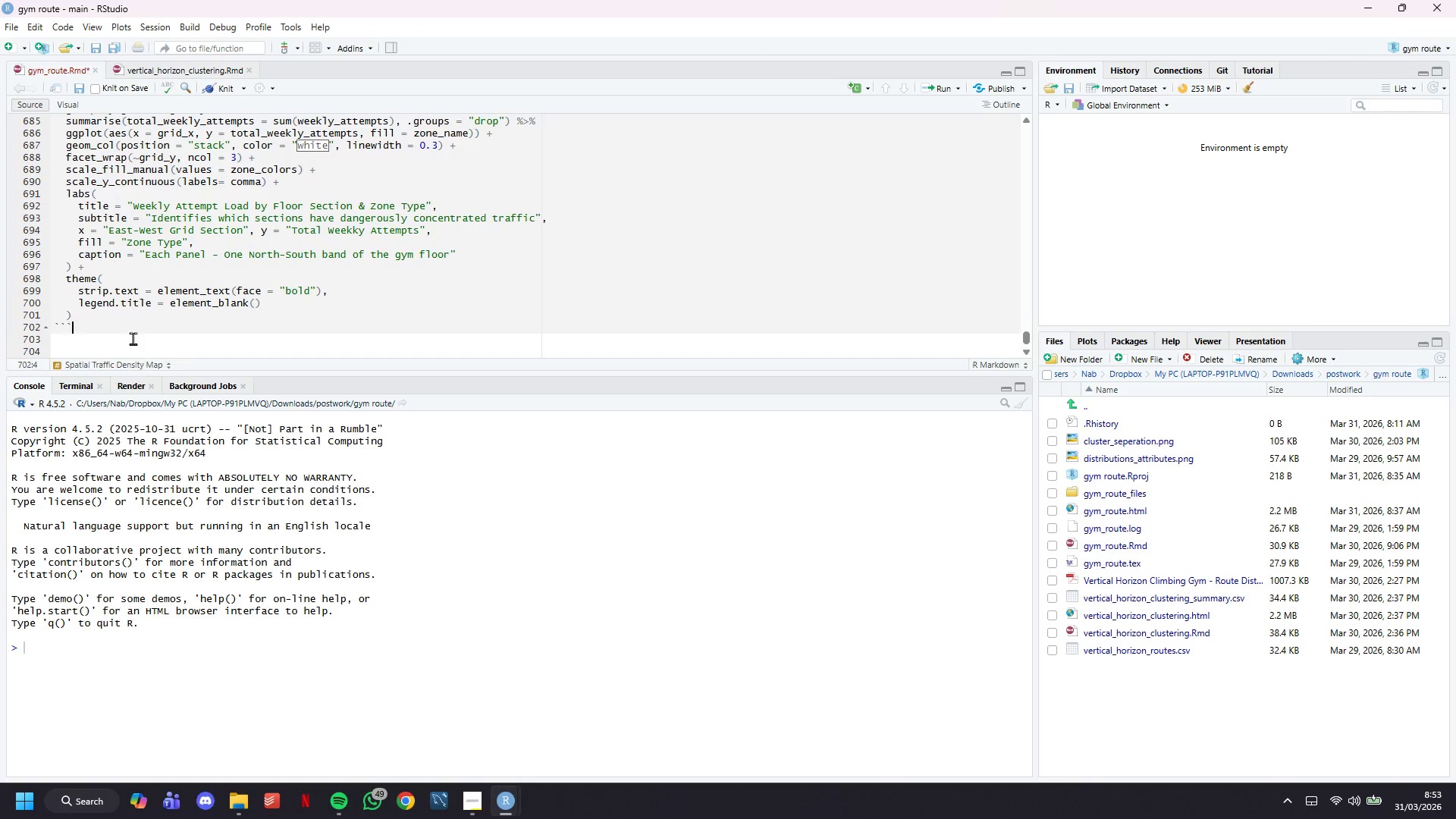 
key(ArrowDown)
 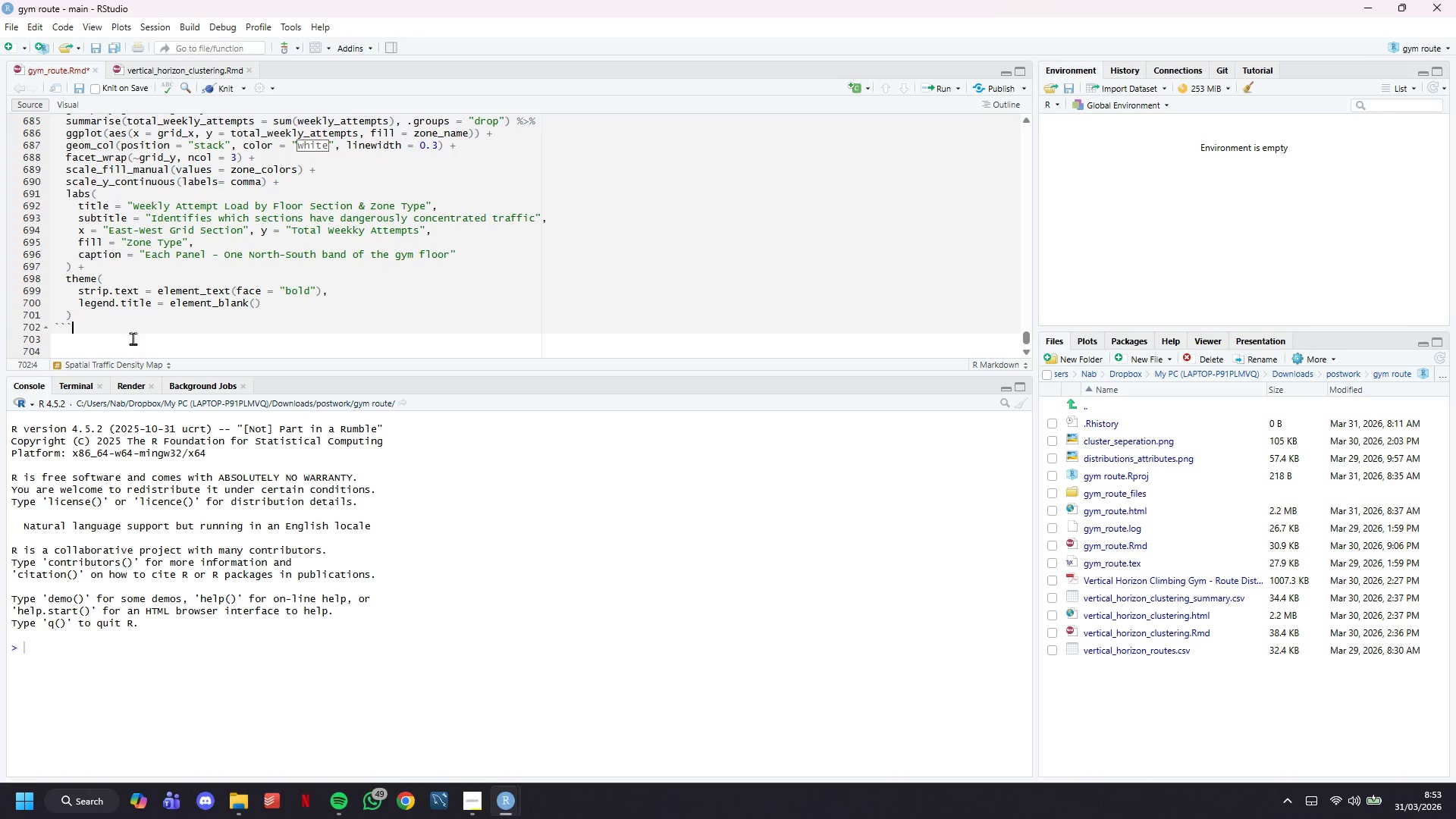 
key(Enter)
 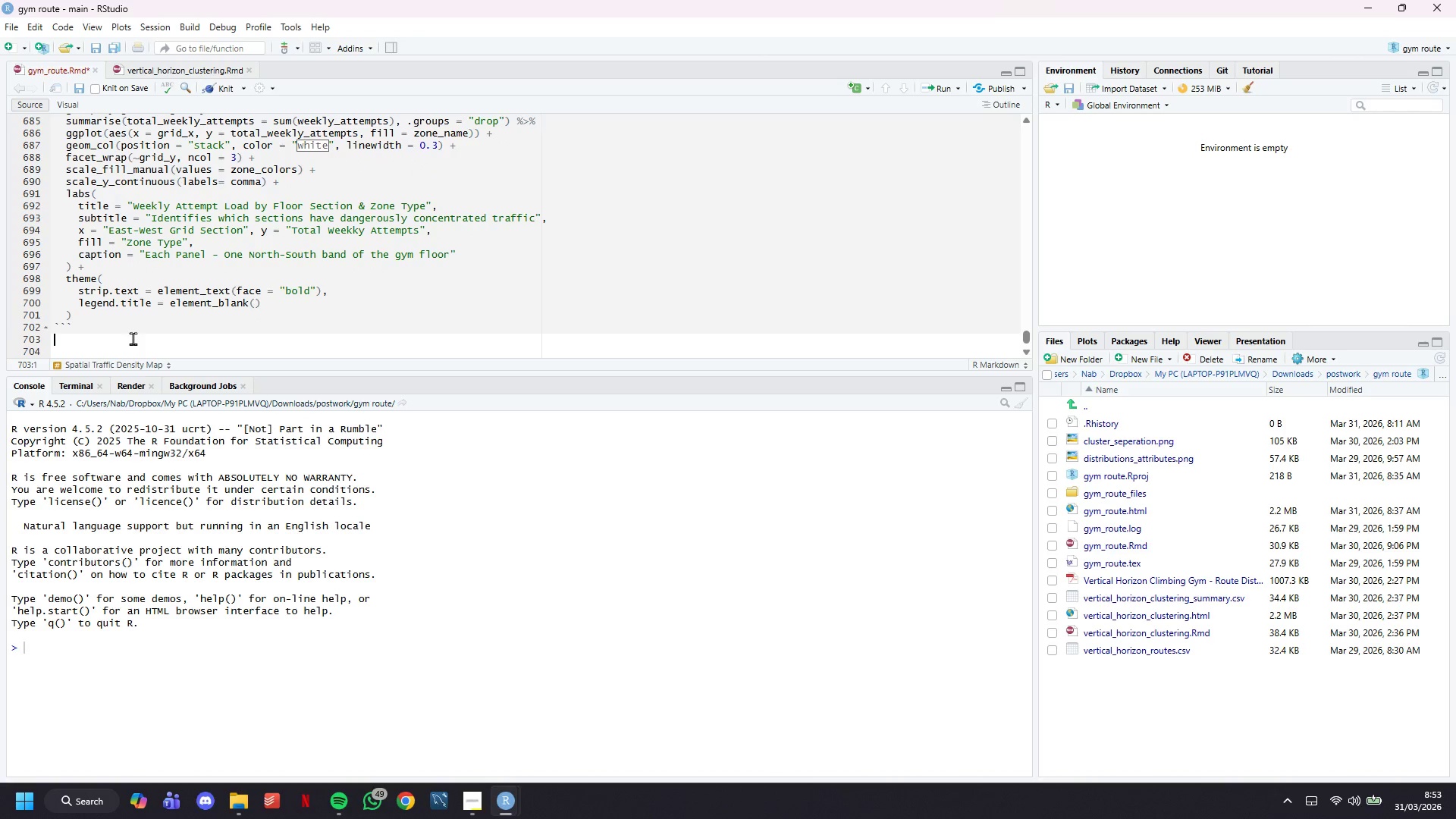 
key(Enter)
 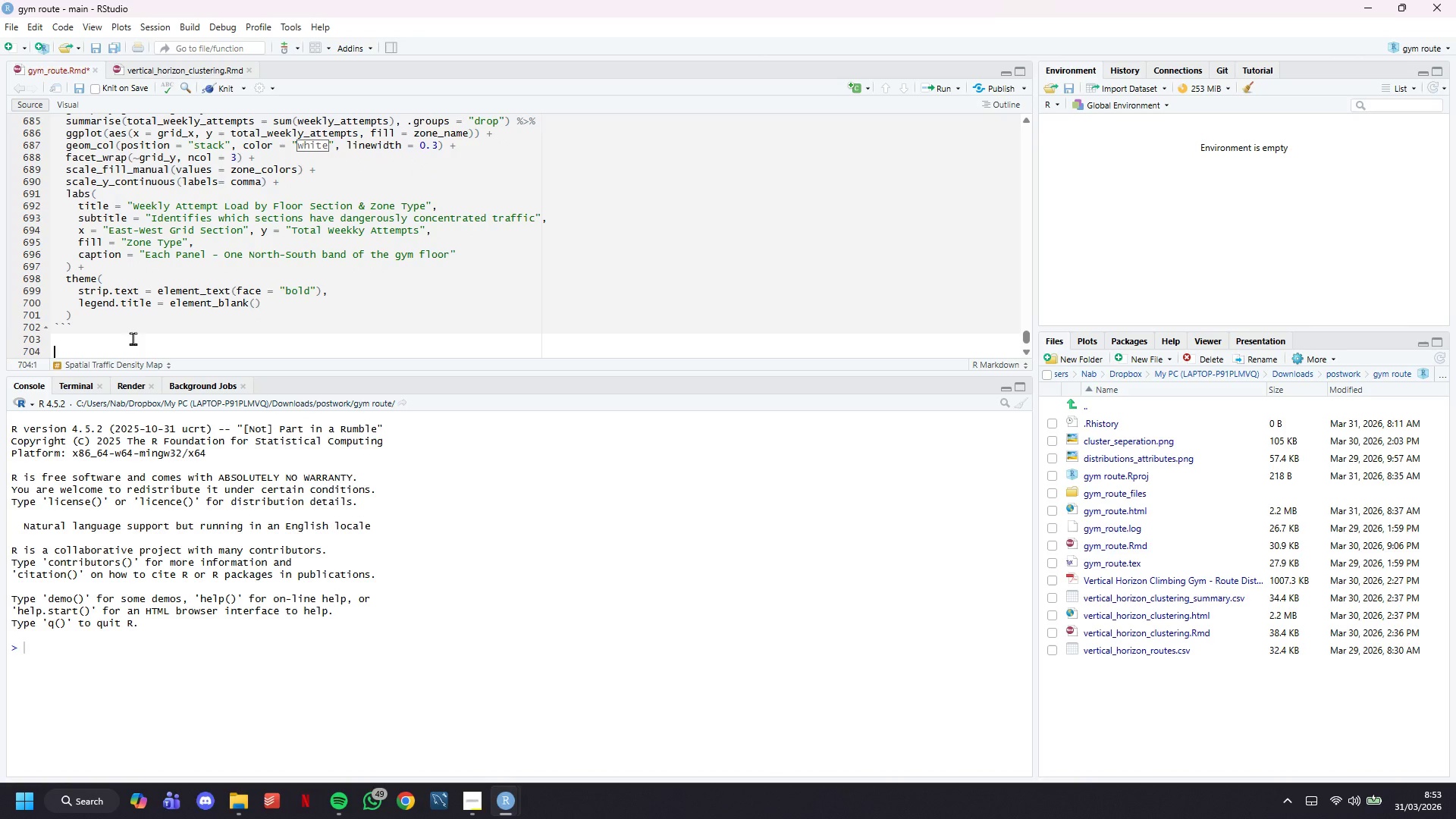 
key(Control+S)
 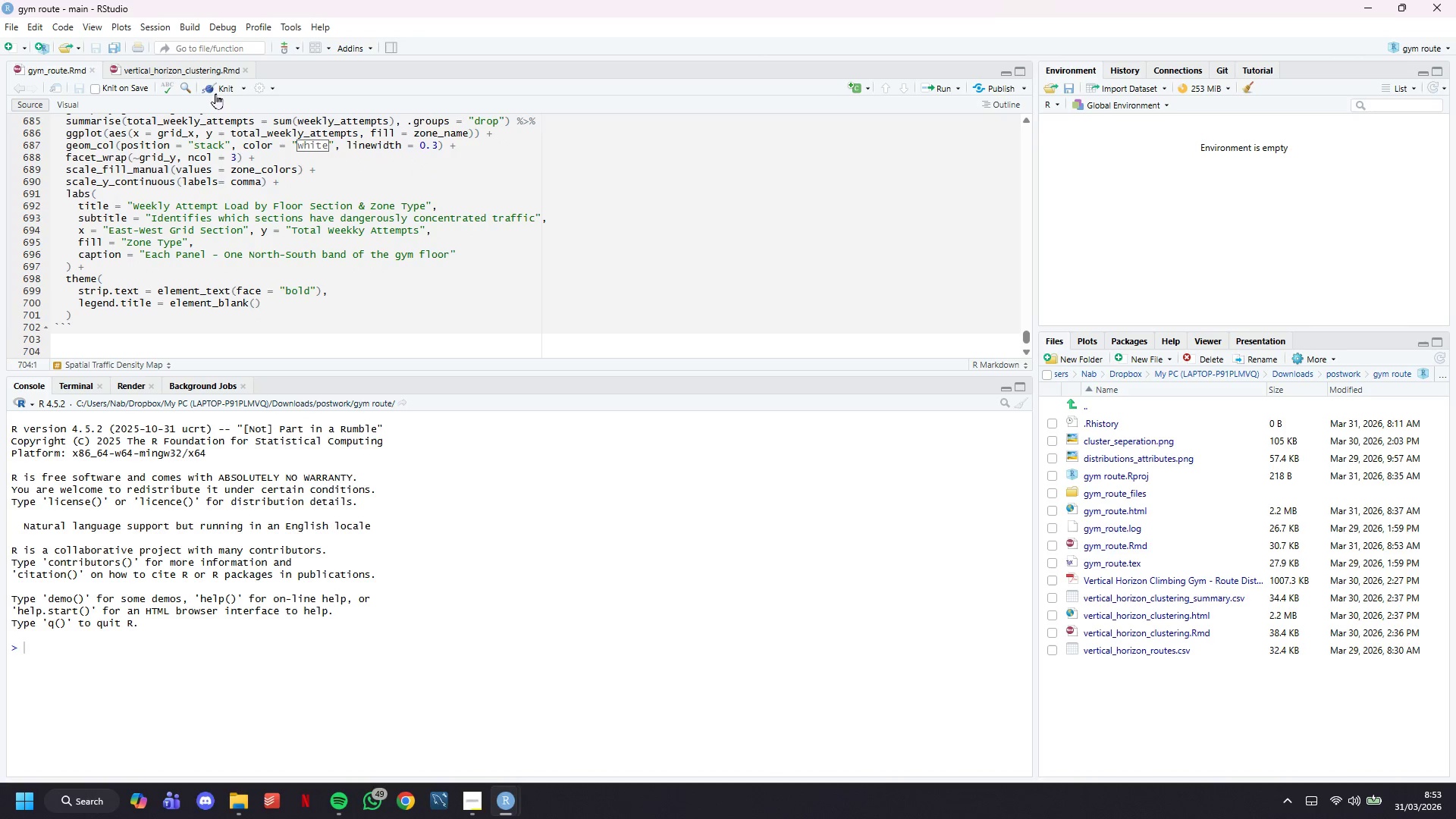 
left_click([215, 93])
 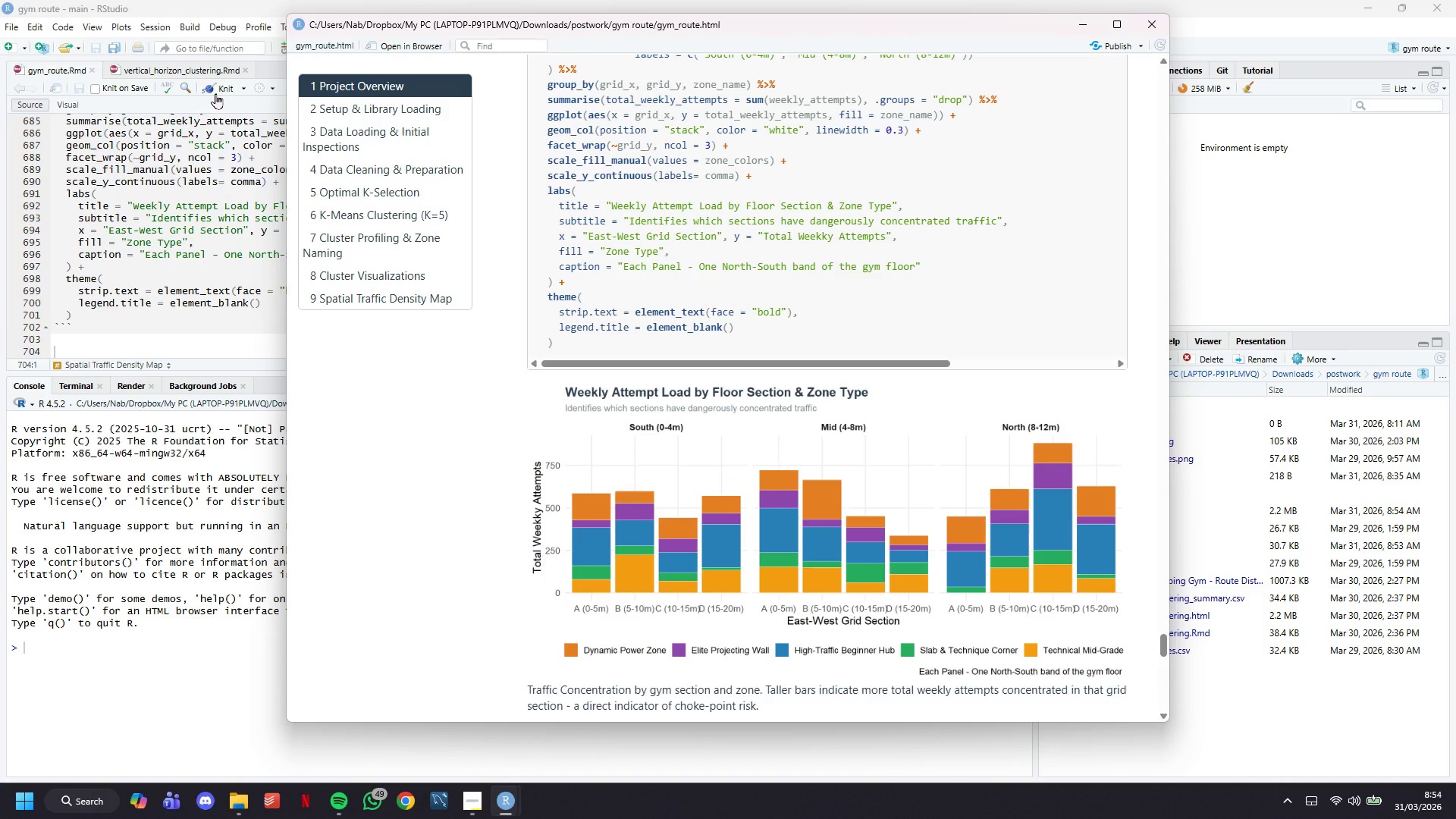 
wait(42.16)
 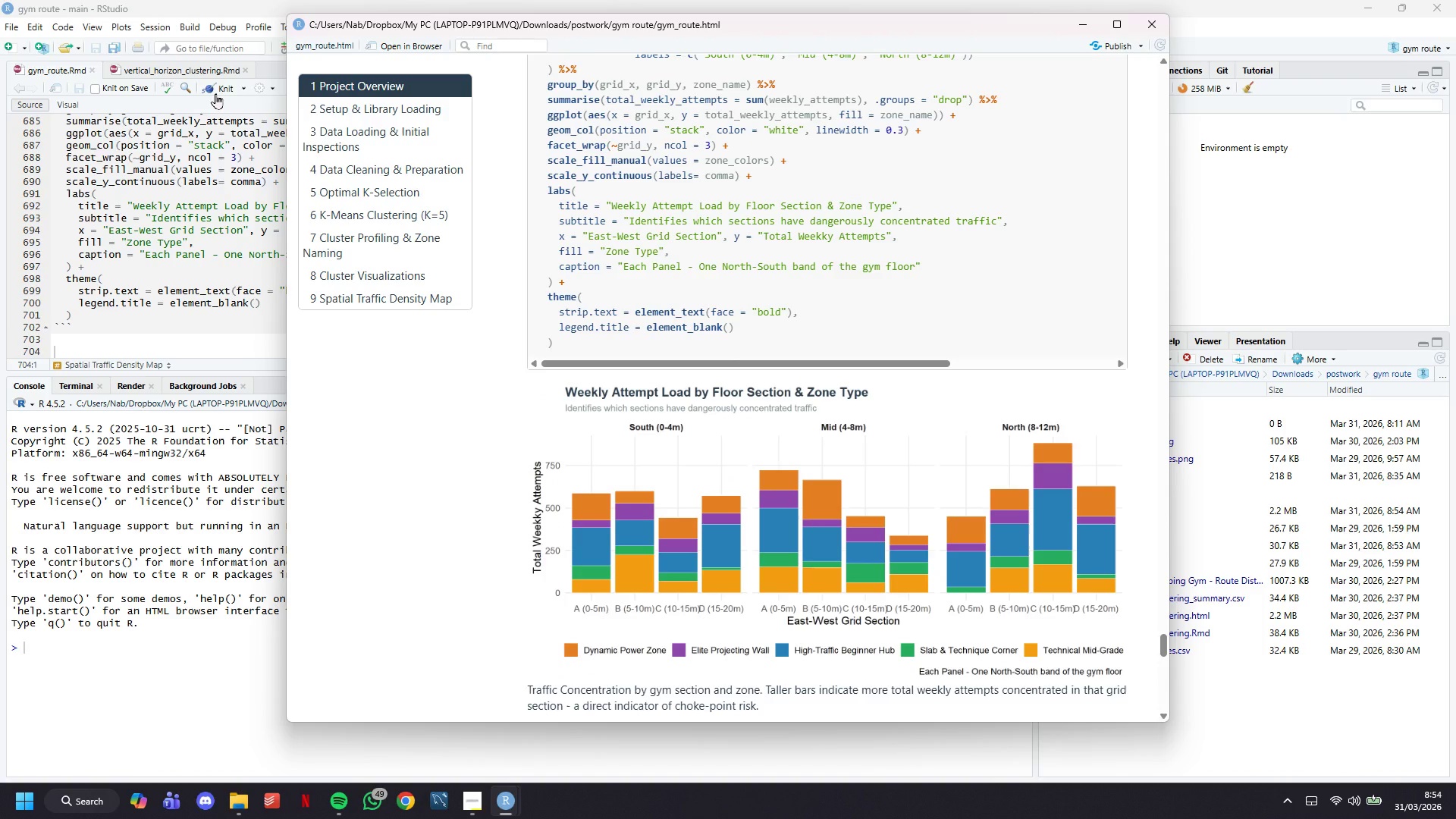 
scroll: coordinate [717, 380], scroll_direction: down, amount: 3.0
 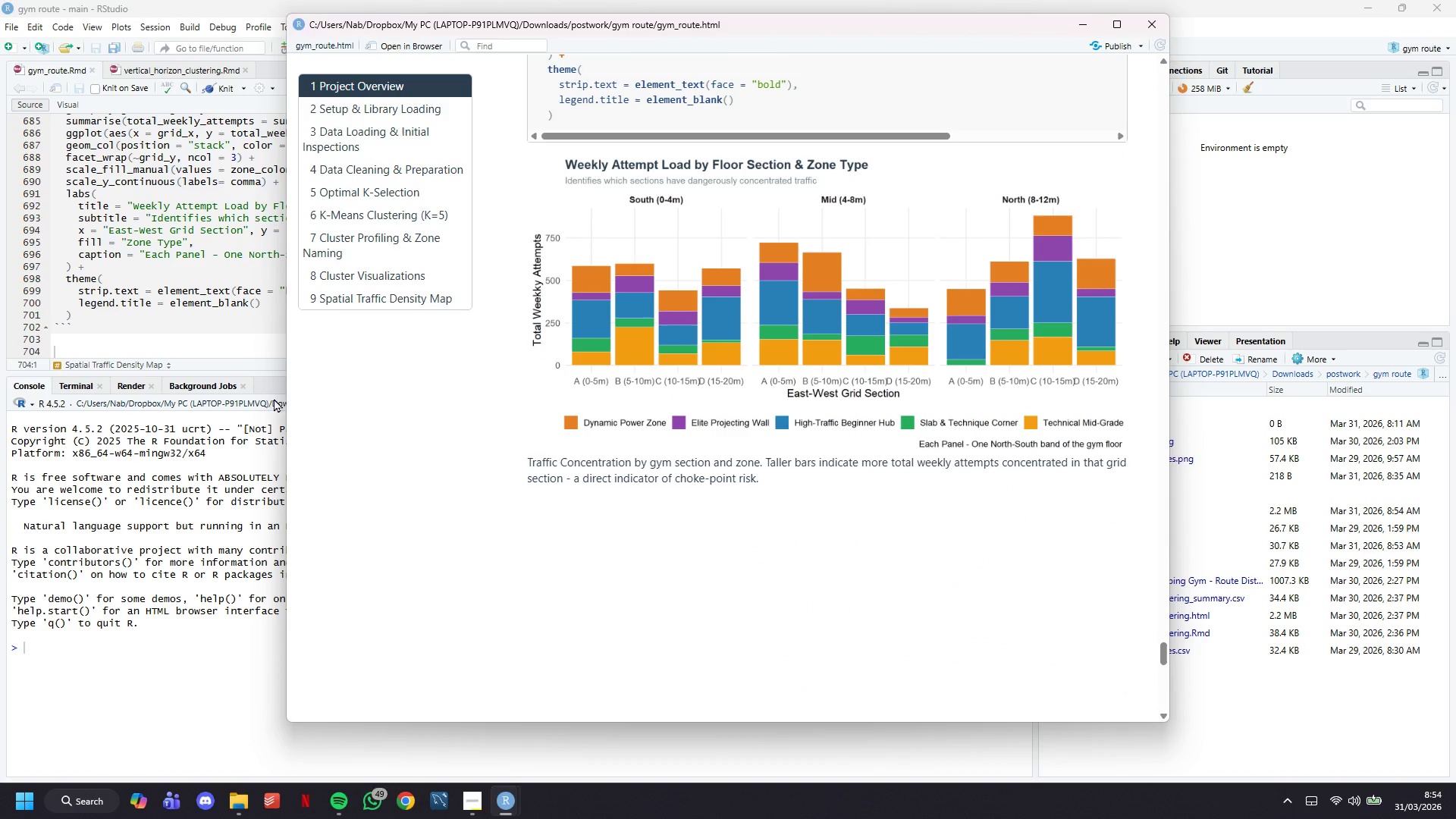 
left_click([209, 319])
 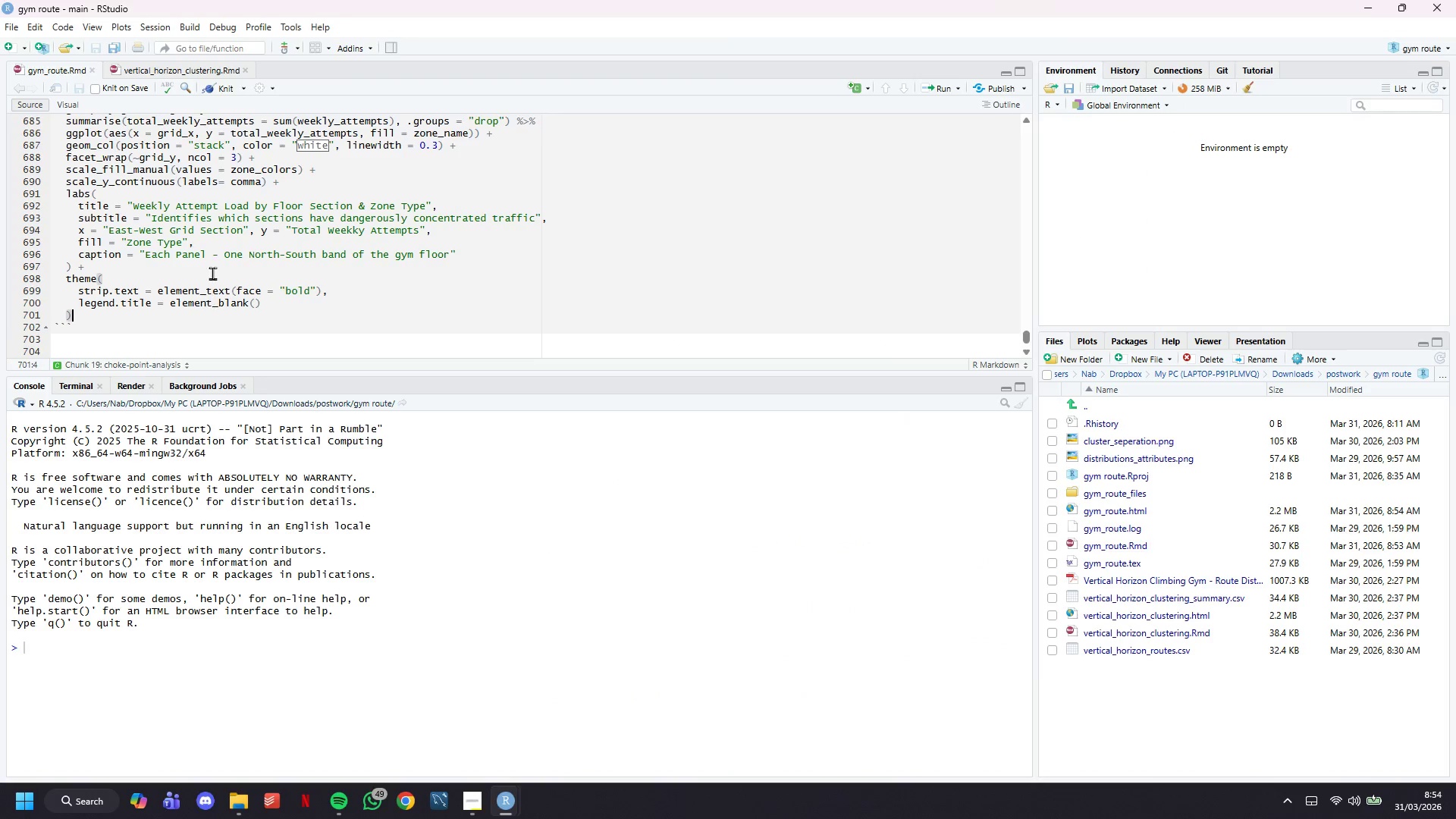 
scroll: coordinate [216, 257], scroll_direction: down, amount: 6.0
 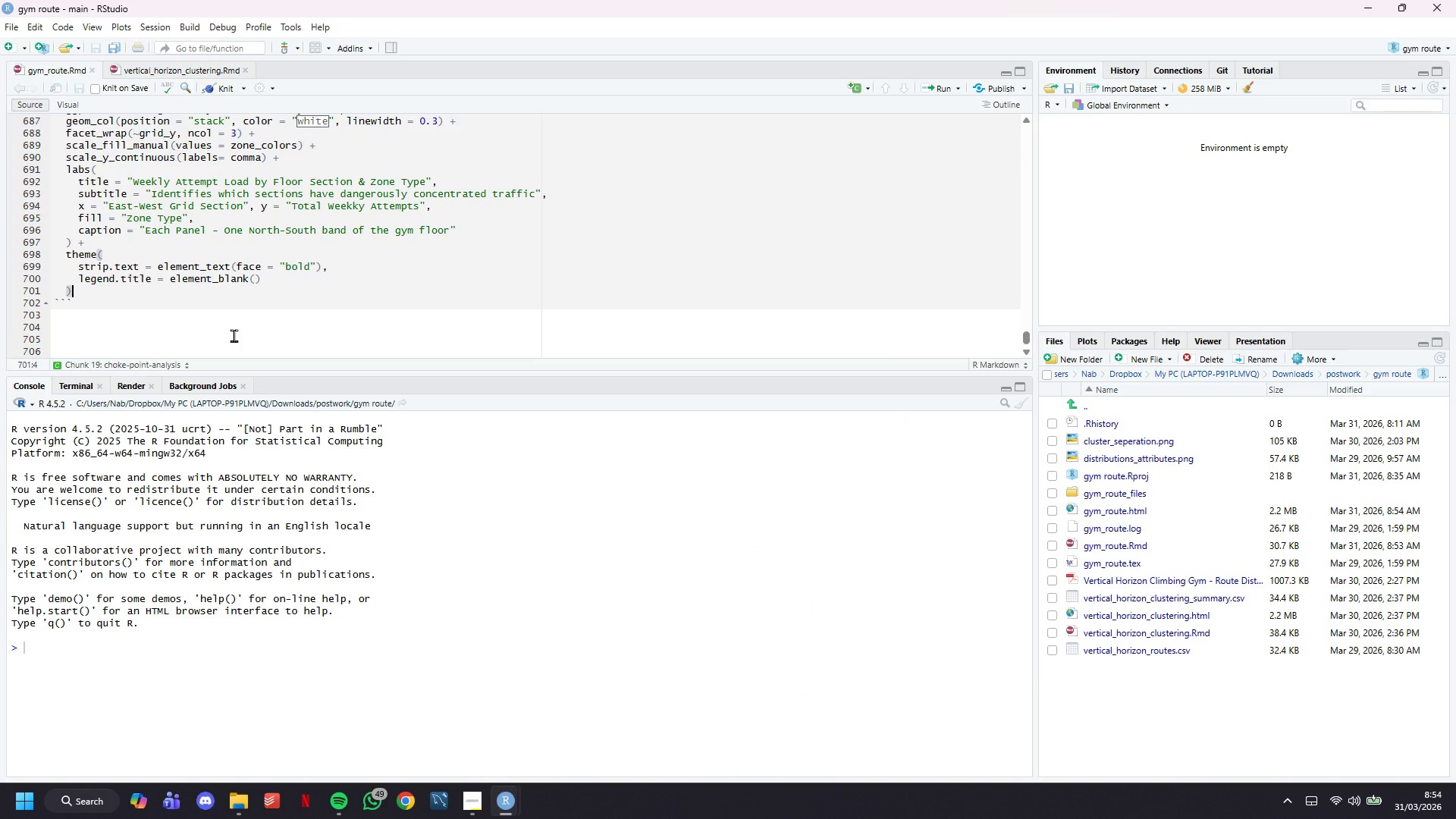 
key(ArrowDown)
 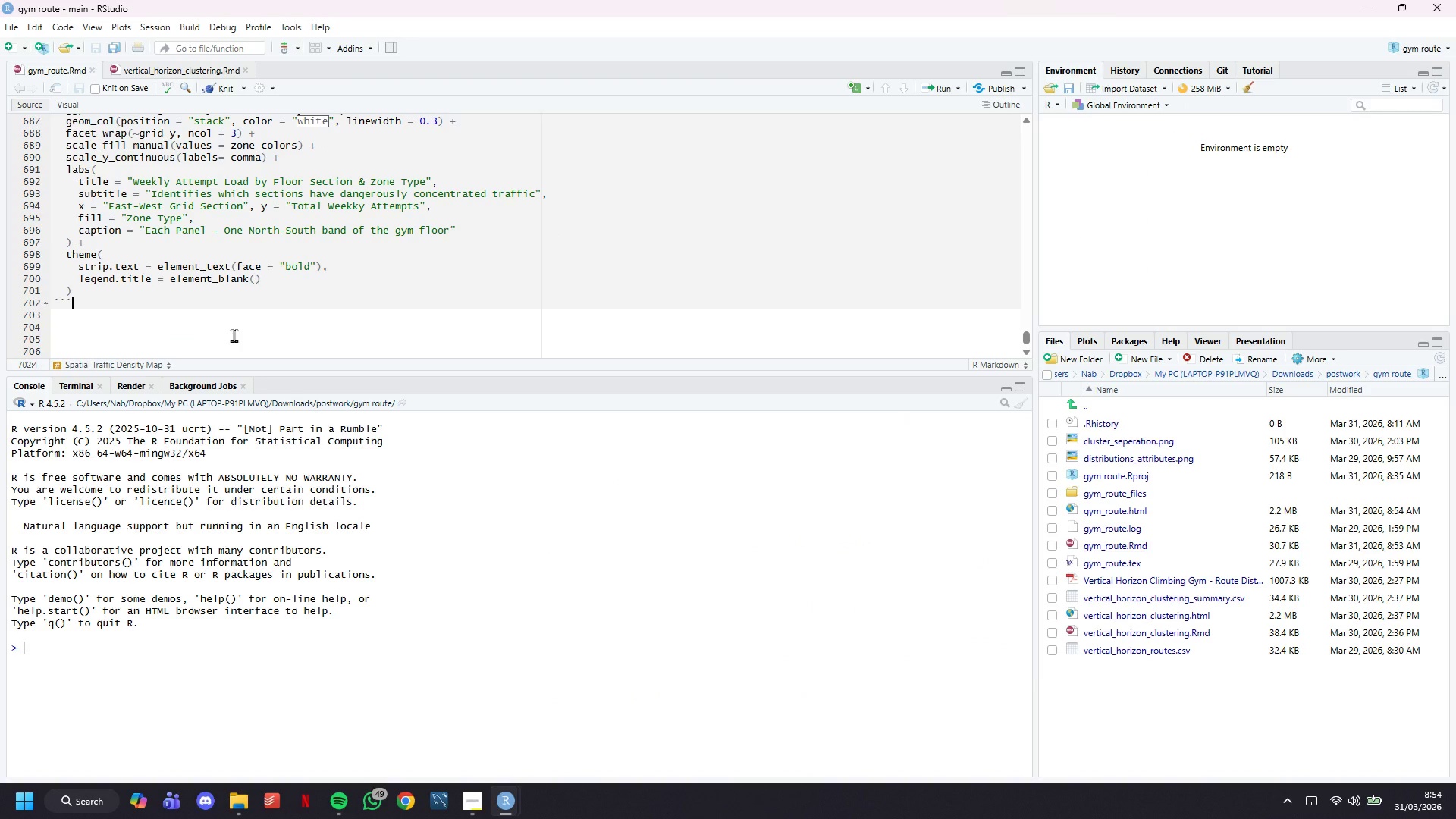 
key(Enter)
 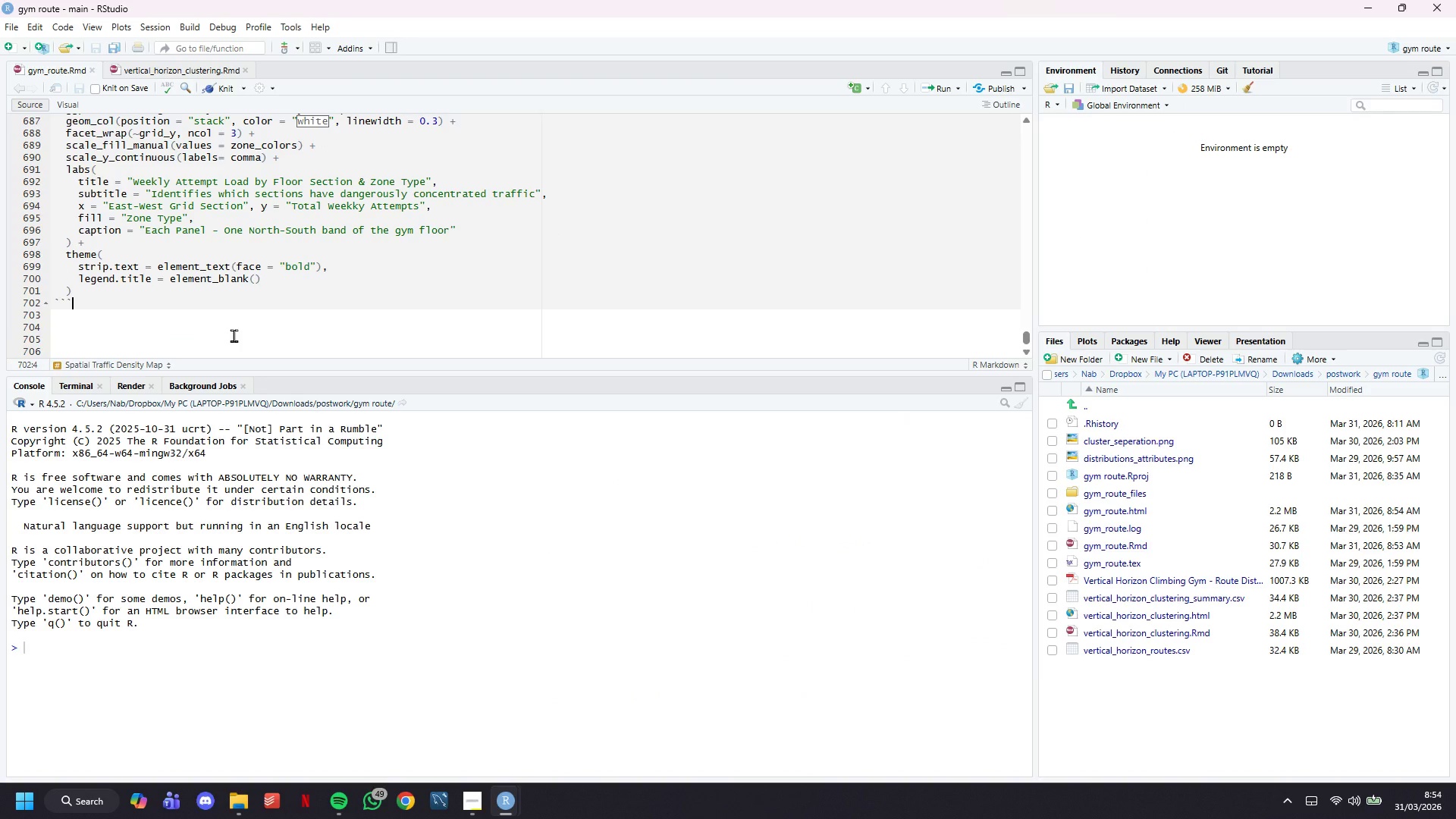 
key(Enter)
 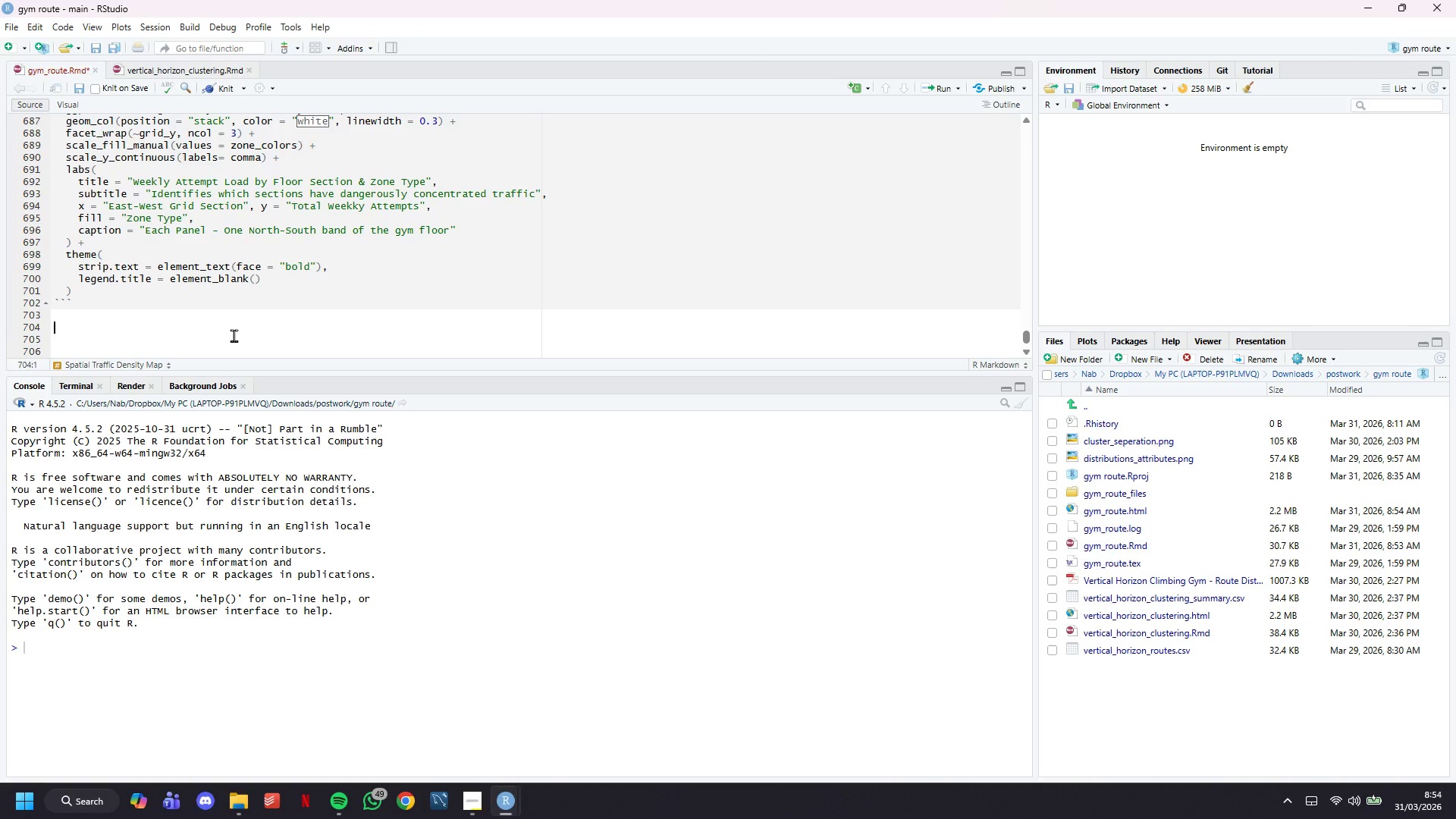 
type(# Export : Clustering Summaru)
key(Backspace)
type(y Table)
 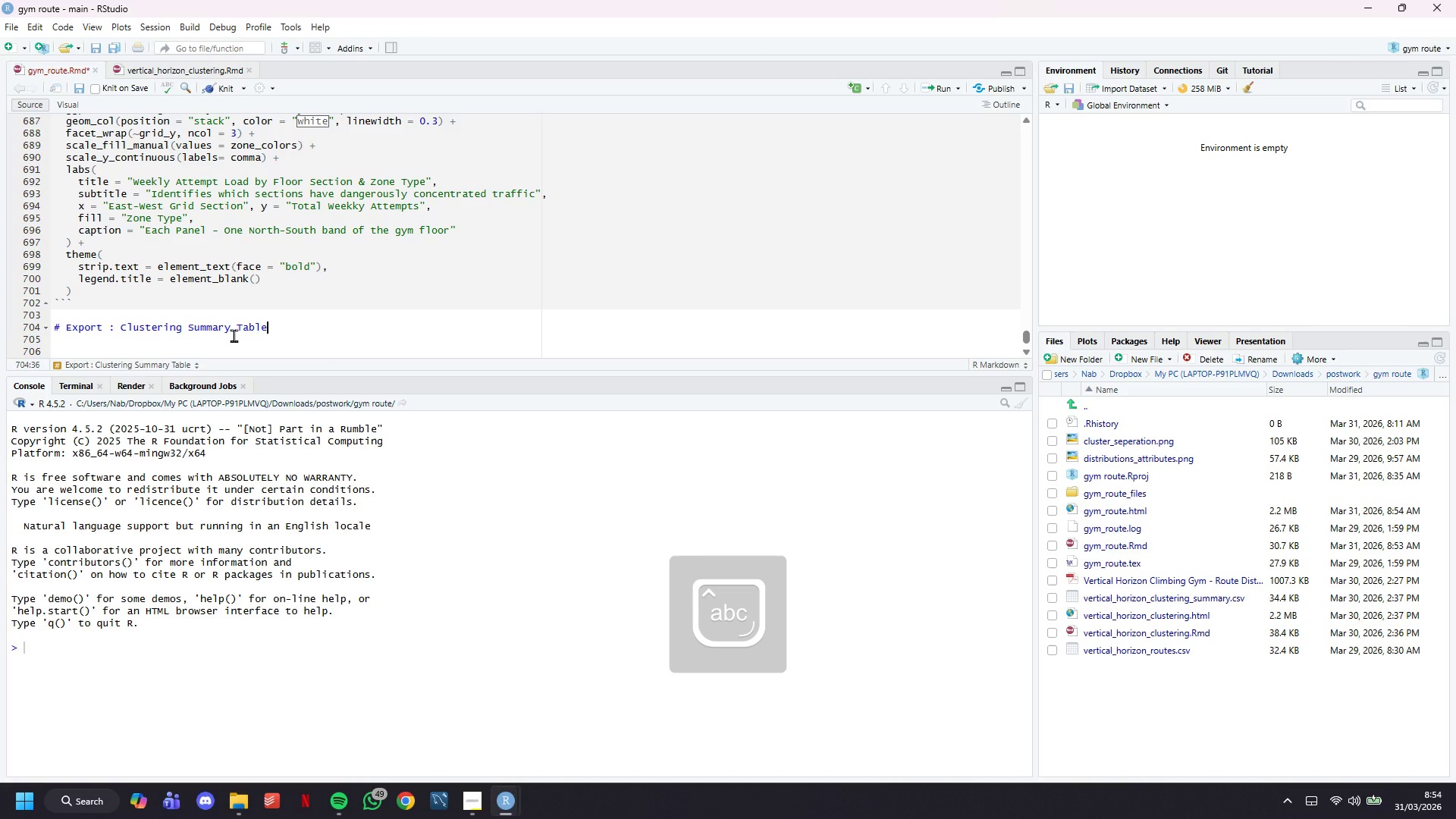 
key(Enter)
 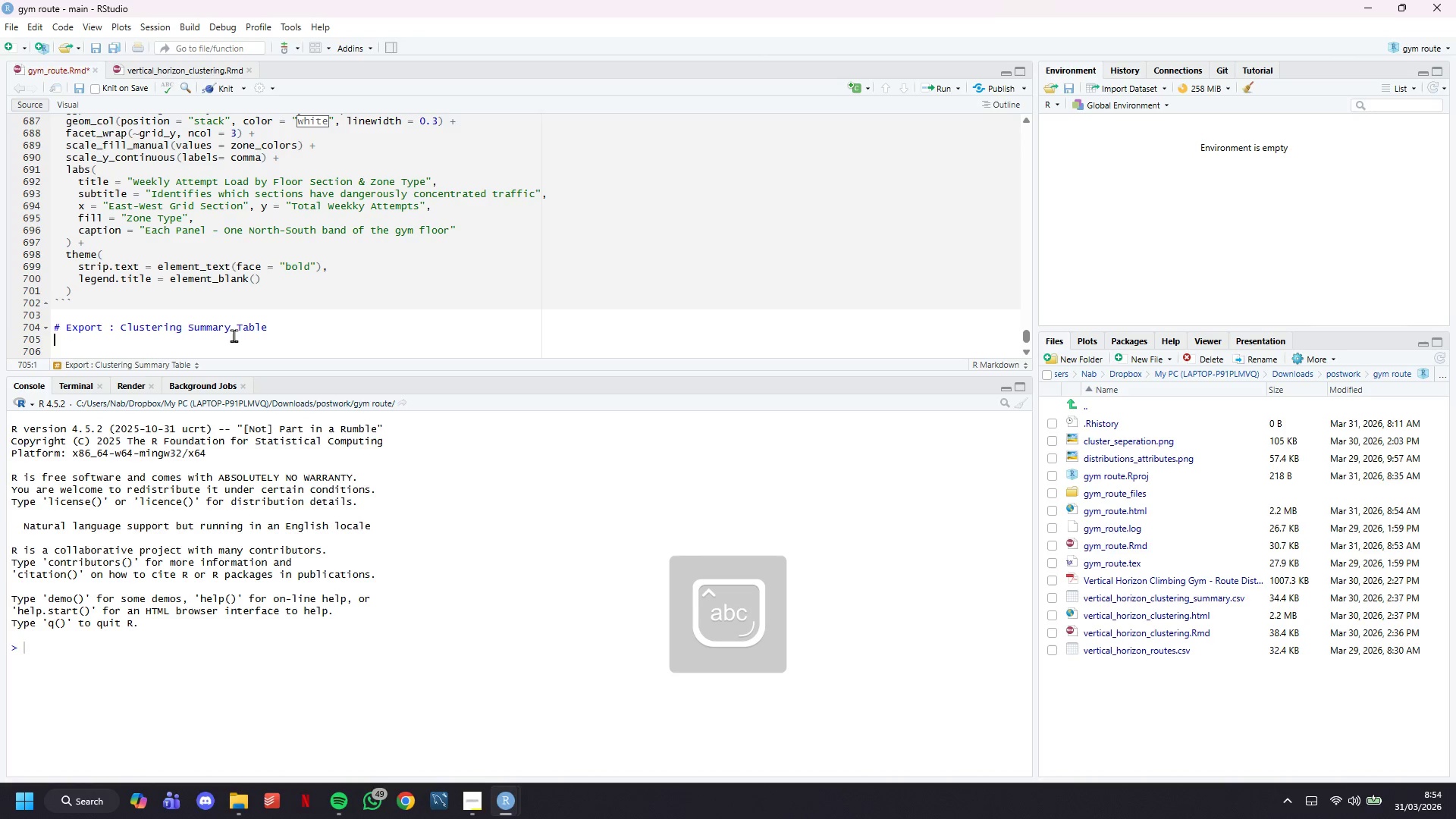 
key(Enter)
 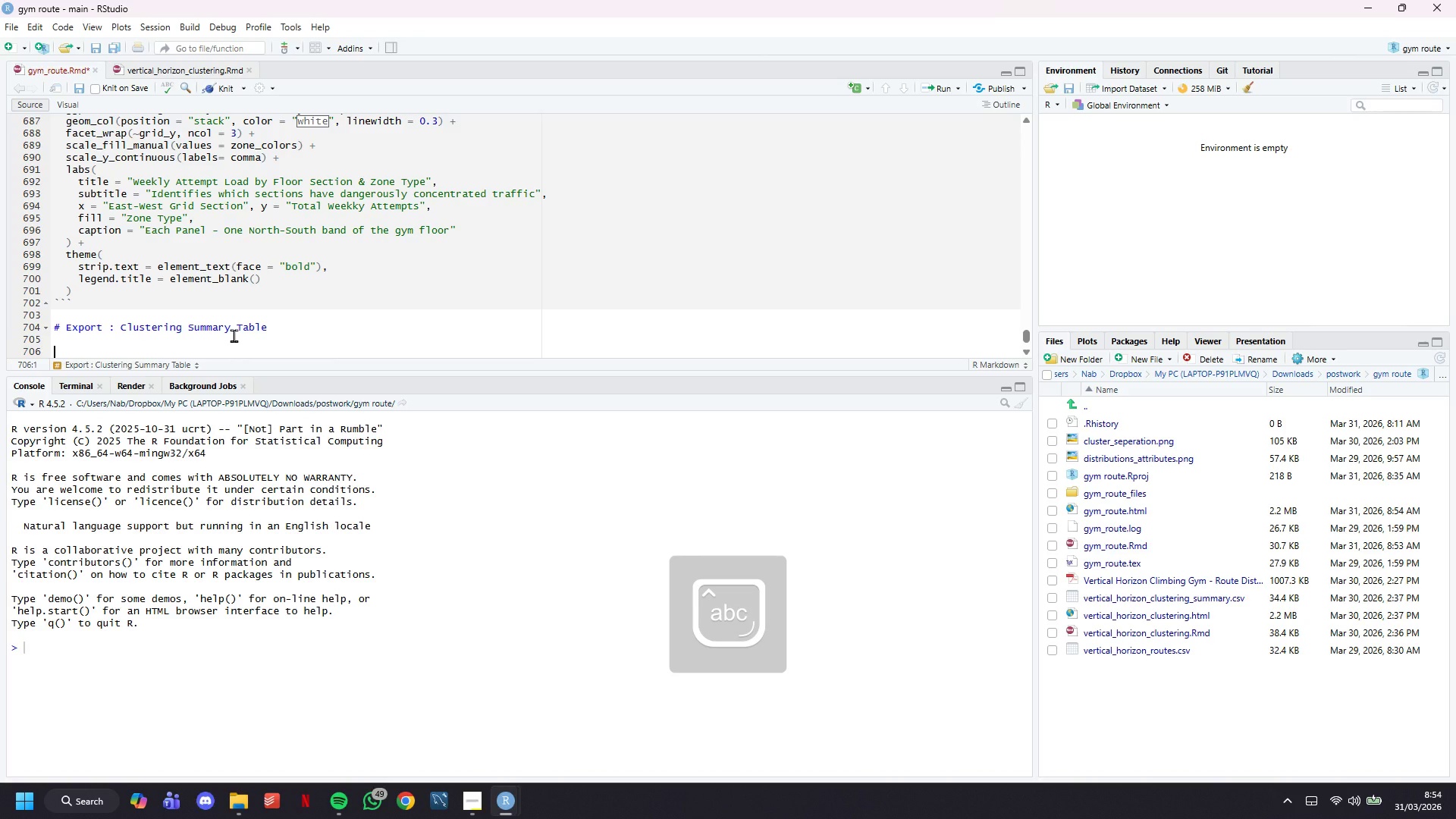 
type(> This table maps every t)
key(Backspace)
type(route to its assigned cluster. The Operations Mangae)
key(Backspace)
key(Backspace)
key(Backspace)
type(ager can filter by ``)
 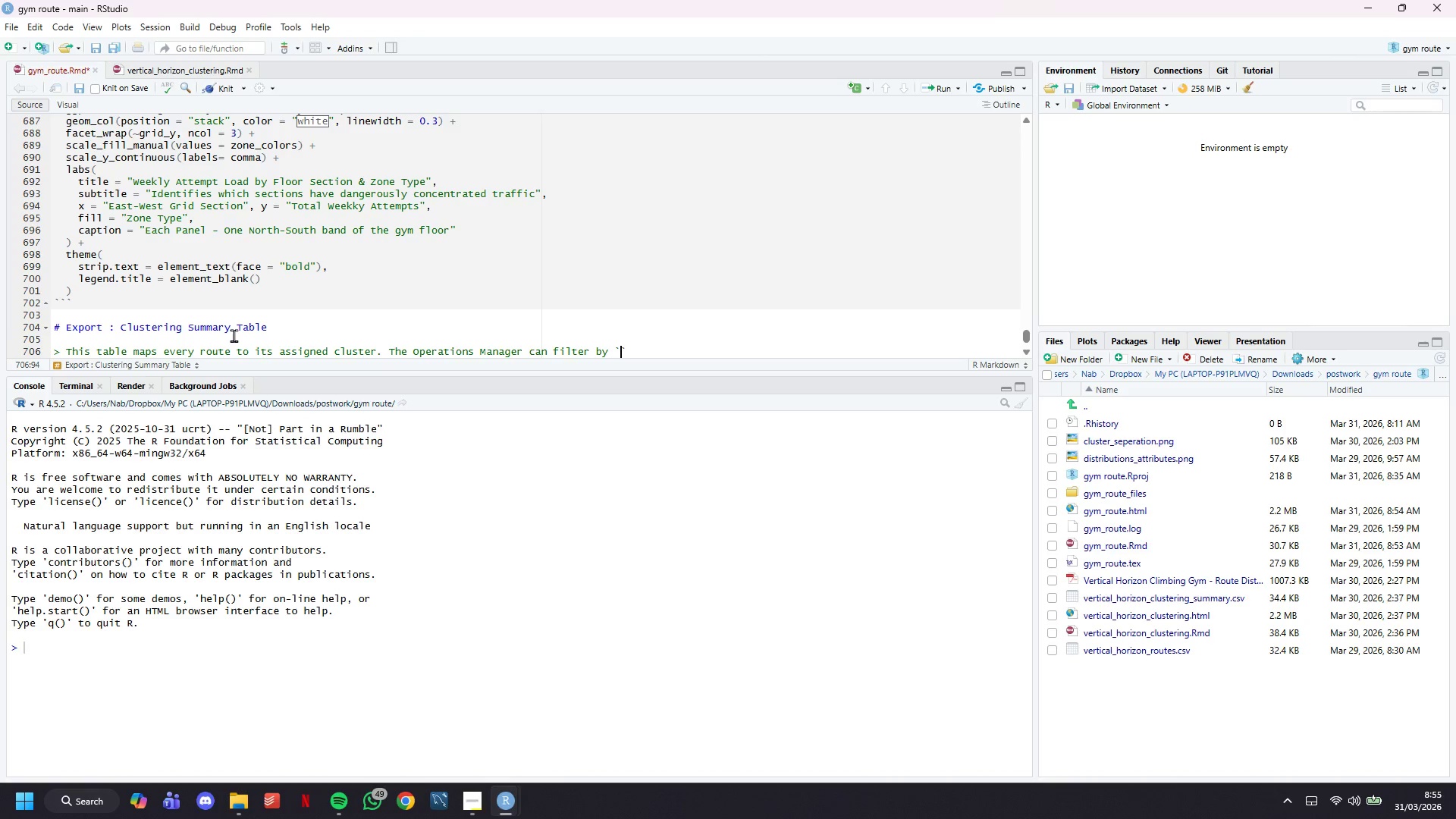 
key(ArrowLeft)
 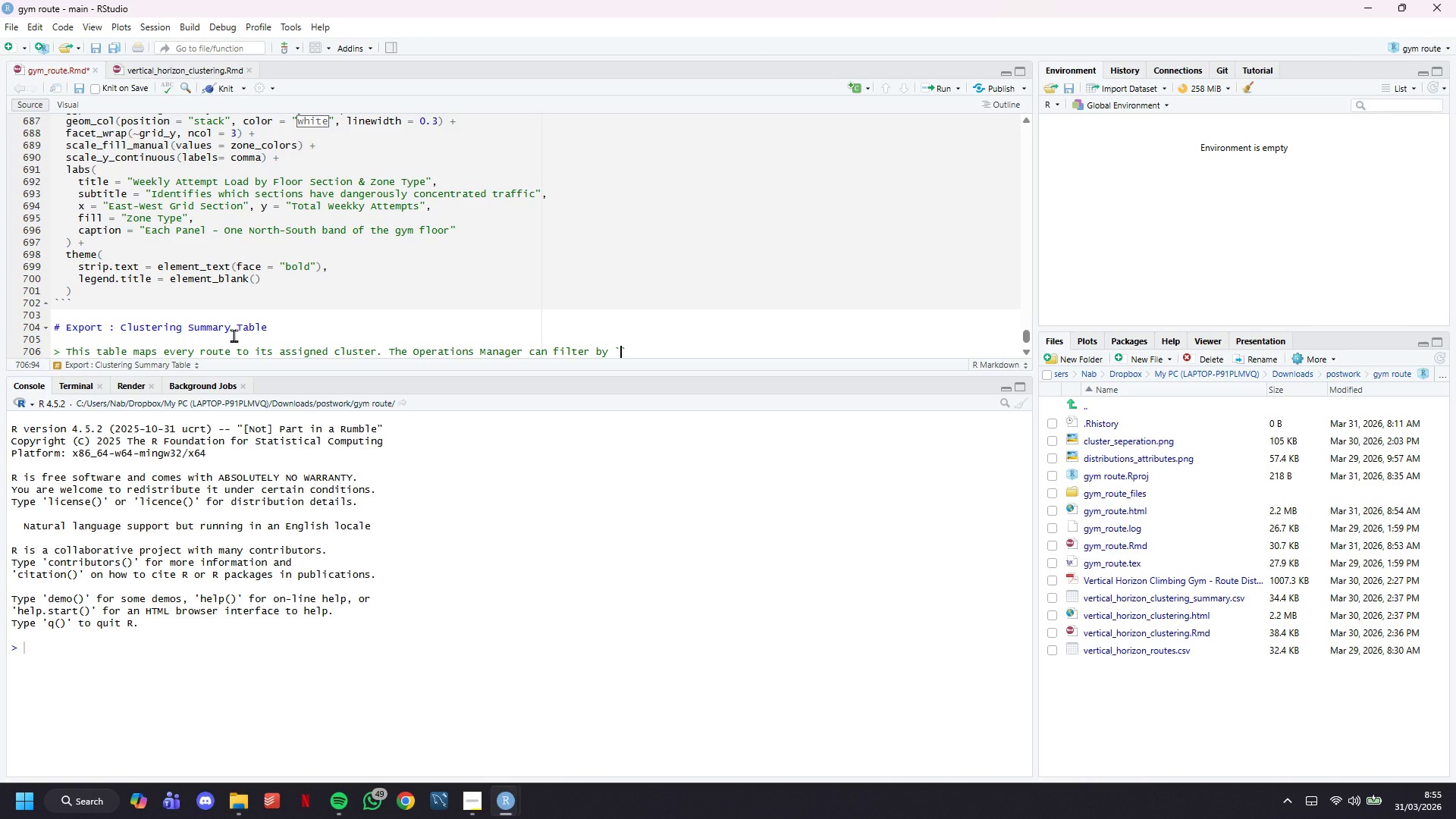 
type(zone-type)
 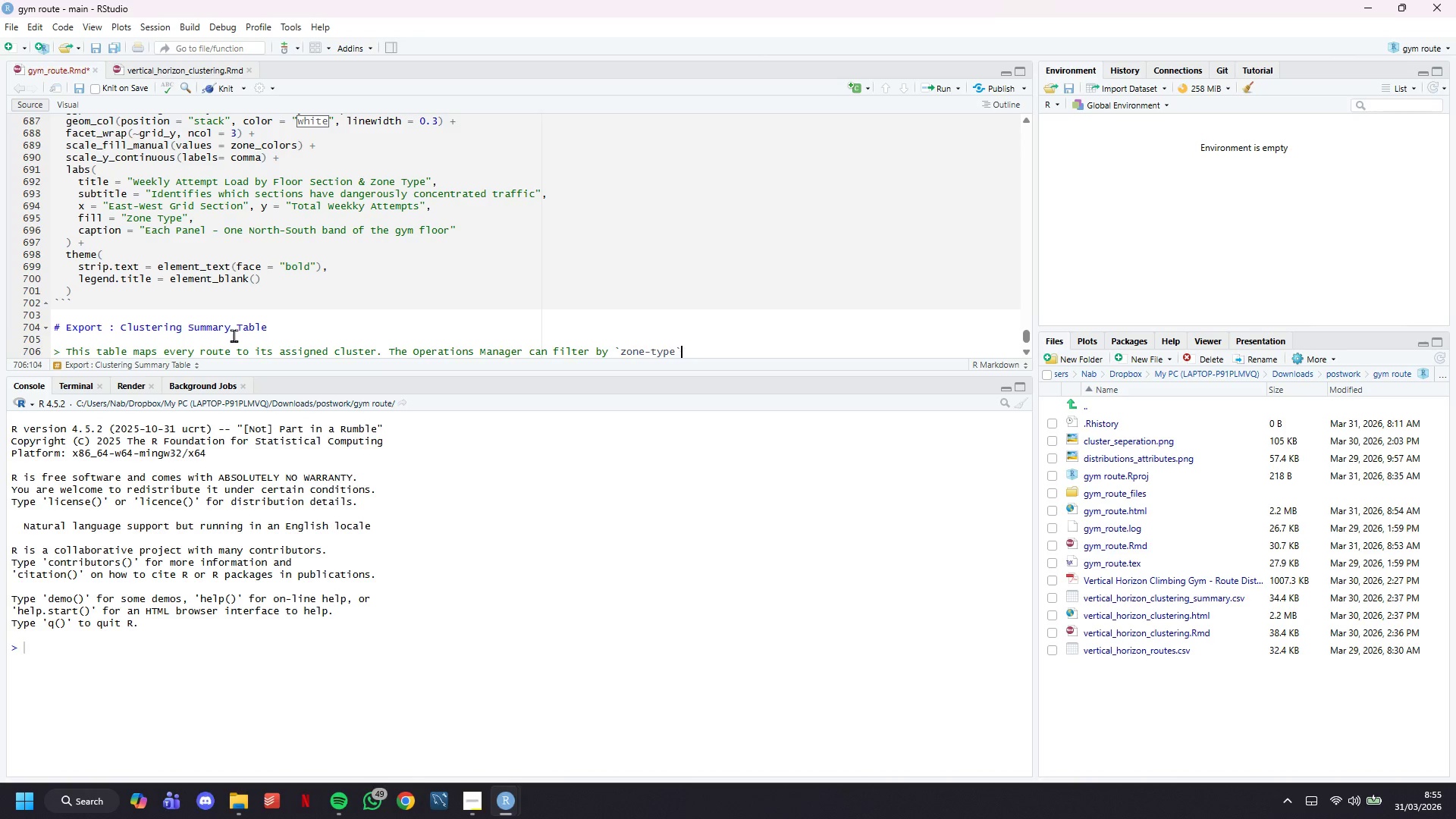 
key(ArrowRight)
 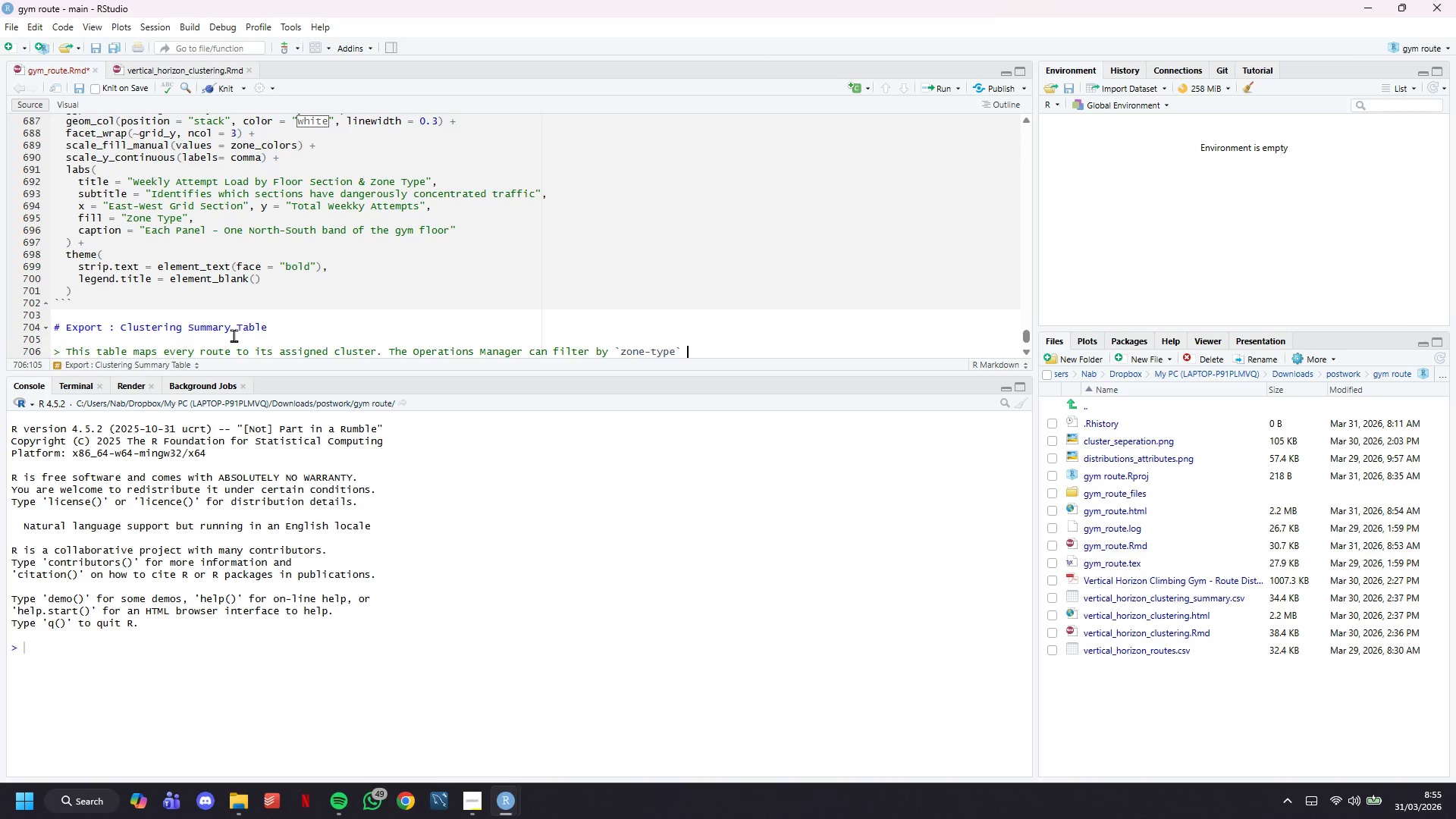 
key(Space)
 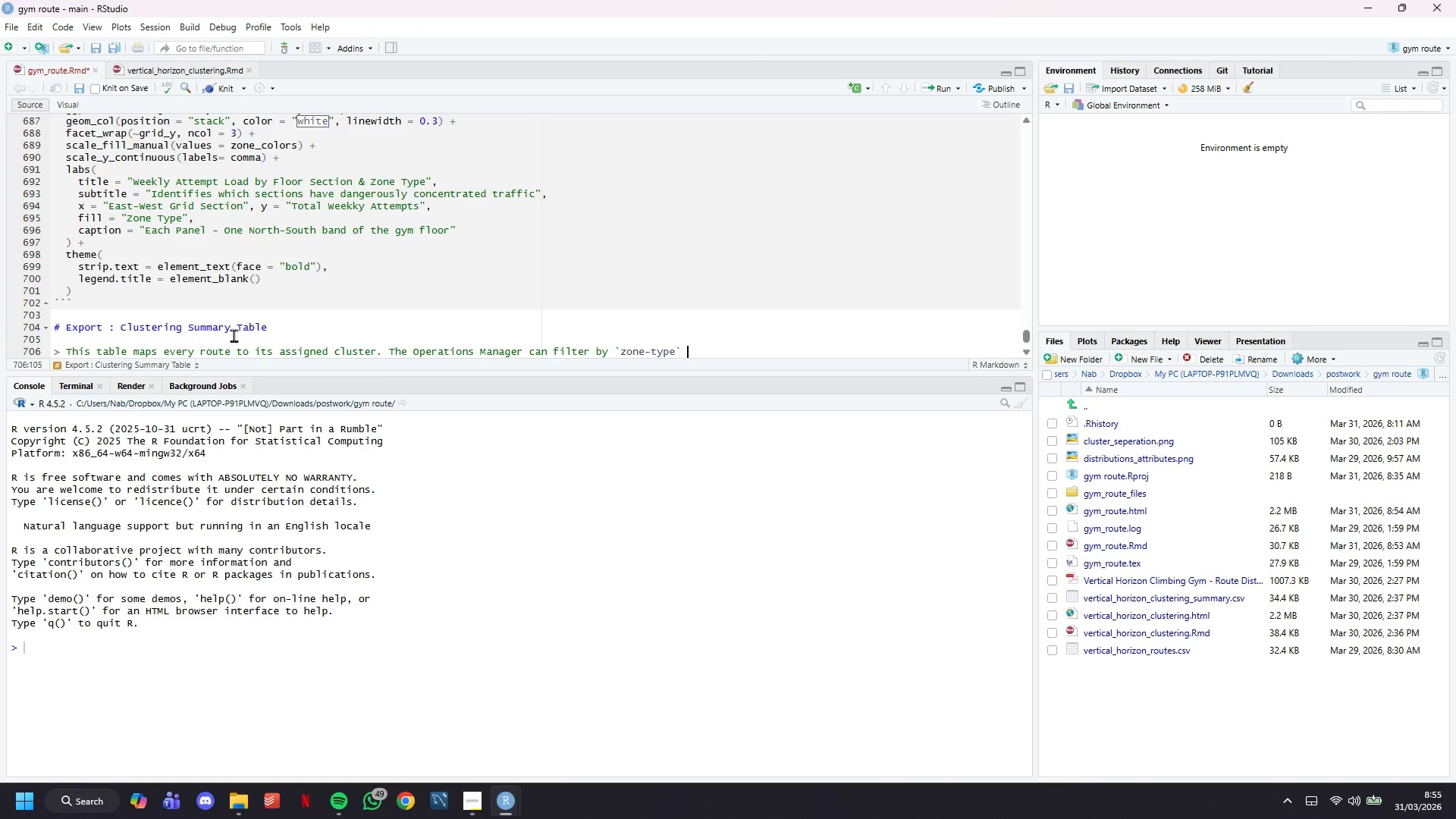 
key(ArrowLeft)
 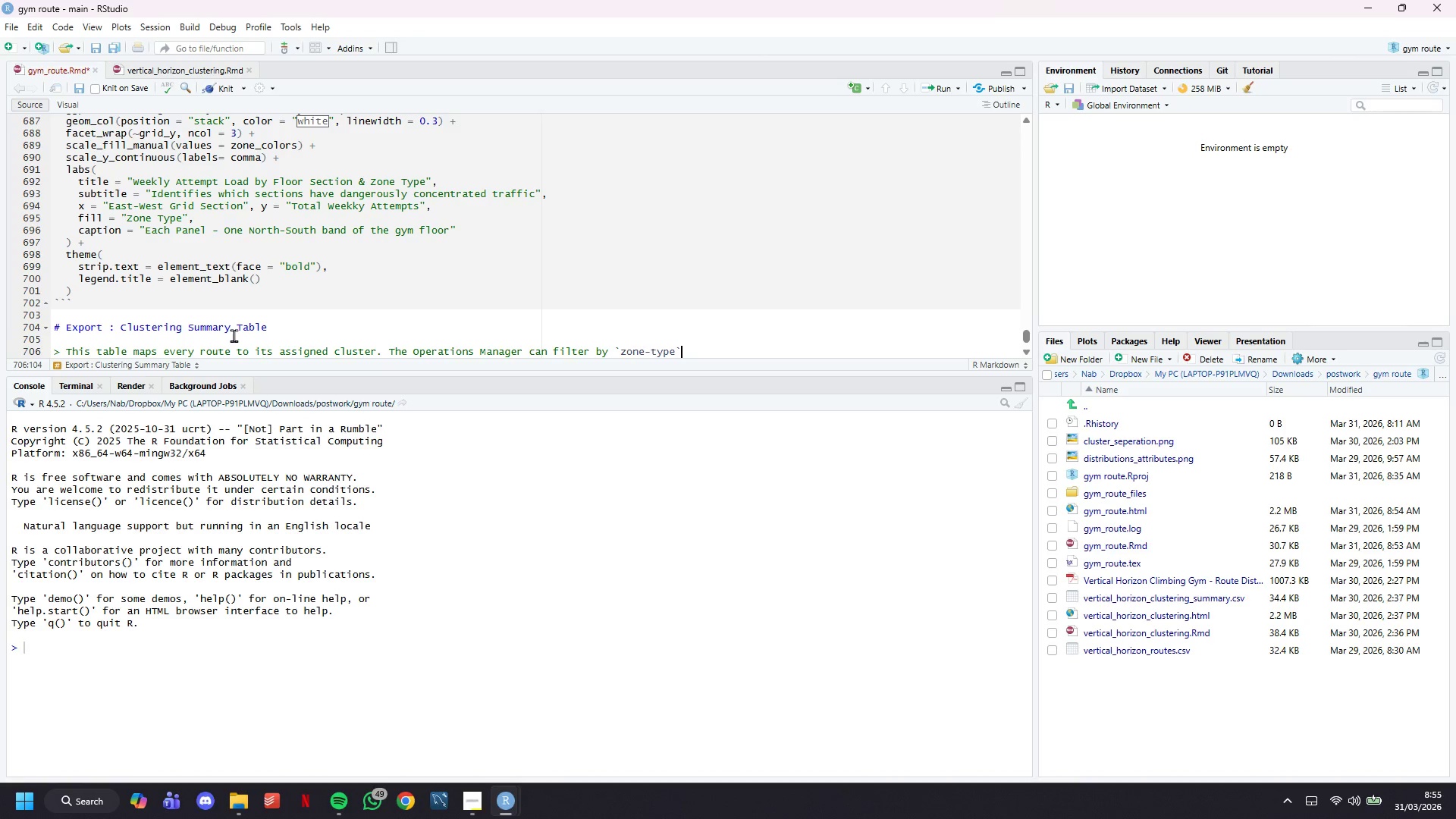 
key(ArrowLeft)
 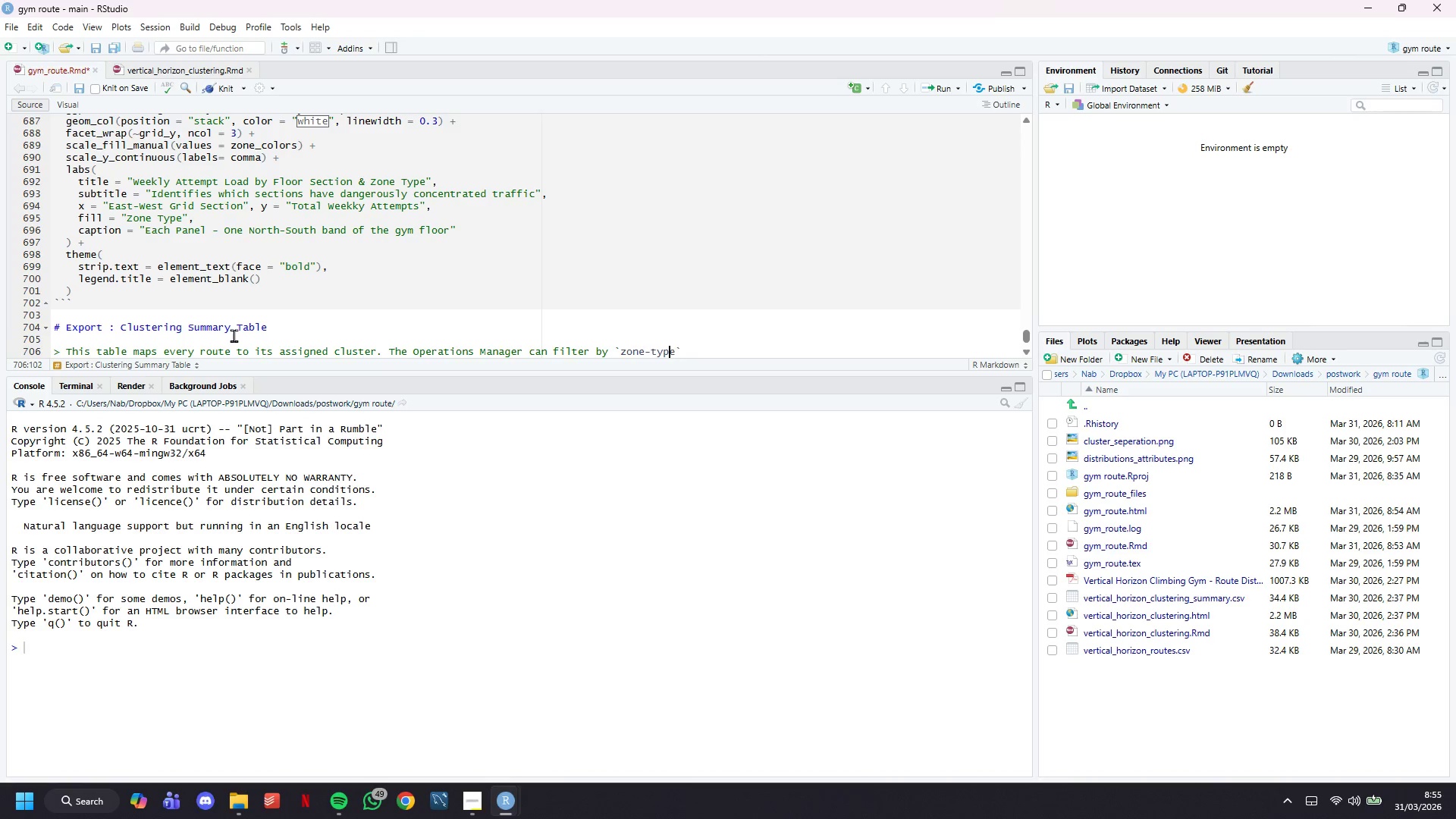 
key(ArrowLeft)
 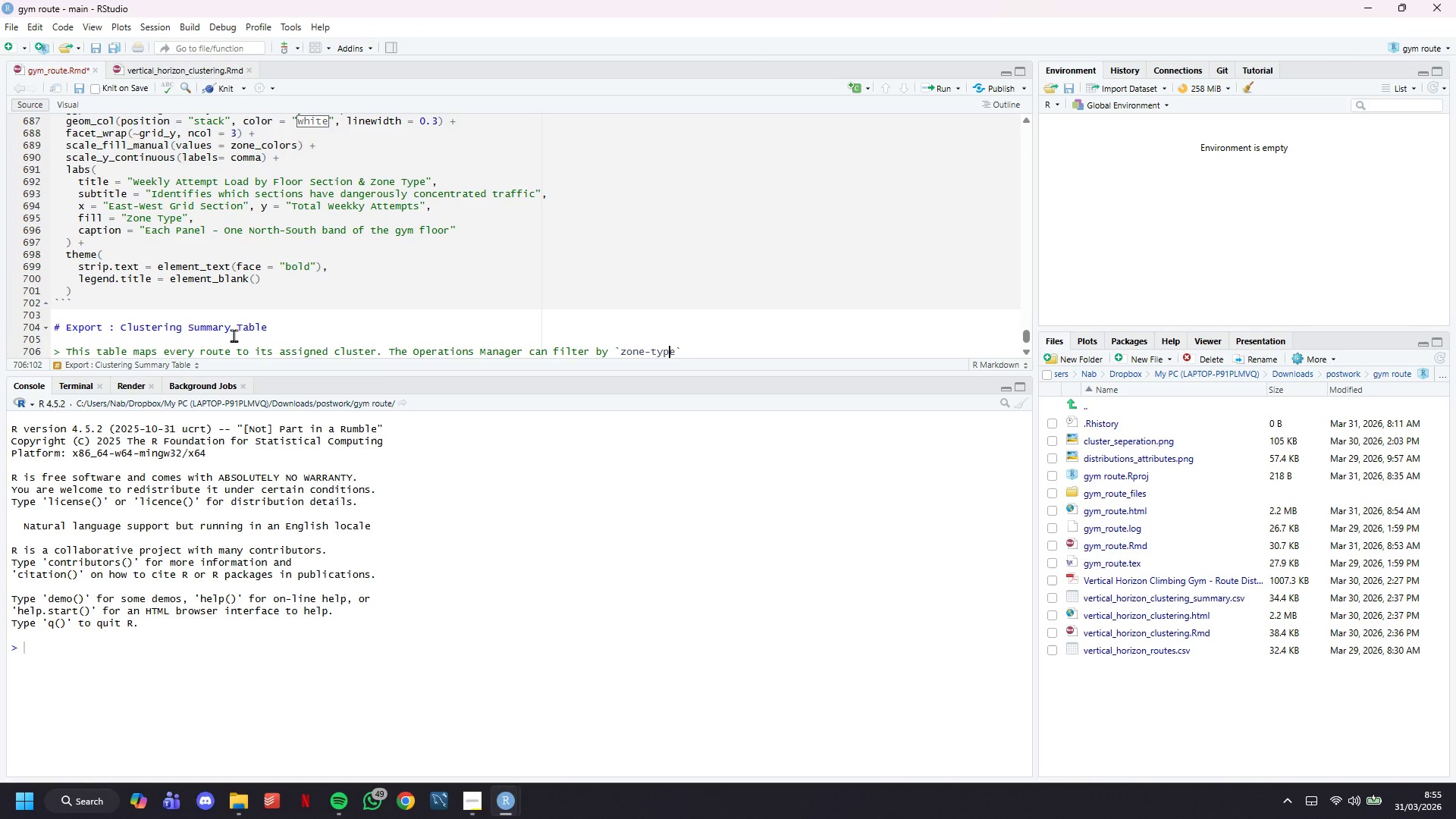 
key(ArrowRight)
 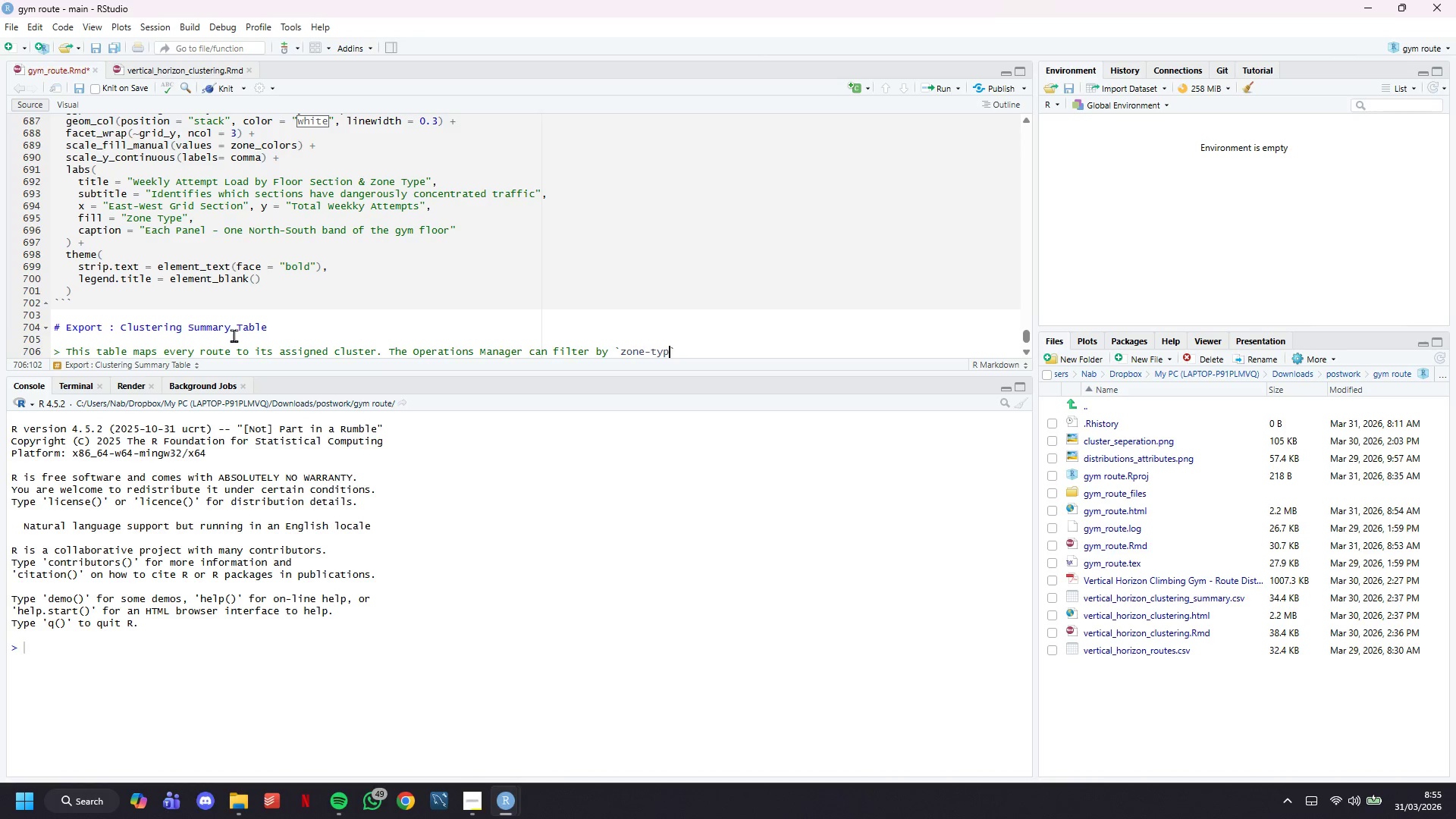 
key(Backspace)
key(Backspace)
key(Backspace)
key(Backspace)
type(name)
 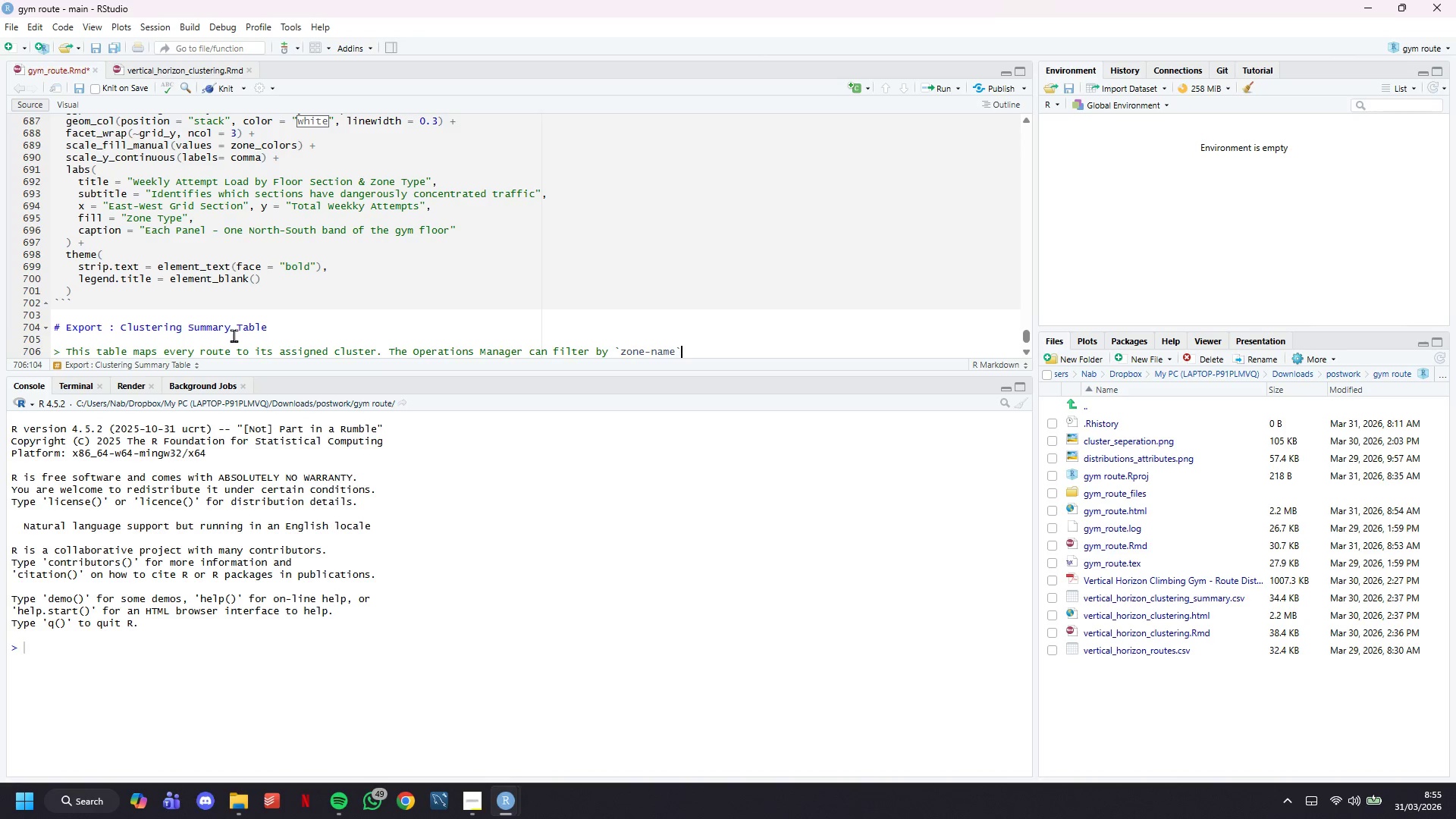 
key(ArrowRight)
 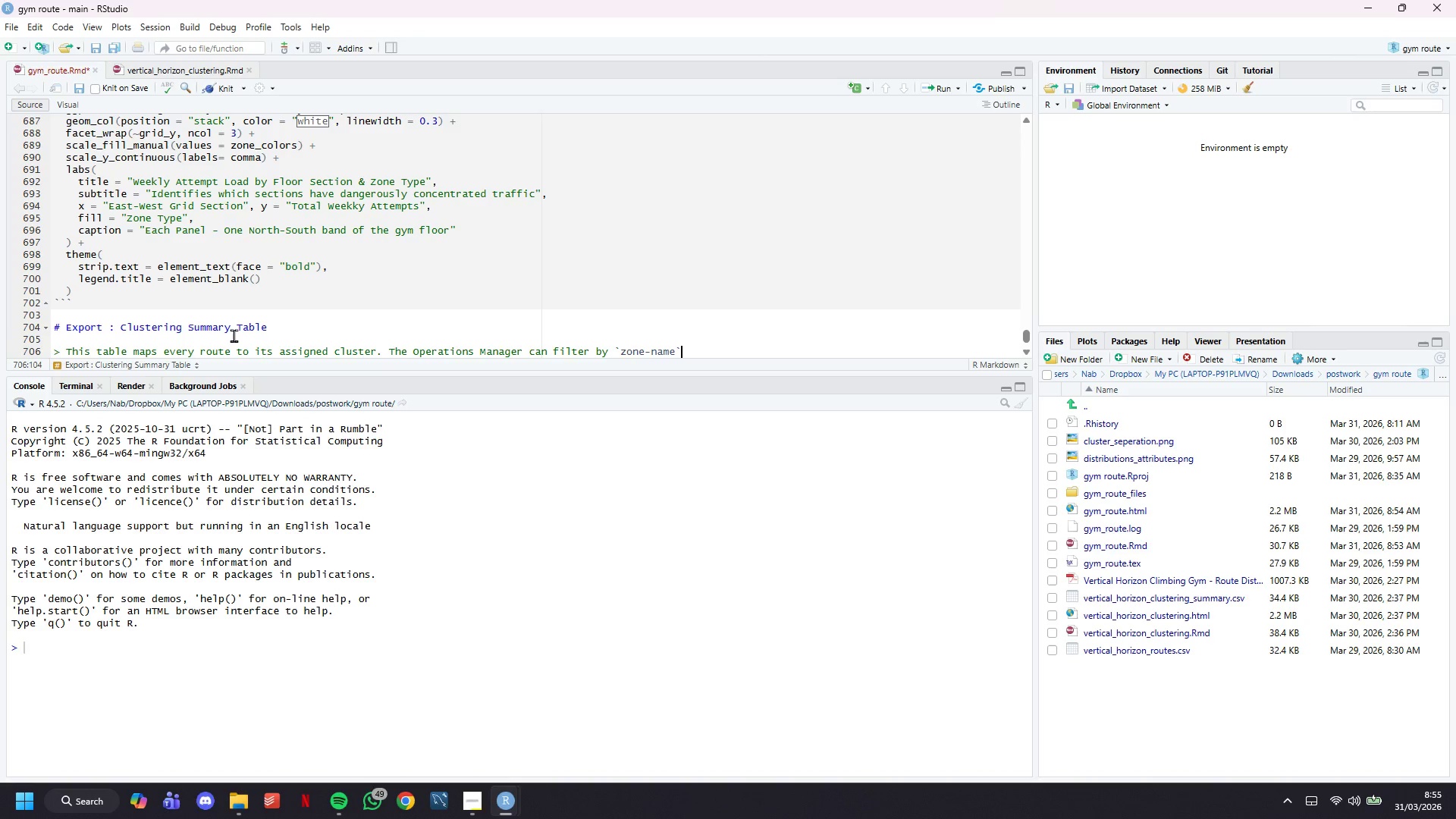 
type( to see which specific routes should be e)
key(Backspace)
type(relocated or reset first.)
 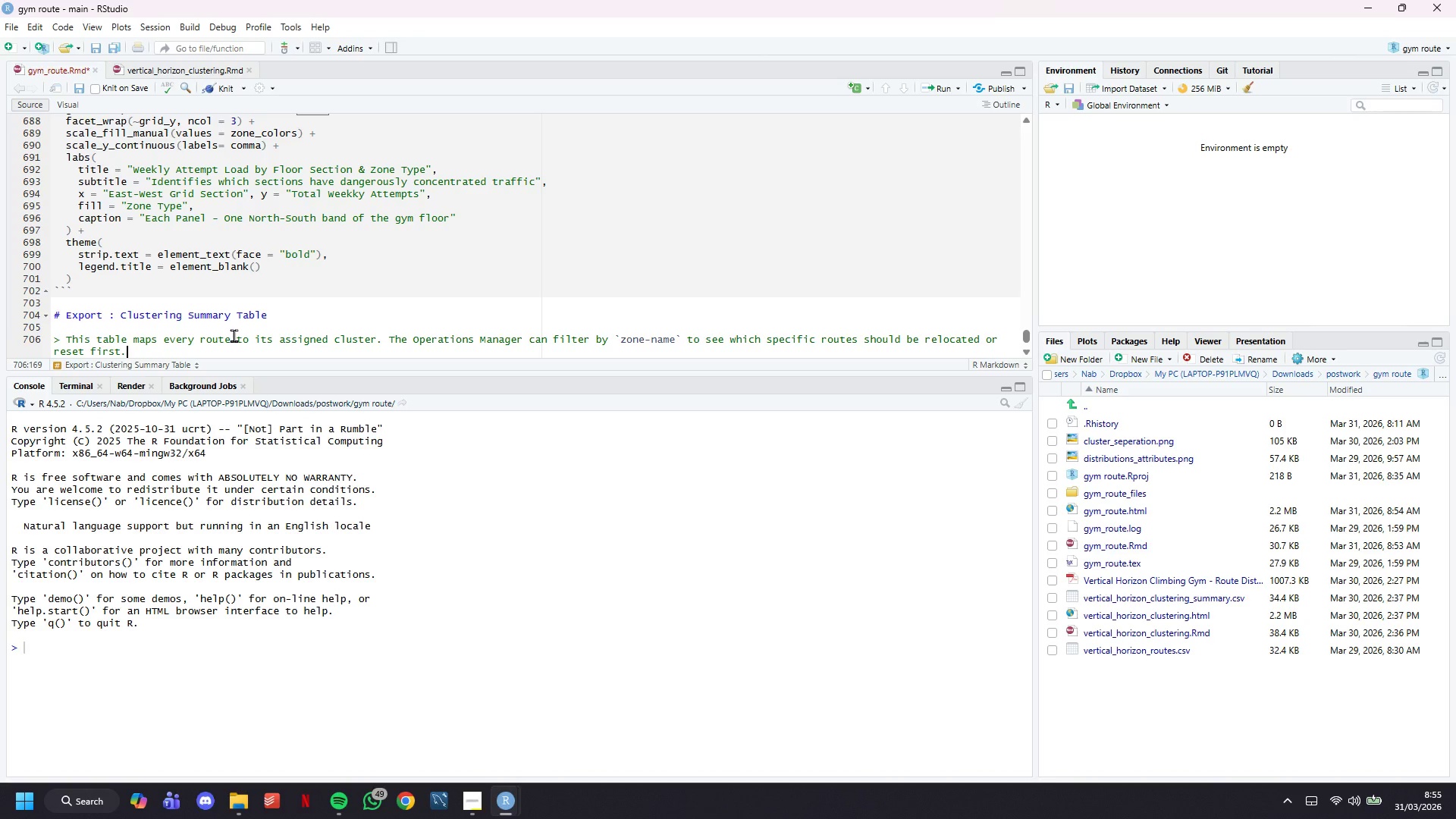 
wait(18.44)
 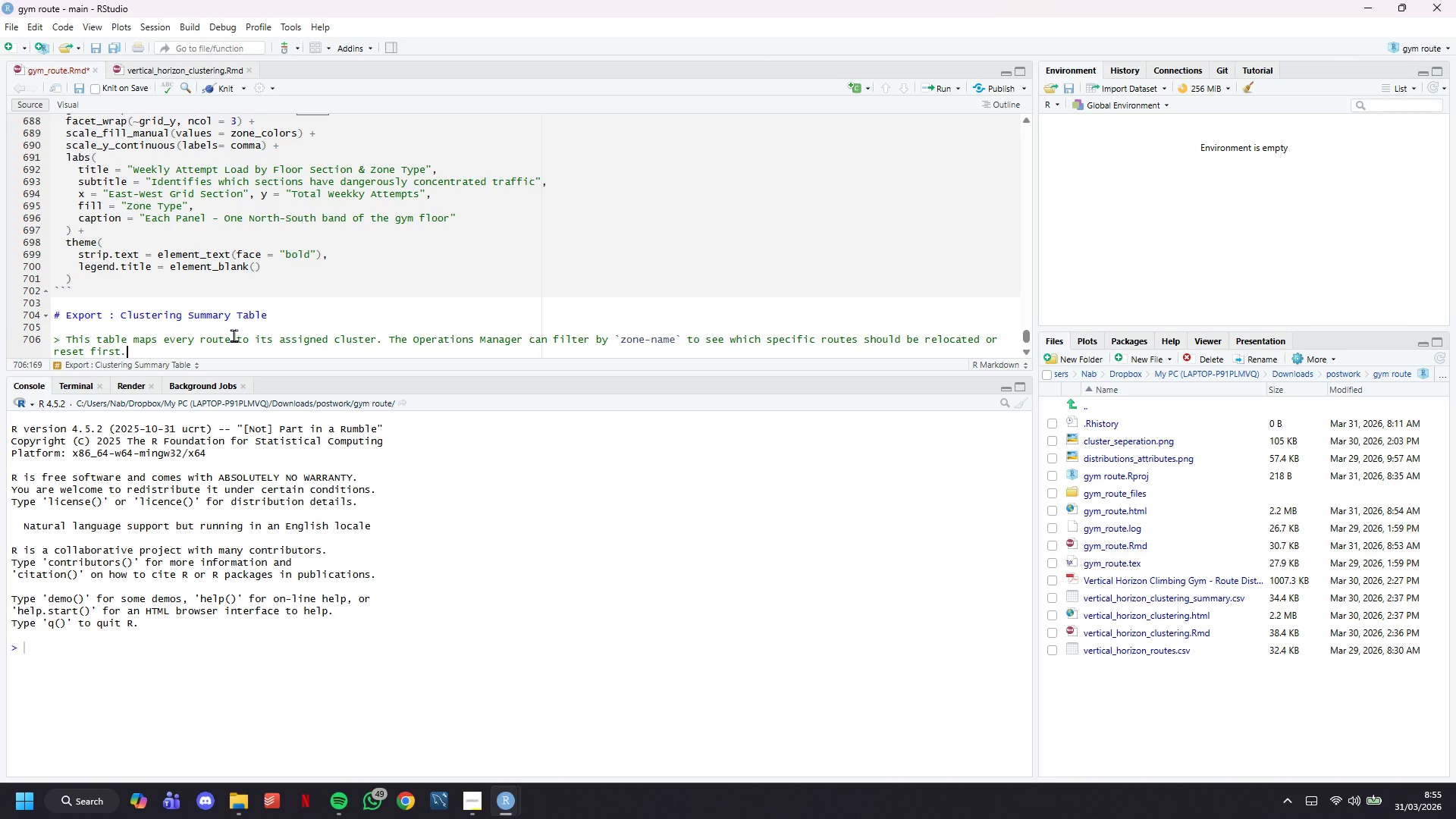 
key(Enter)
 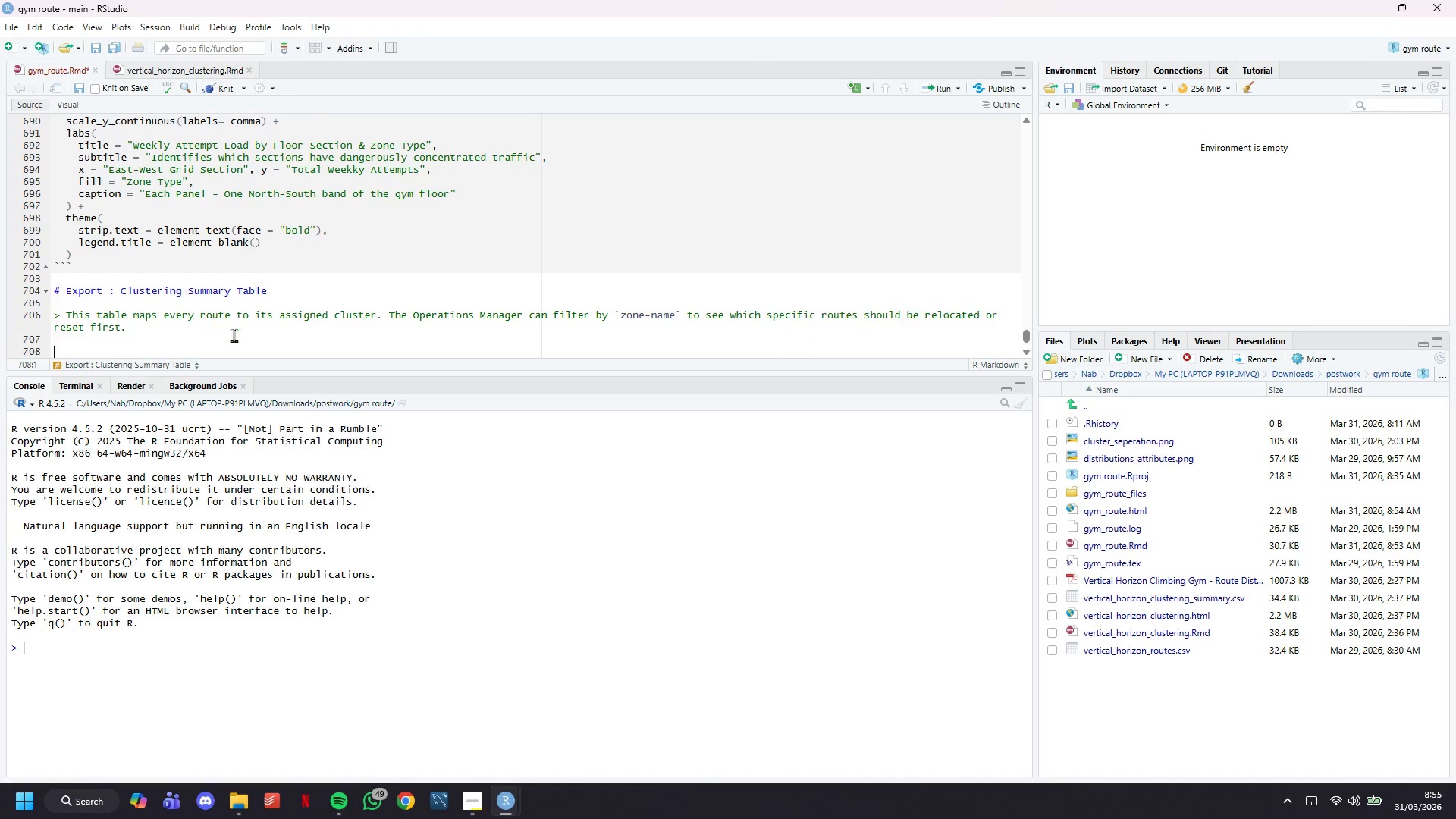 
key(Enter)
 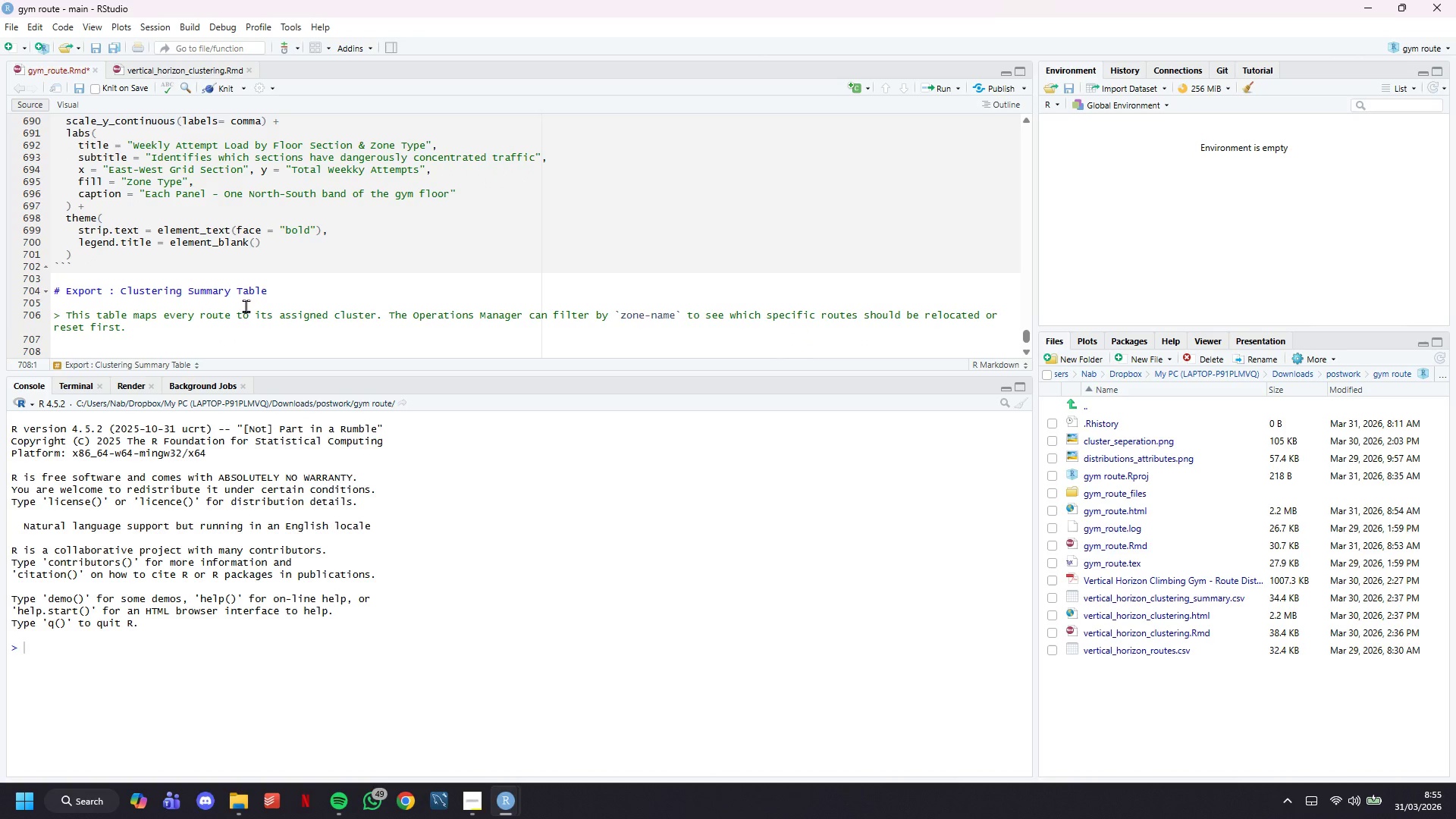 
scroll: coordinate [246, 305], scroll_direction: down, amount: 6.0
 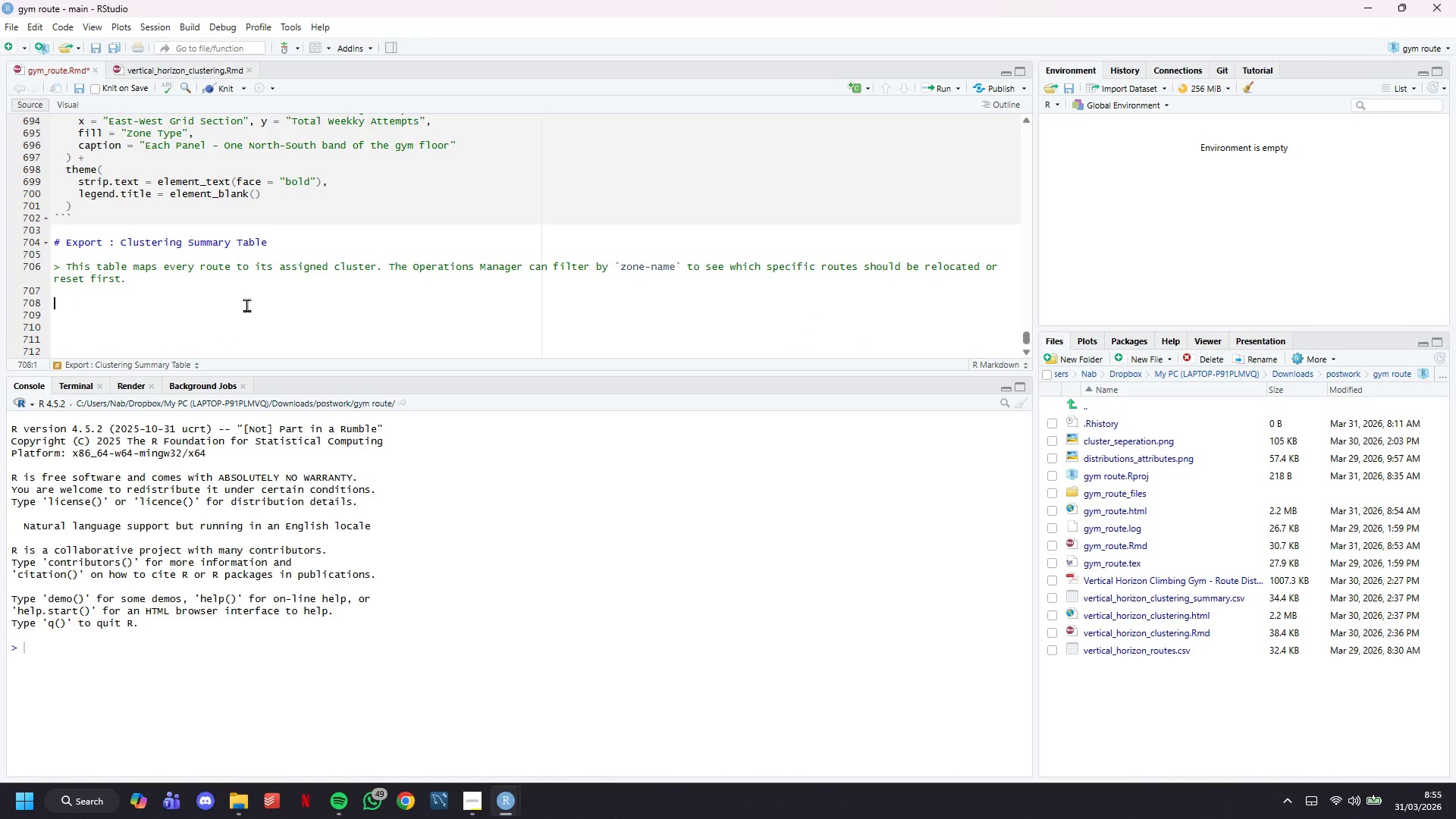 
key(Backquote)
 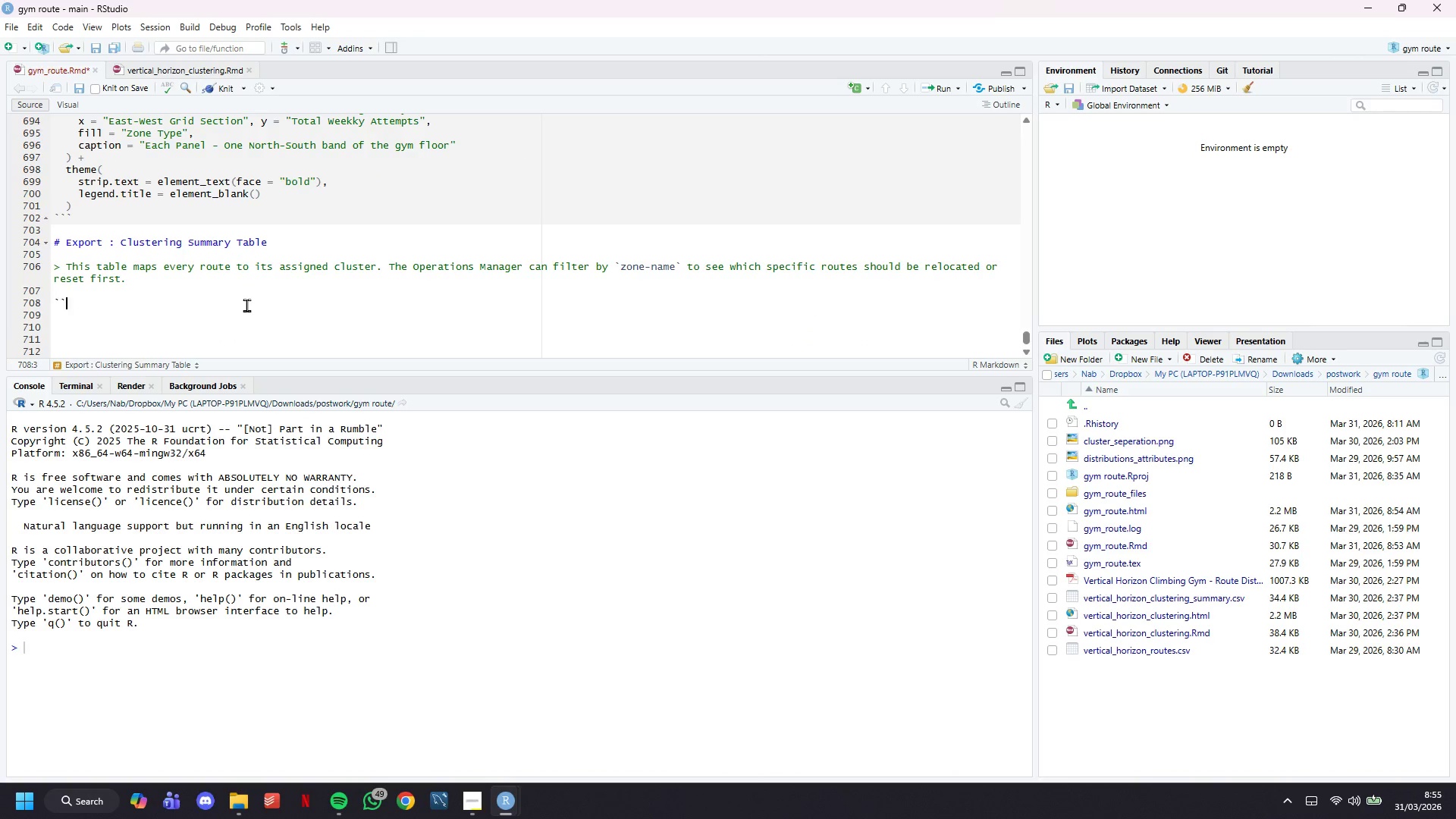 
key(Backquote)
 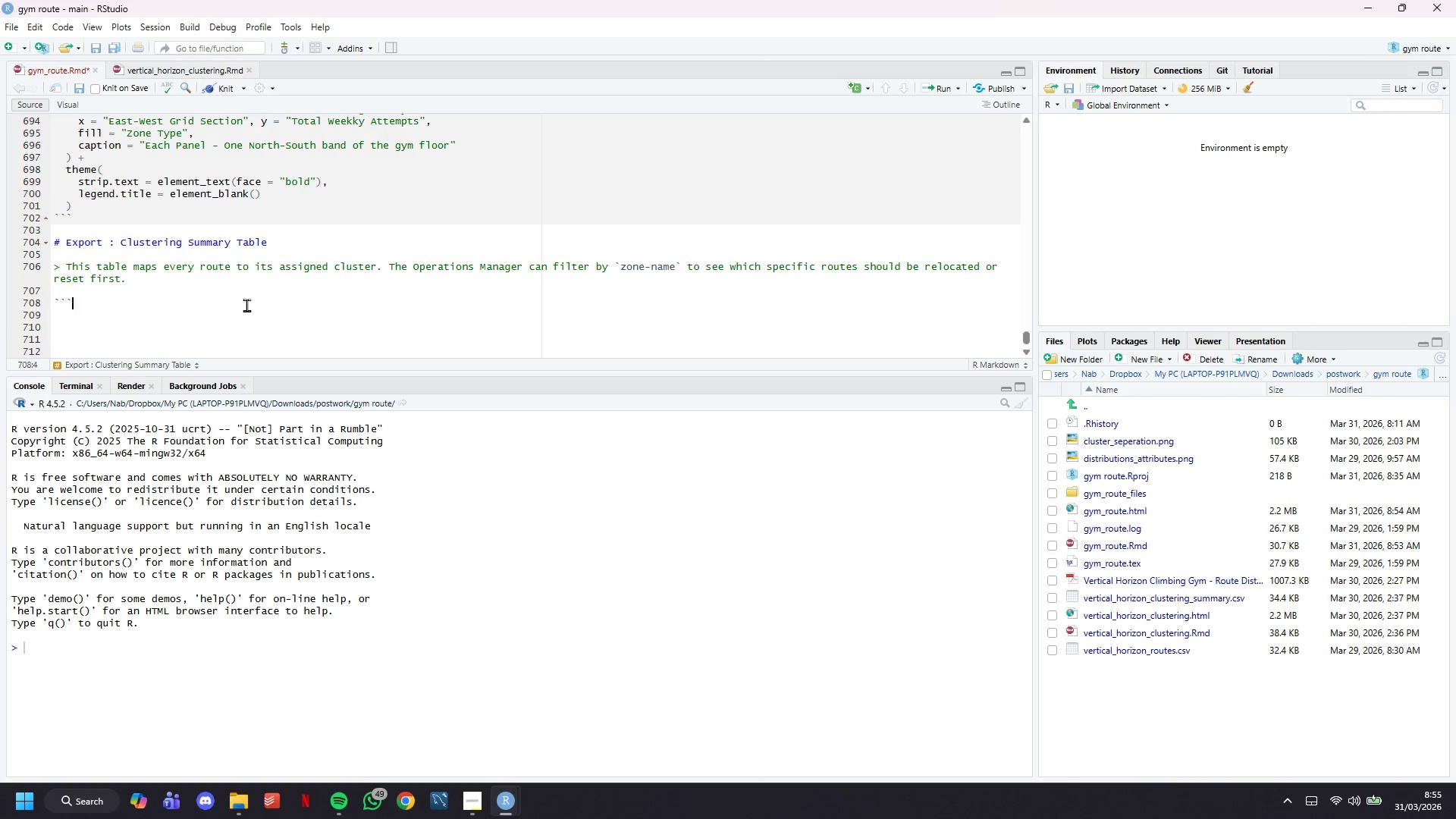 
key(Backquote)
 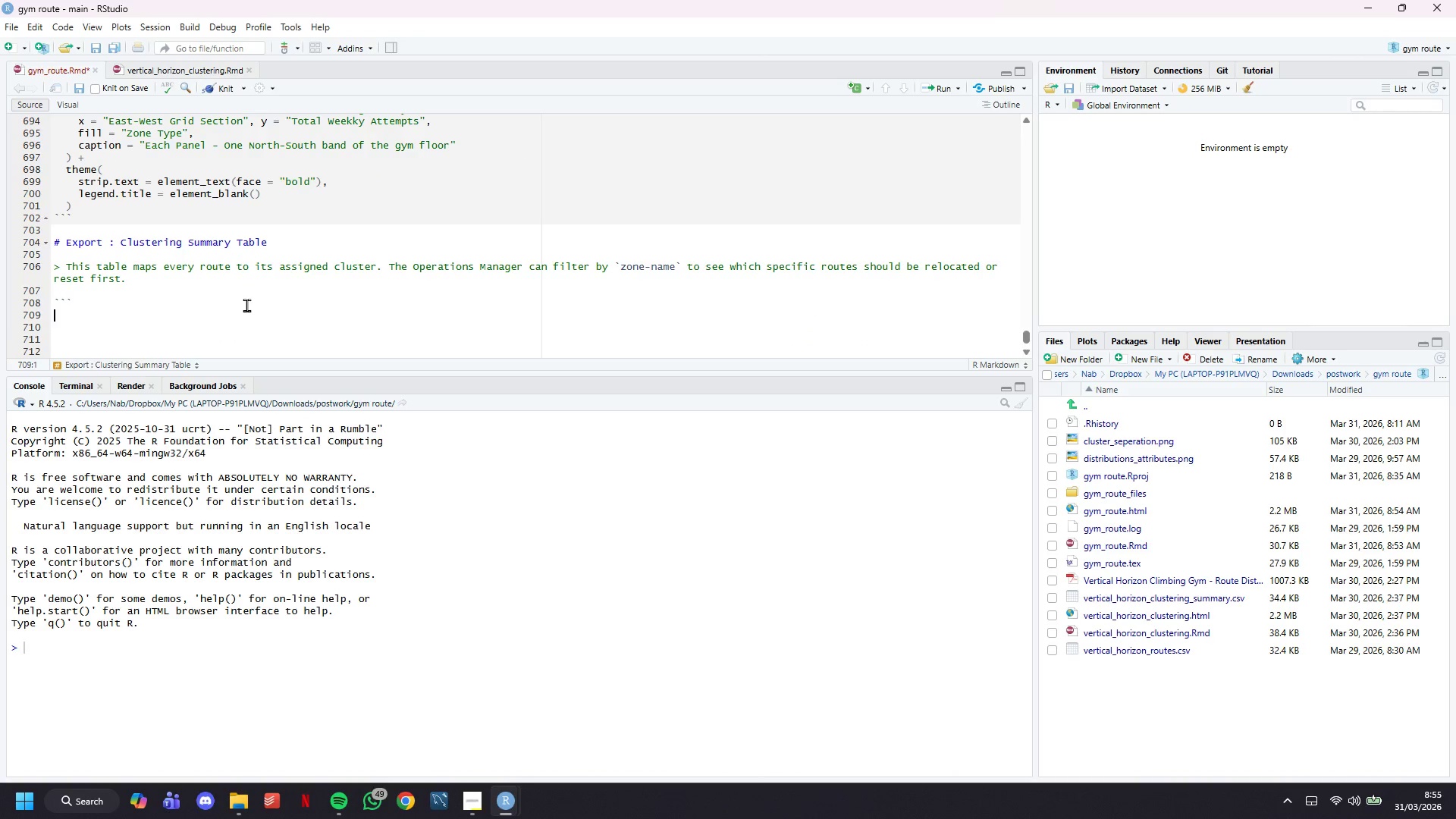 
key(Enter)
 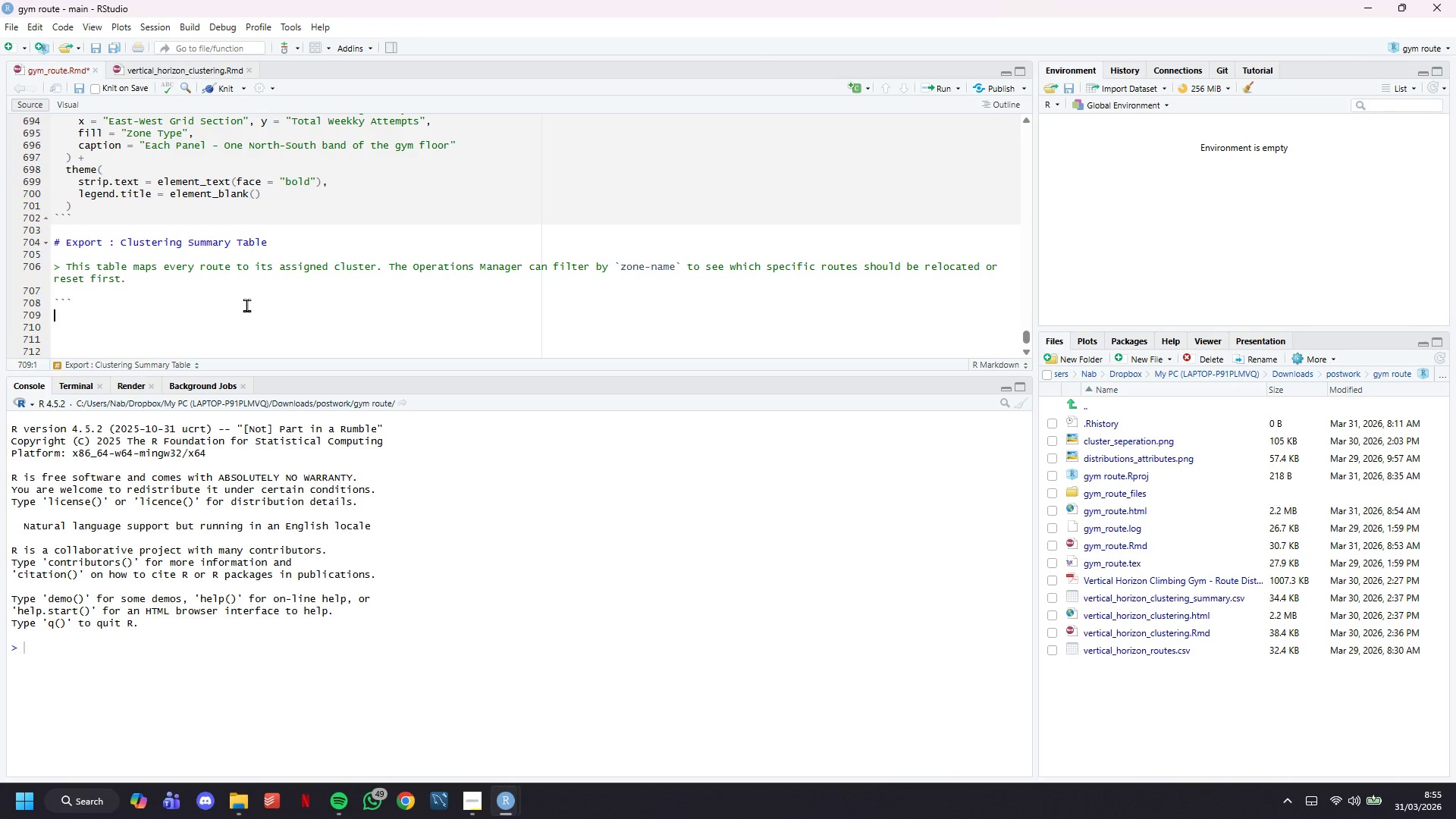 
key(Backquote)
 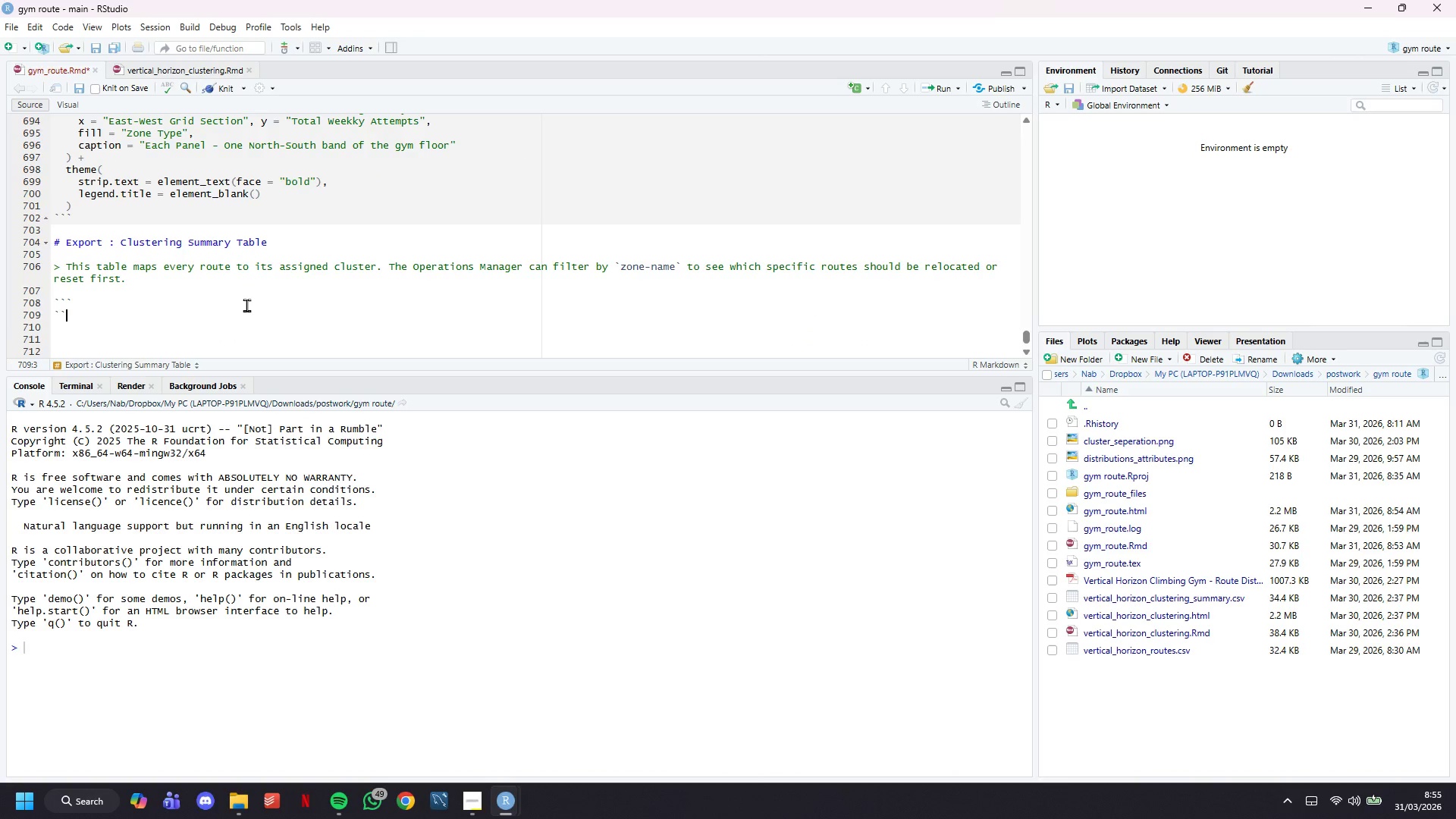 
key(Backquote)
 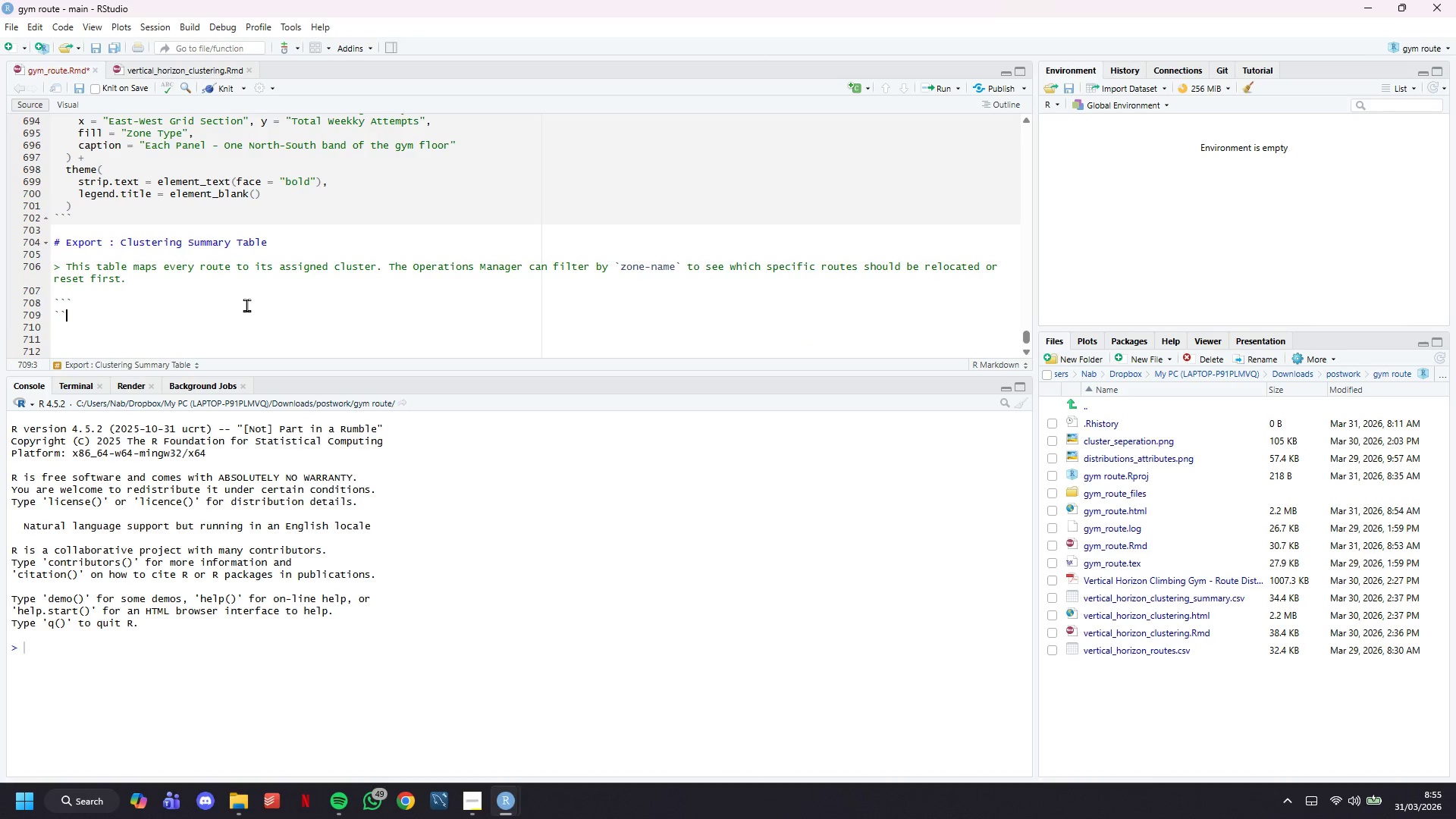 
key(Backquote)
 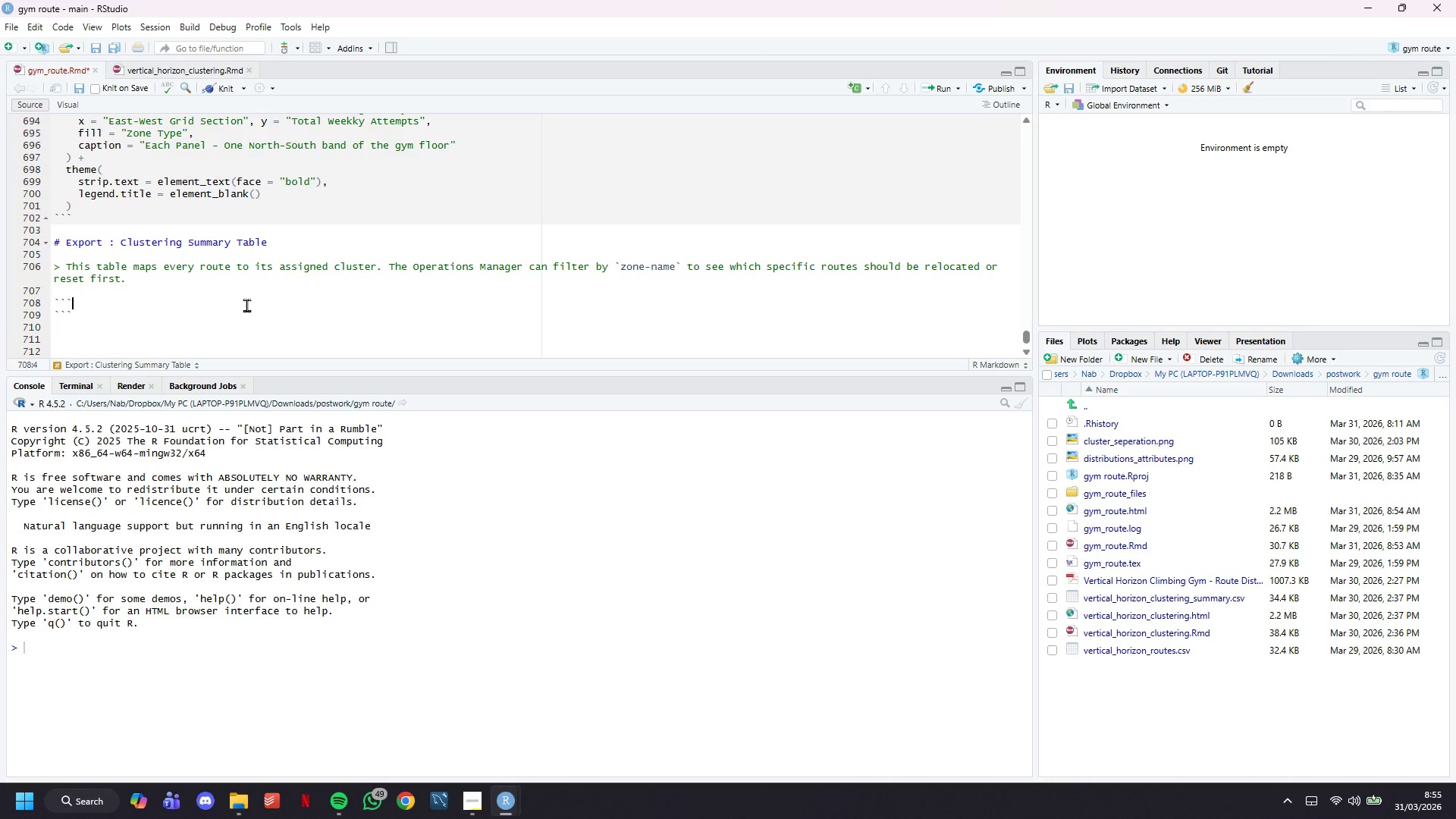 
key(ArrowUp)
 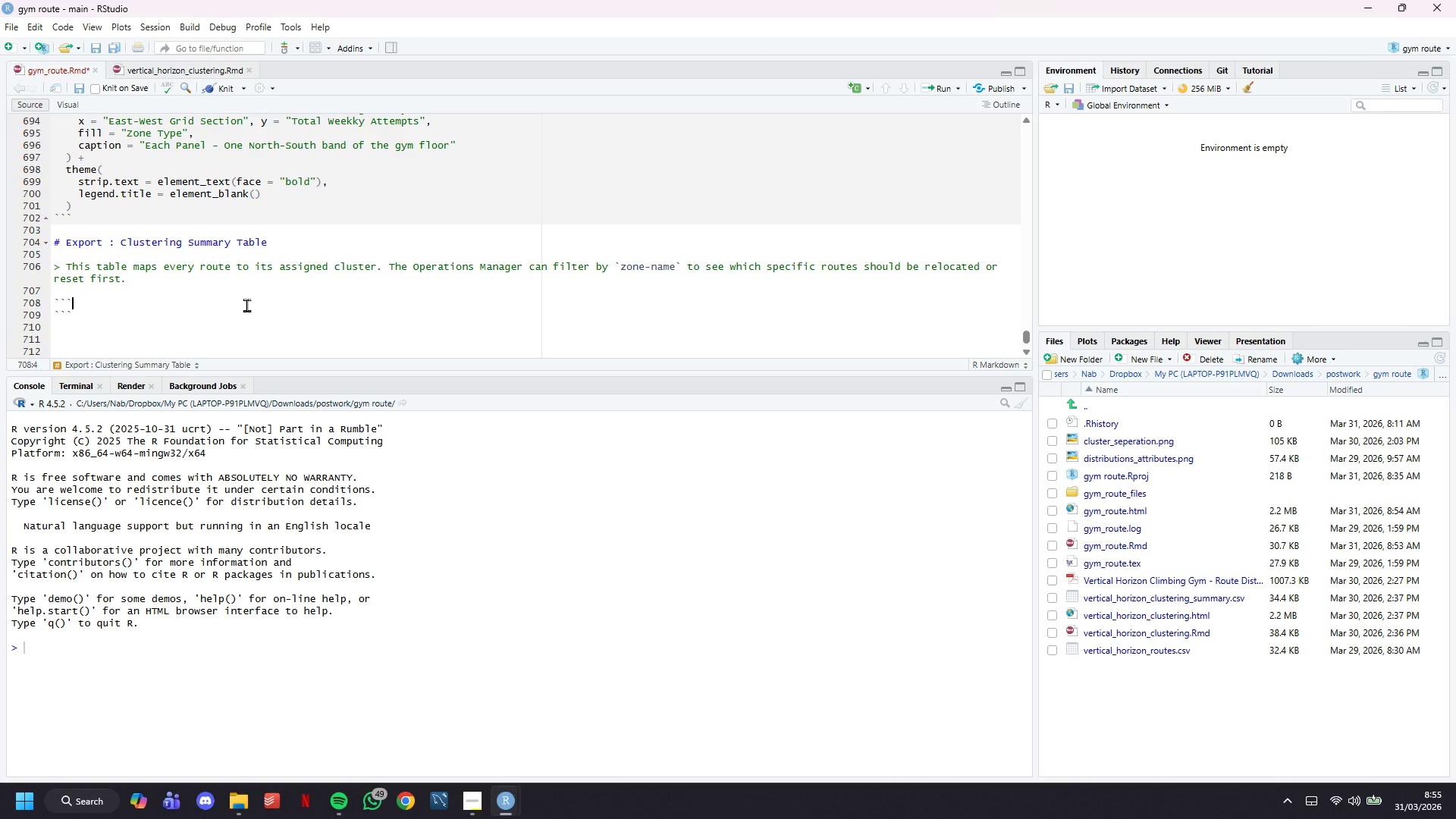 
type({r export-csv)
 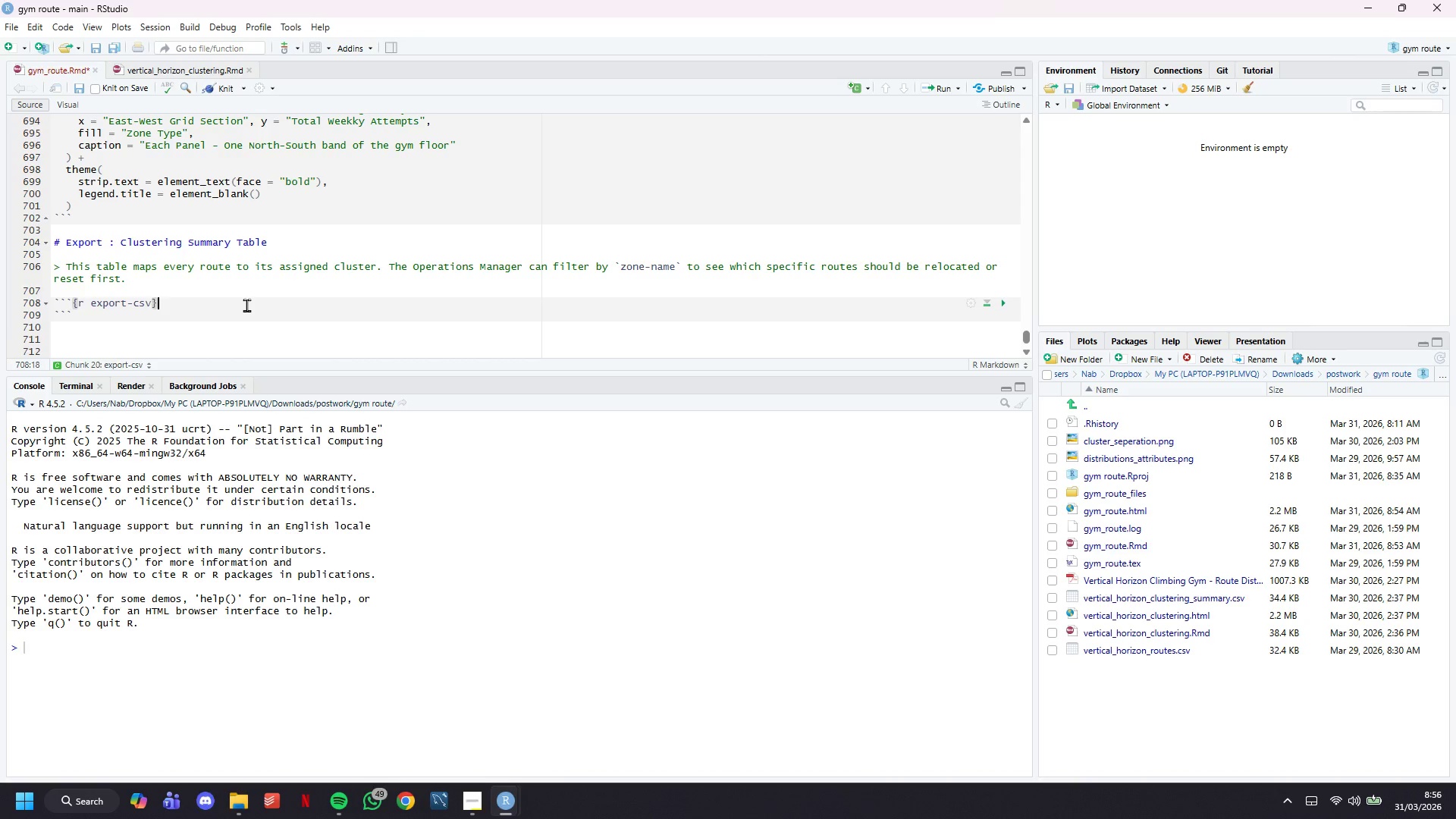 
key(ArrowRight)
 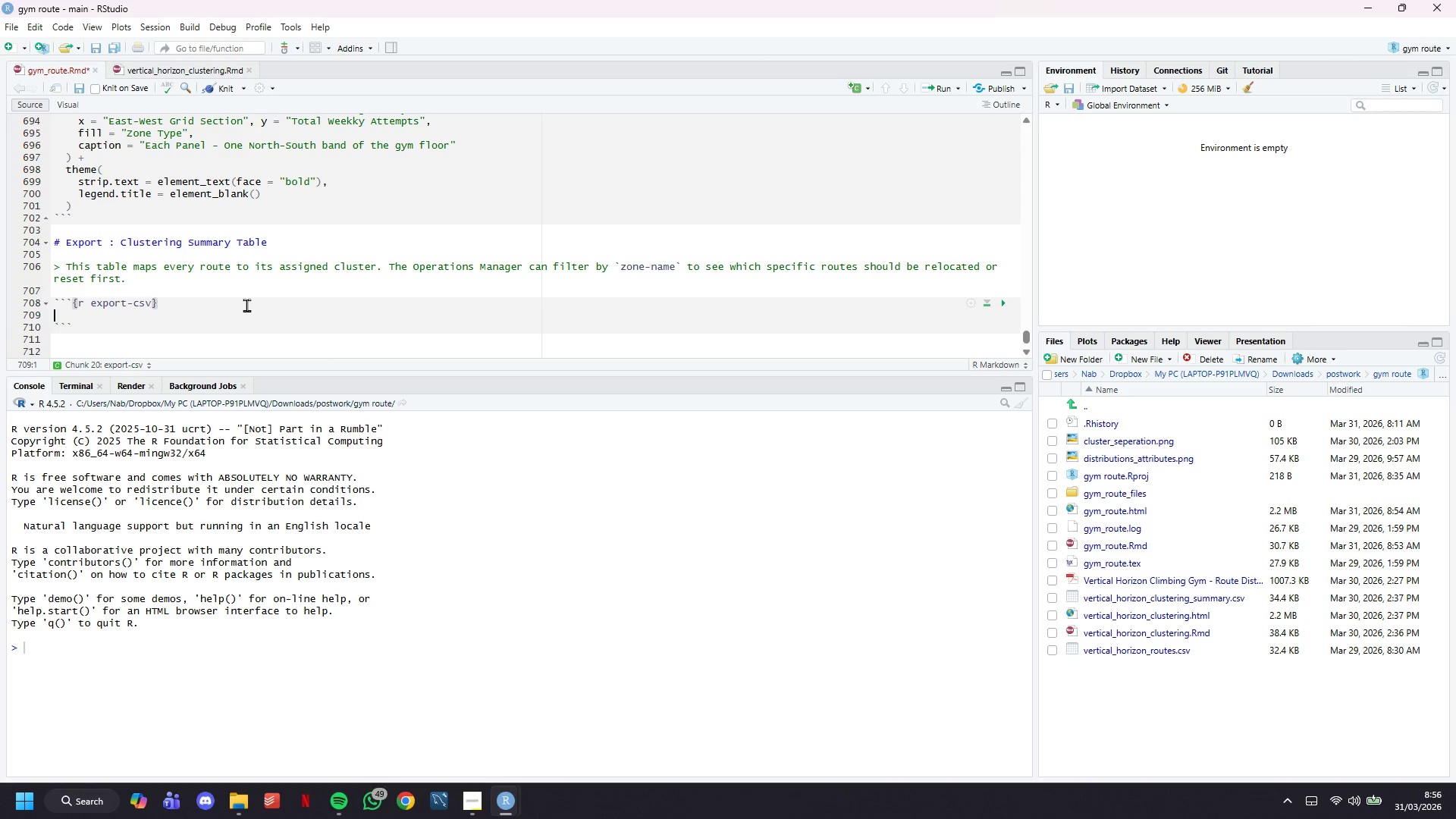 
key(Enter)
 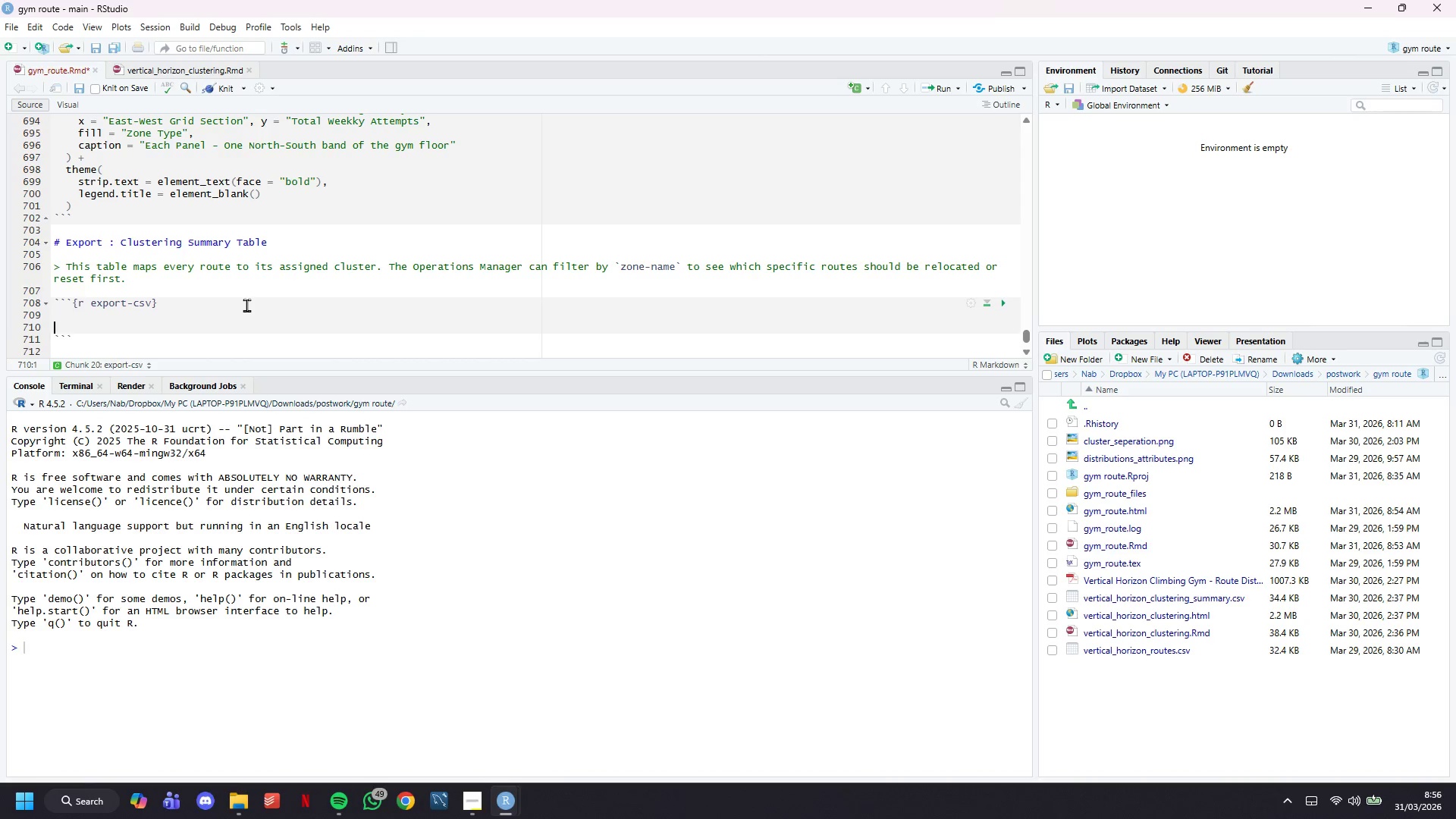 
key(Enter)
 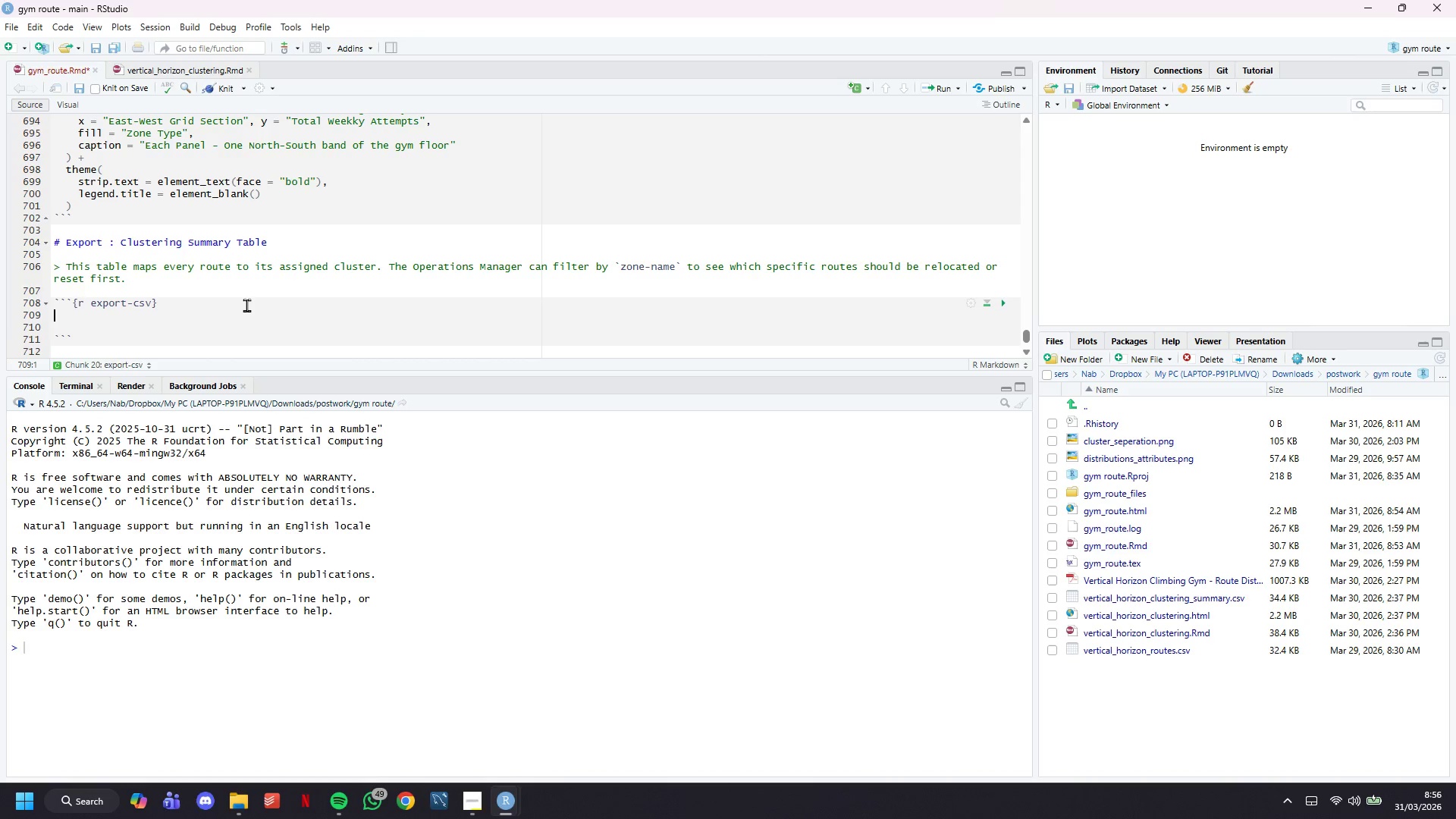 
key(ArrowUp)
 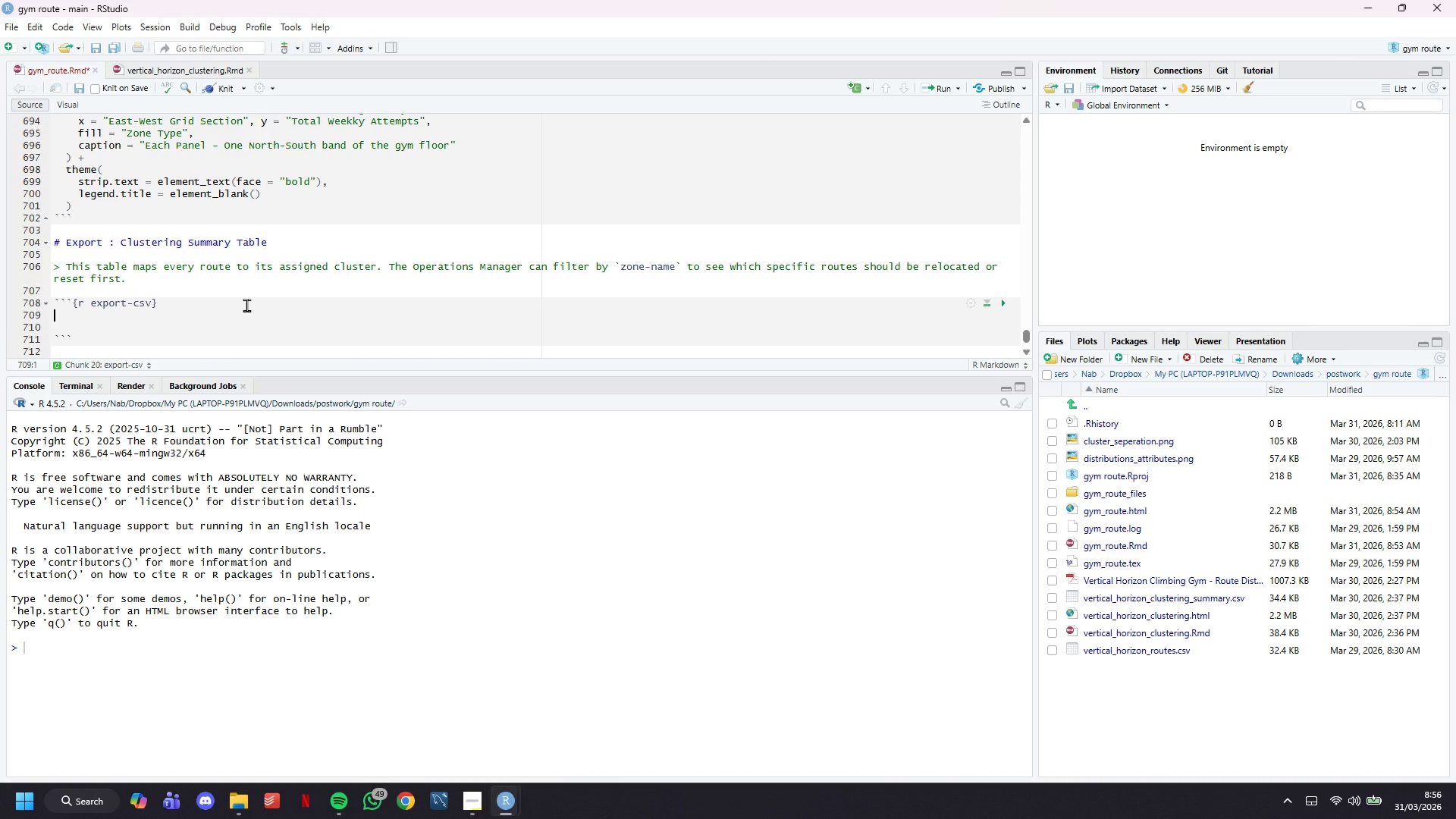 
type(# Build the final )
 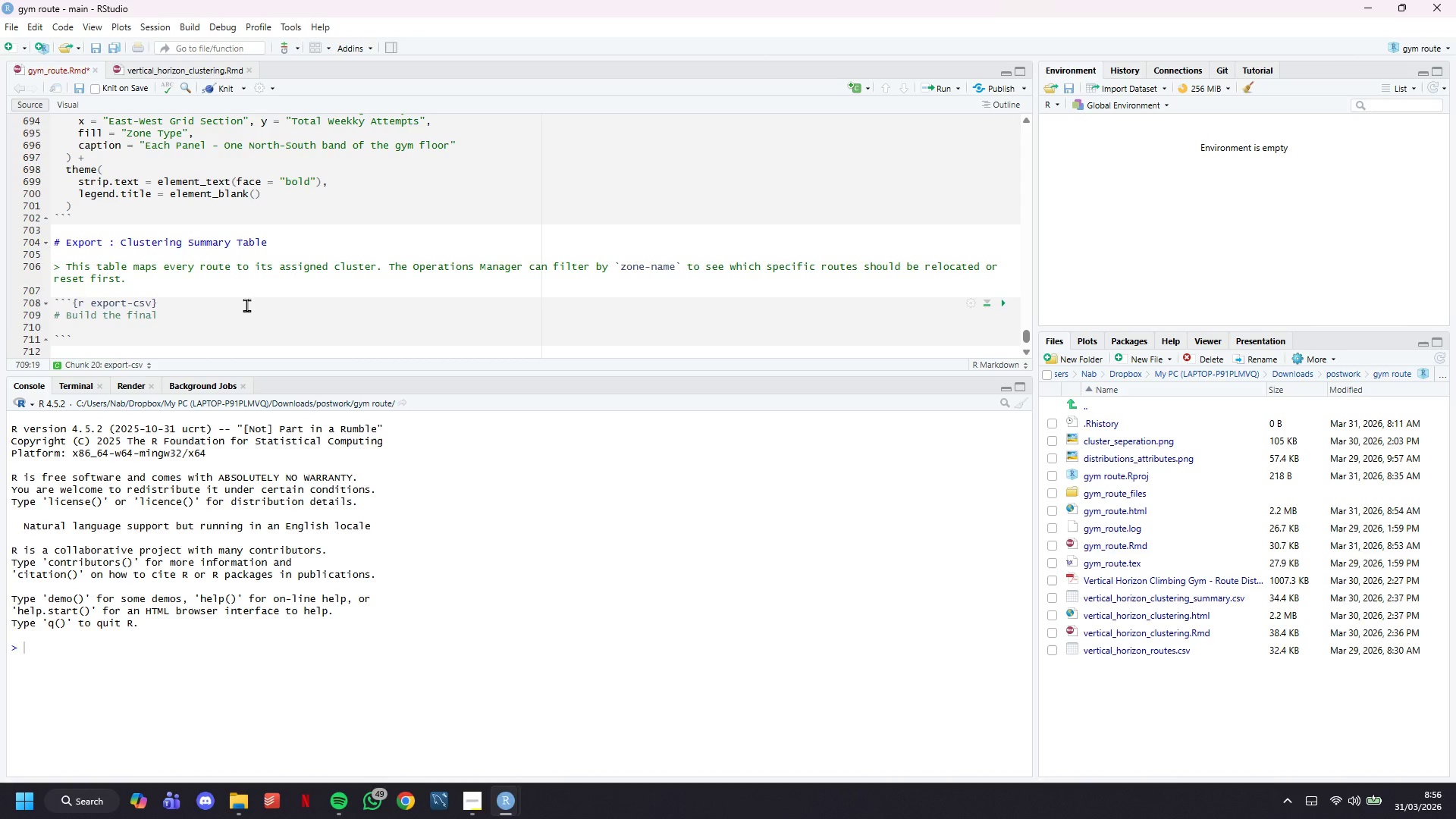 
key(ArrowLeft)
 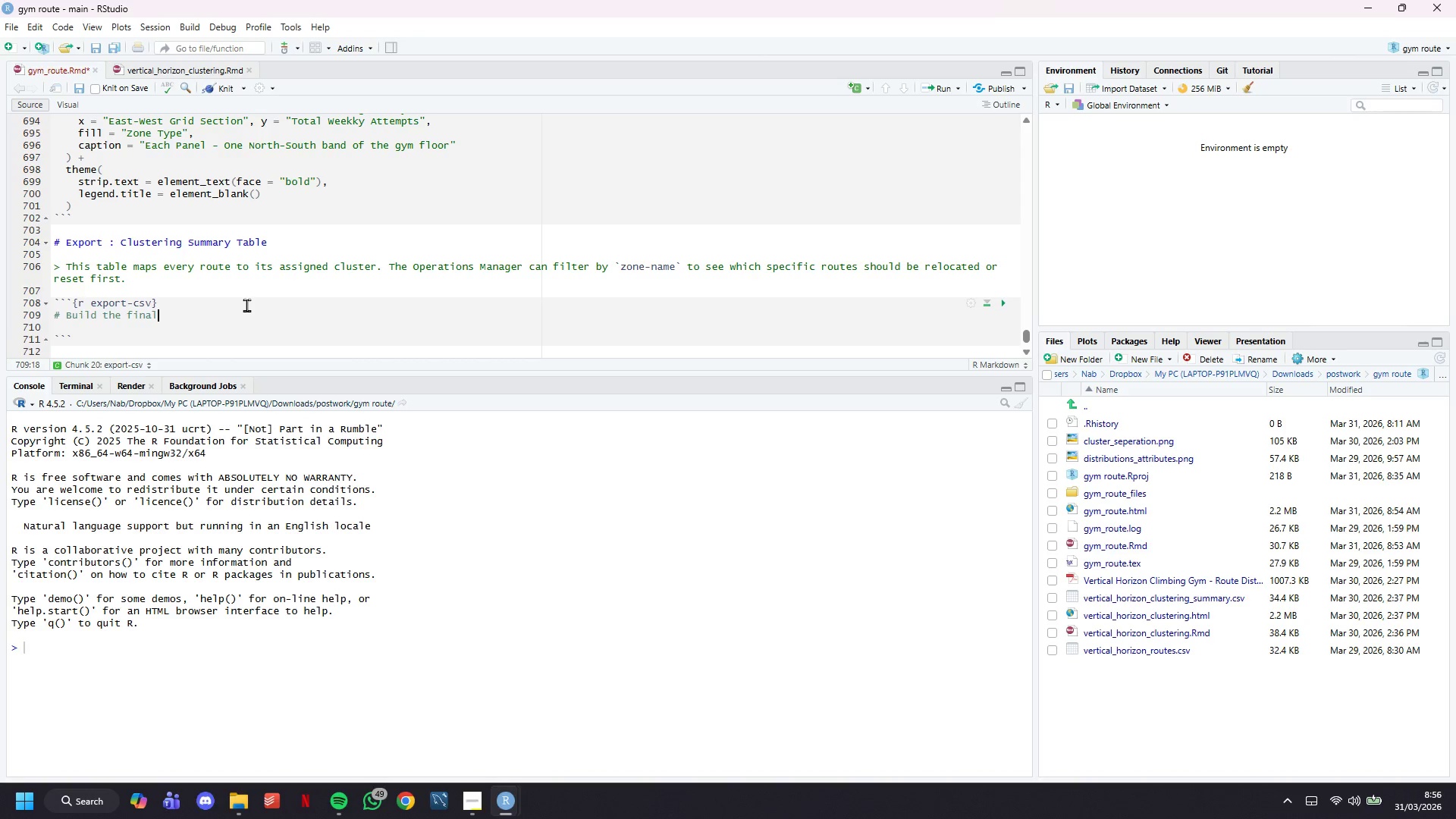 
key(ArrowLeft)
 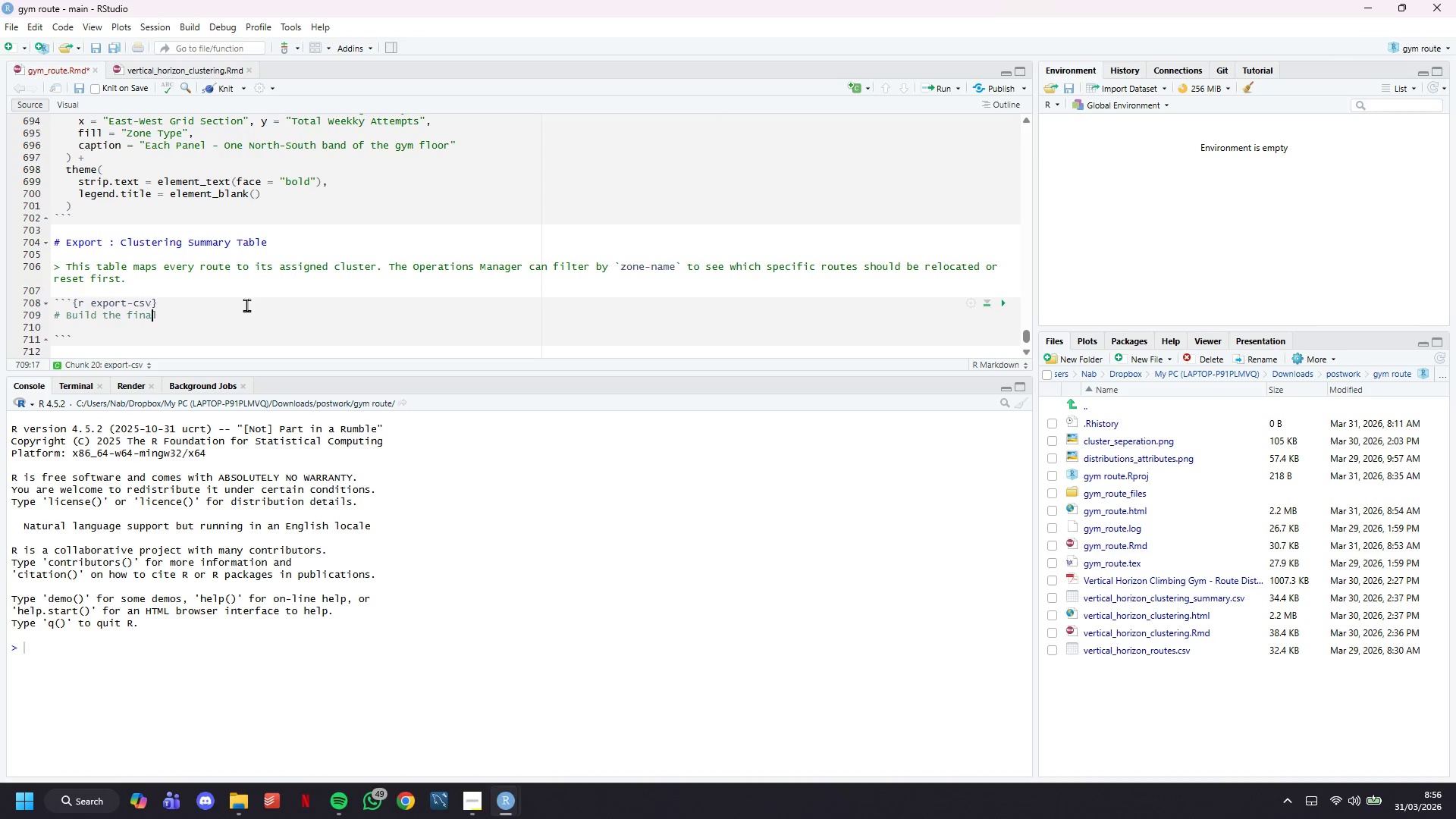 
key(ArrowLeft)
 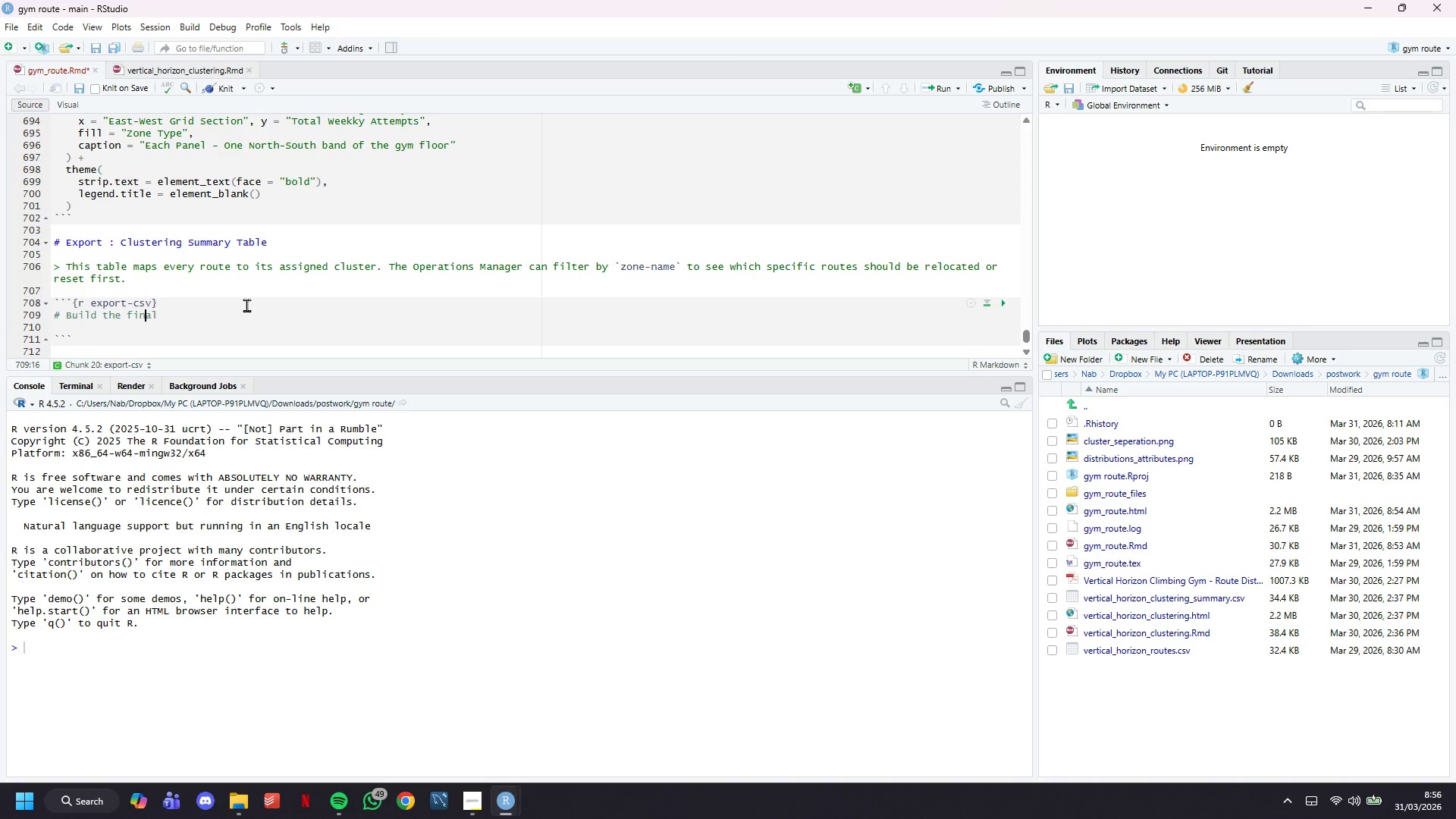 
key(ArrowLeft)
 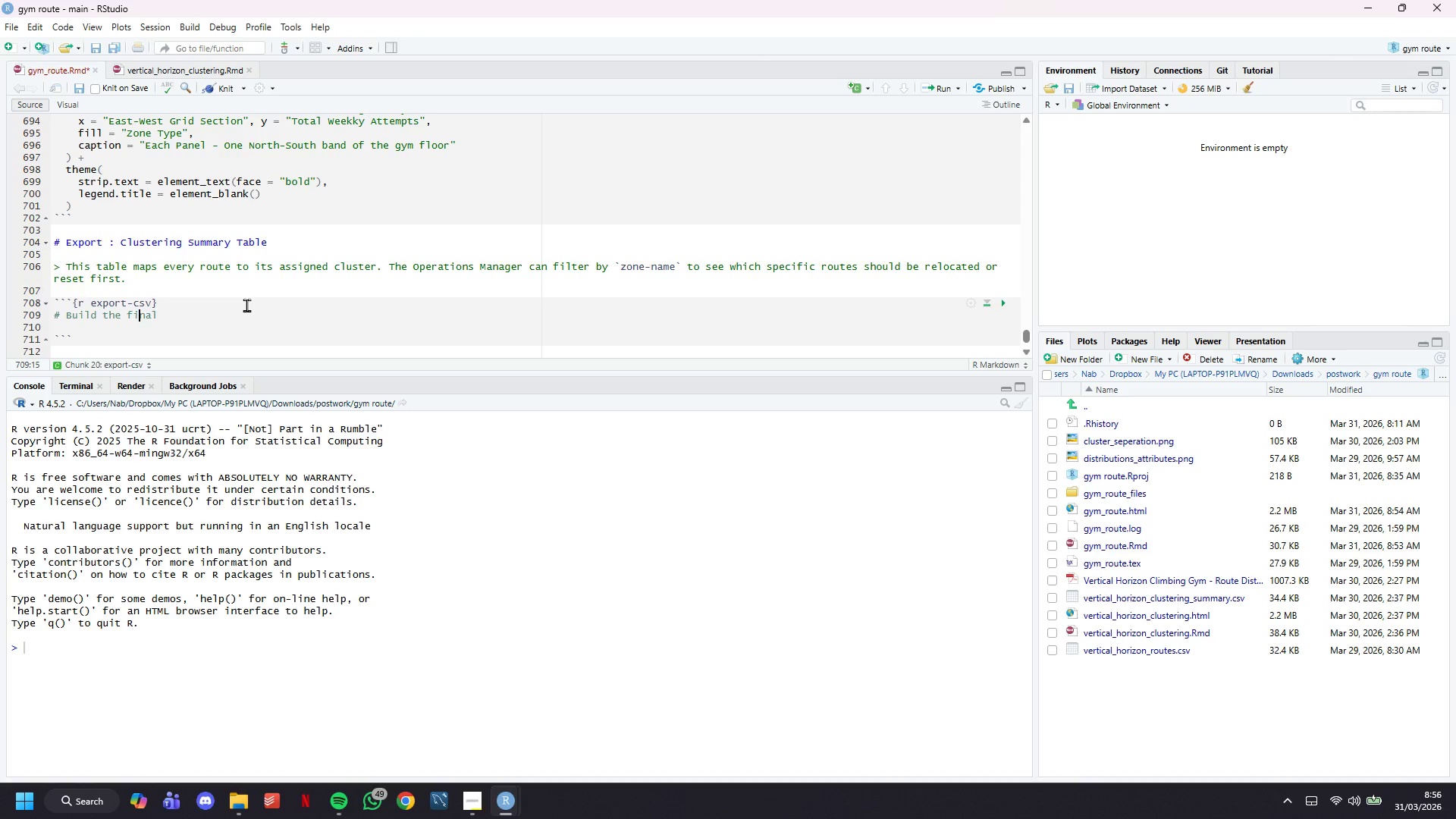 
key(ArrowLeft)
 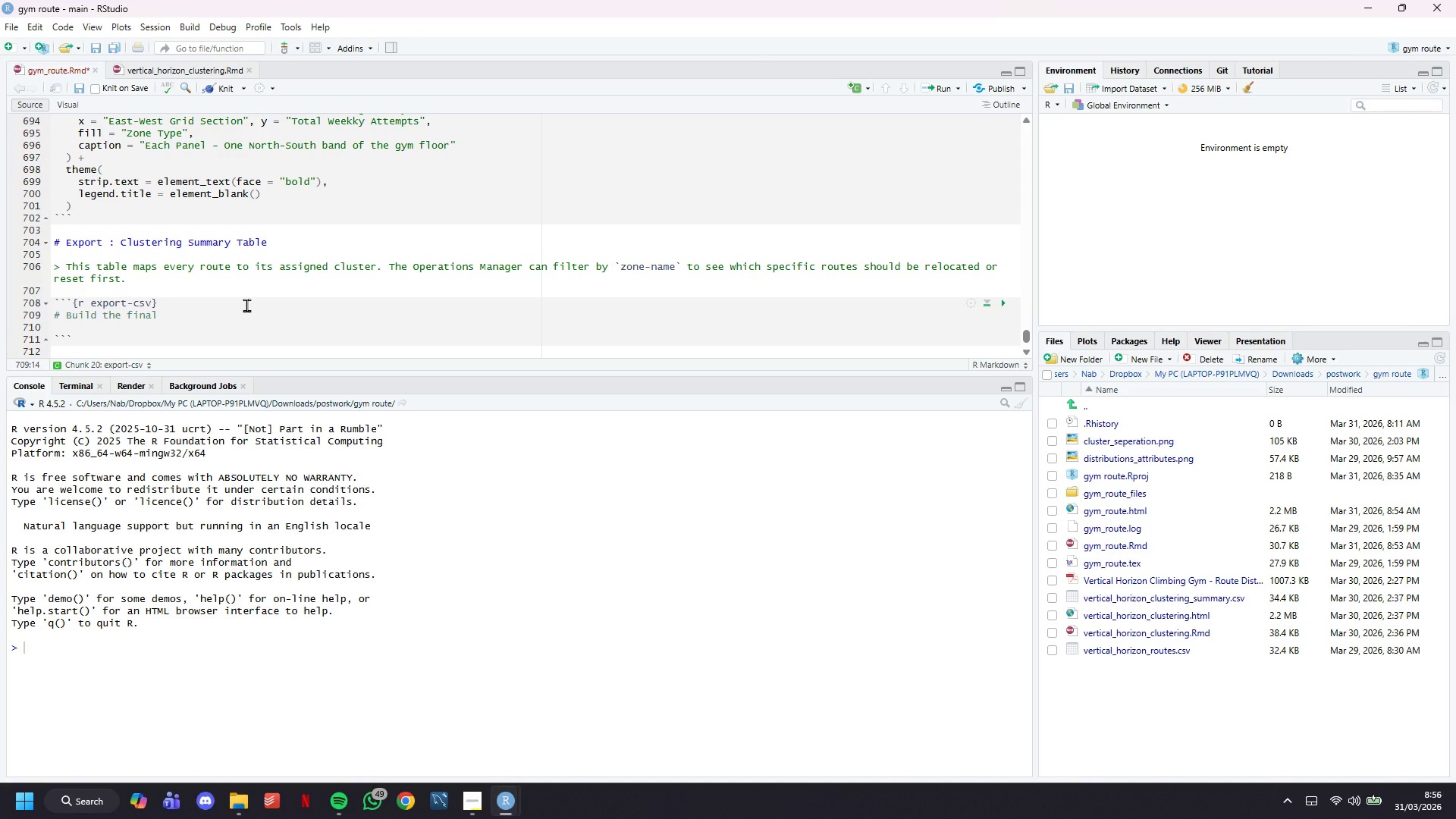 
key(Backspace)
 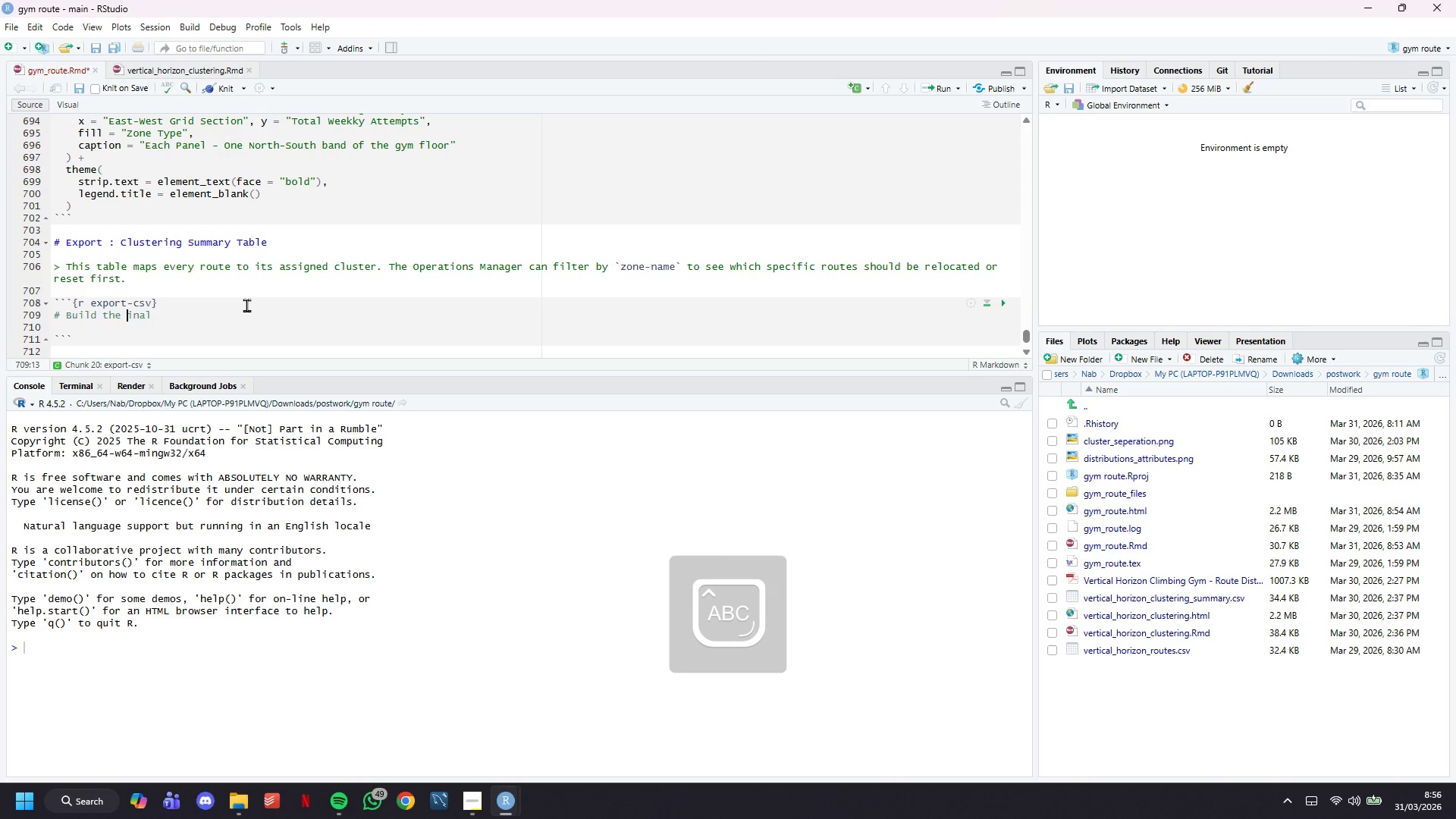 
key(CapsLock)
 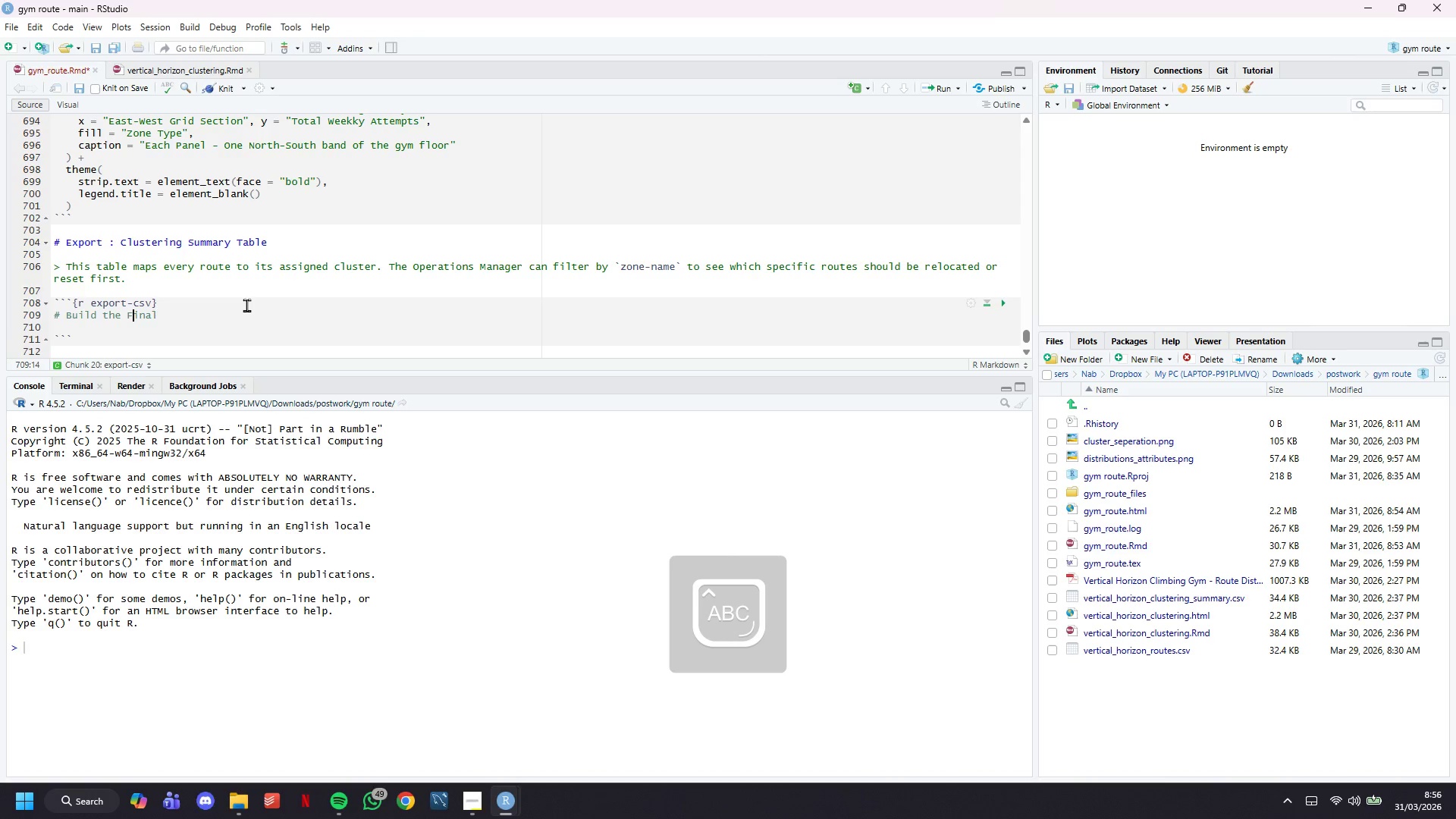 
key(F)
 